 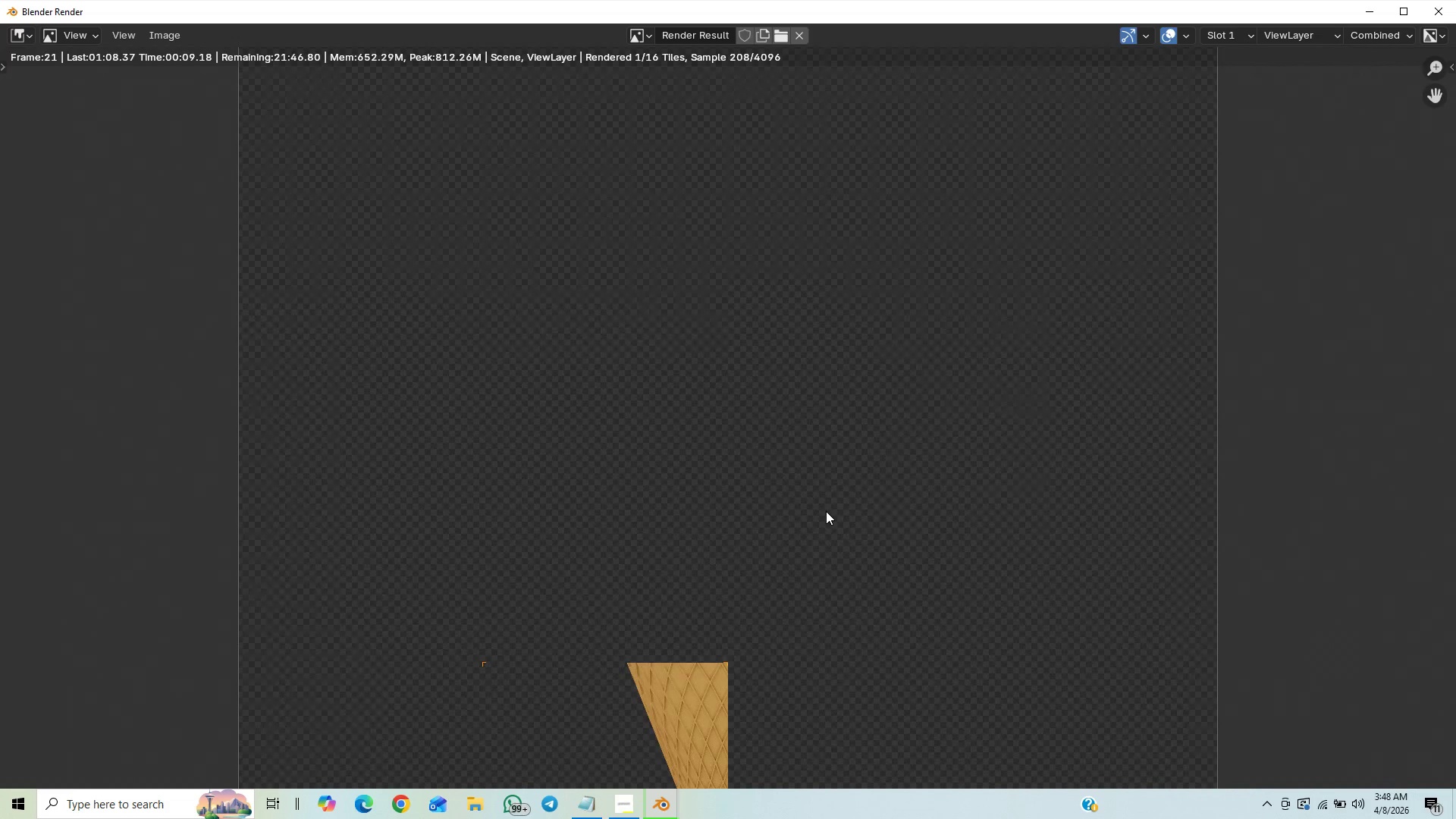 
scroll: coordinate [827, 511], scroll_direction: down, amount: 9.0
 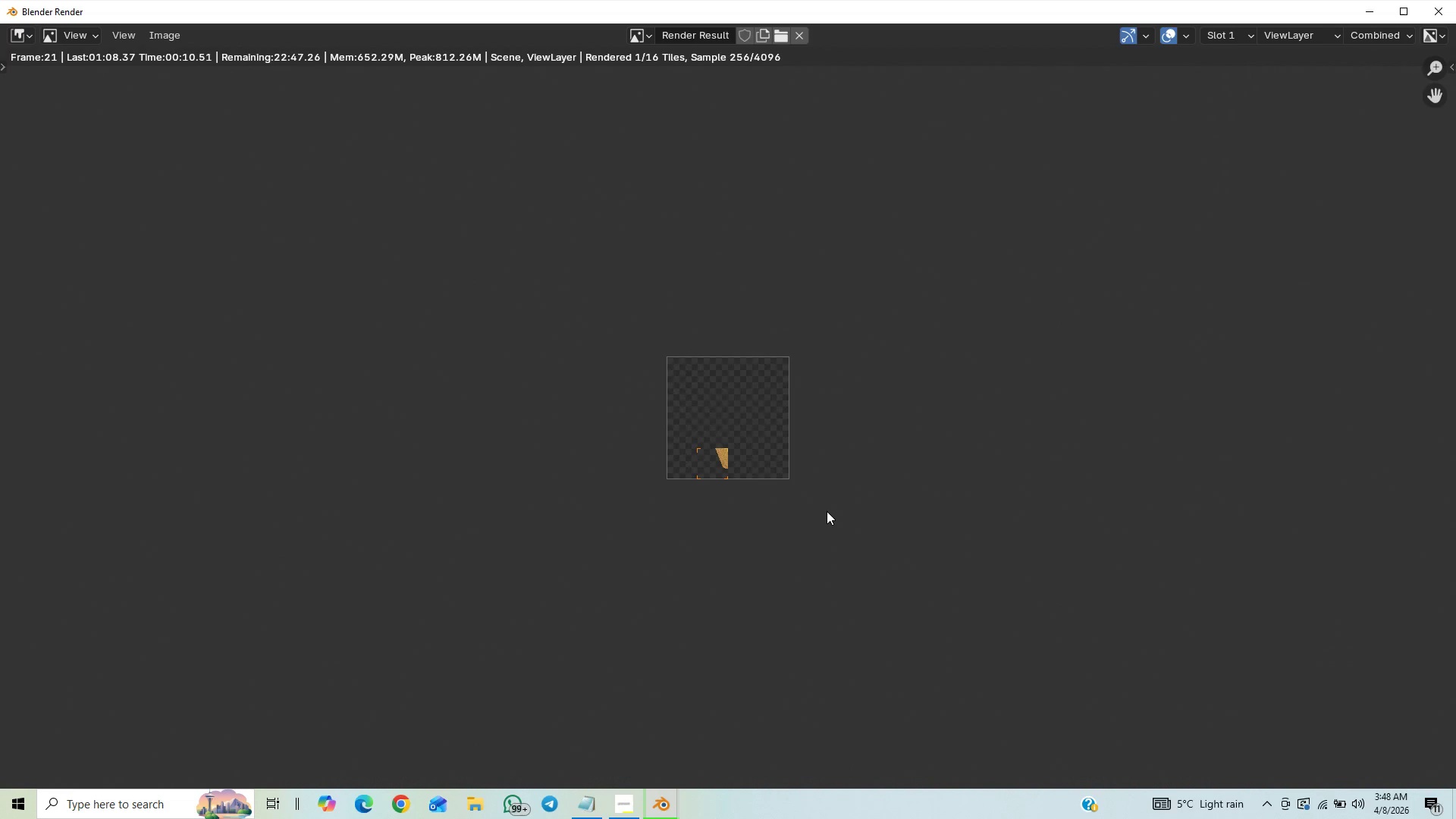 
scroll: coordinate [829, 511], scroll_direction: up, amount: 8.0
 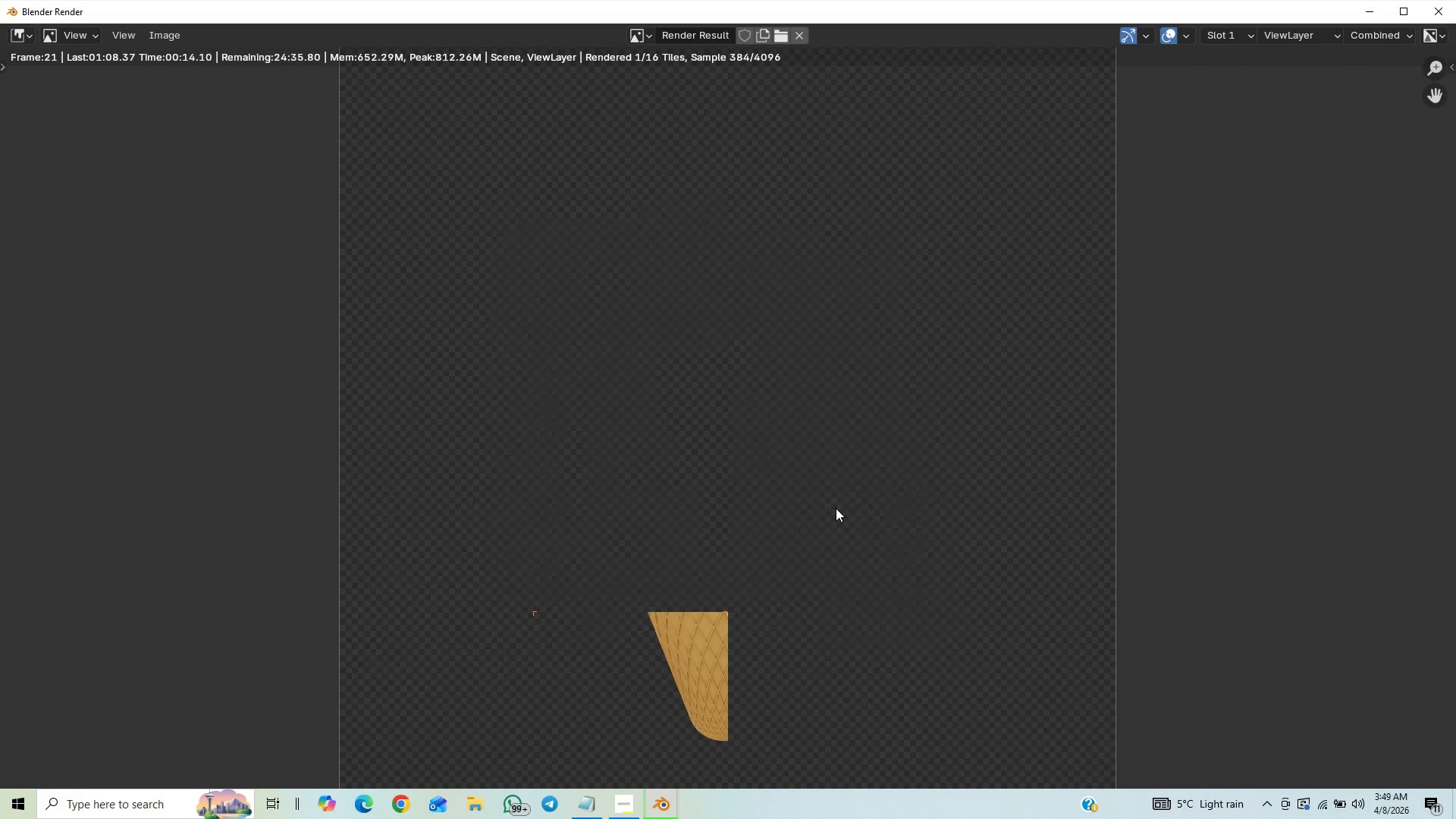 
scroll: coordinate [836, 508], scroll_direction: down, amount: 1.0
 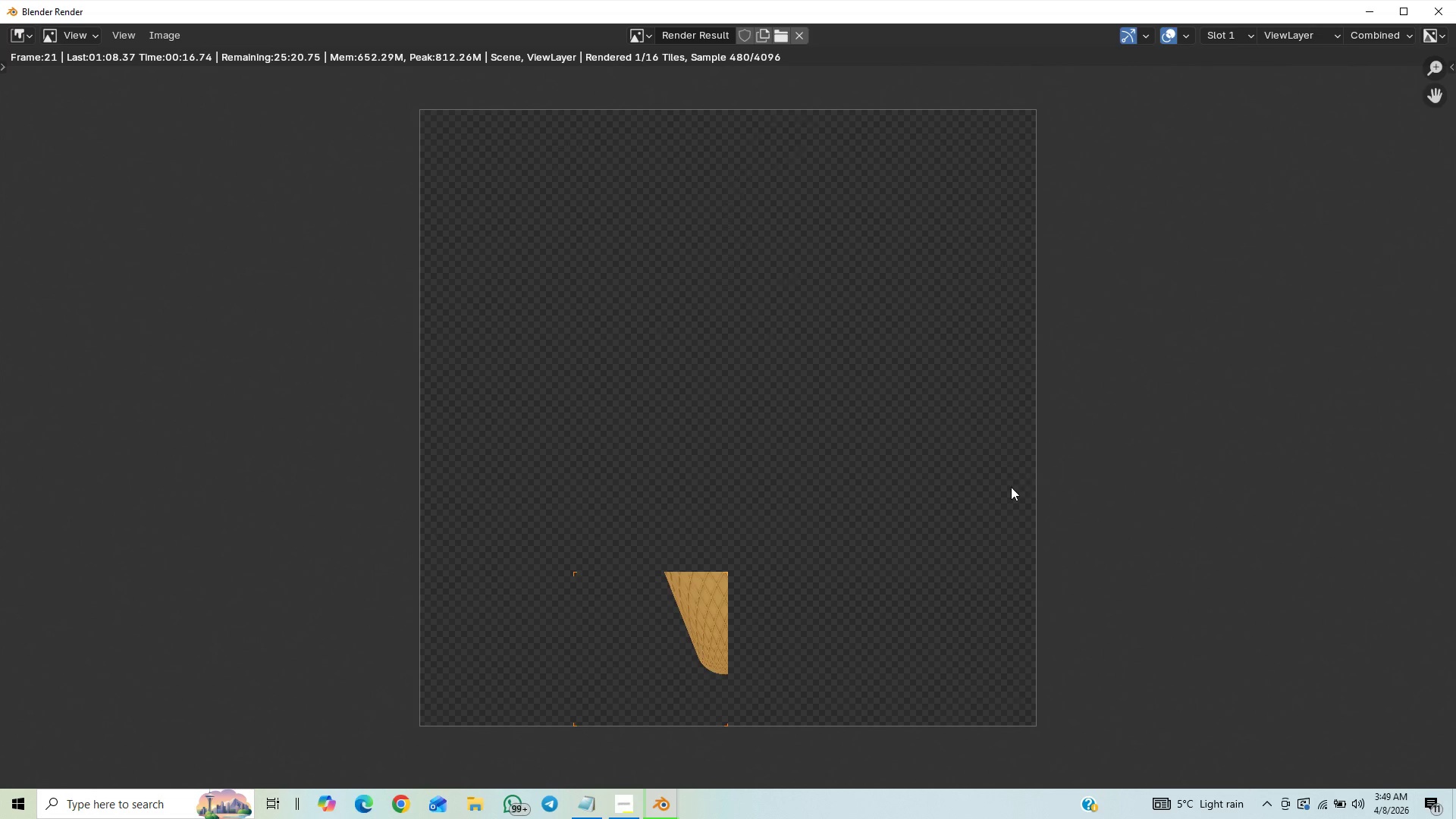 
key(Control+S)
 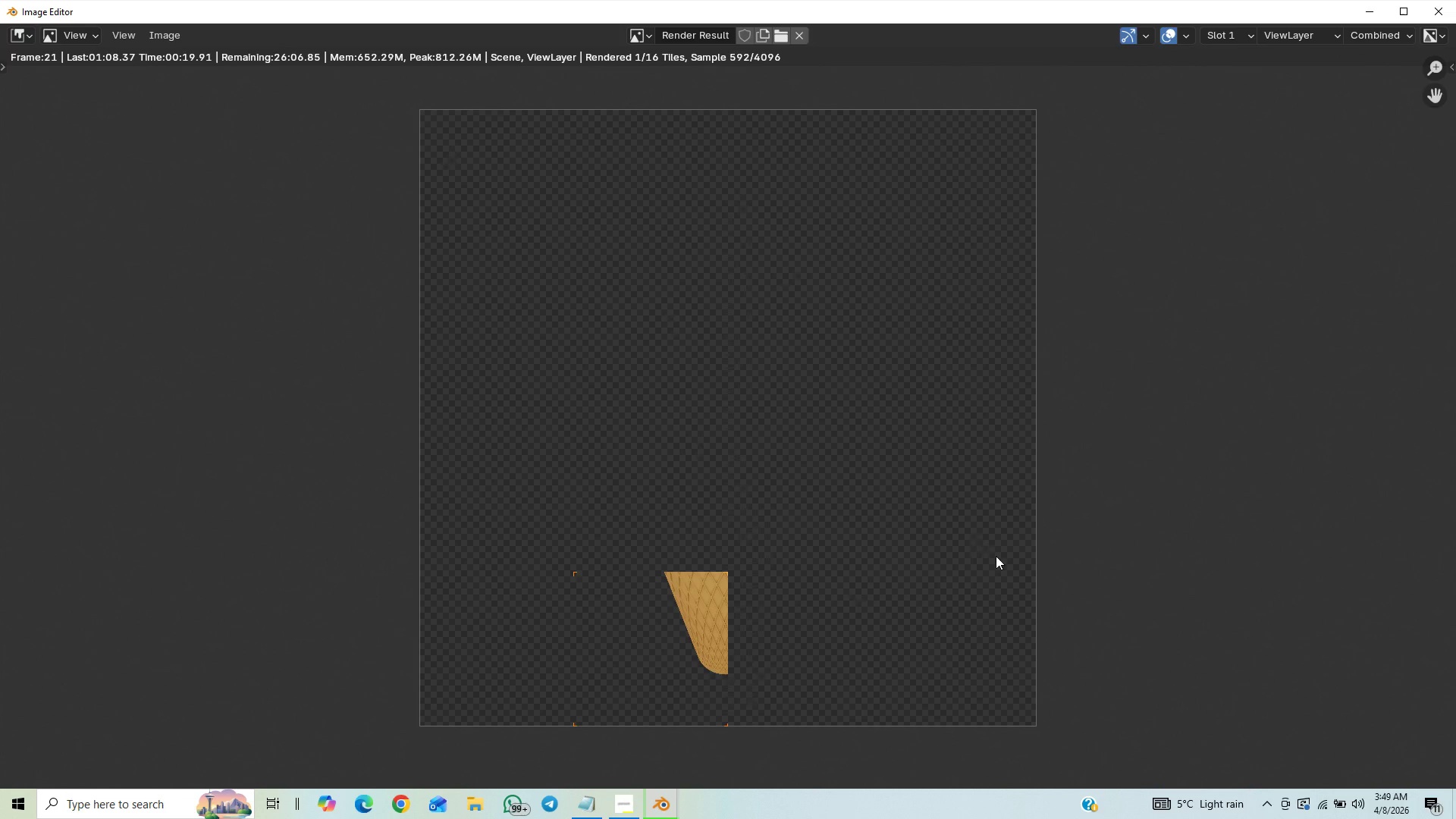 
scroll: coordinate [1006, 566], scroll_direction: down, amount: 10.0
 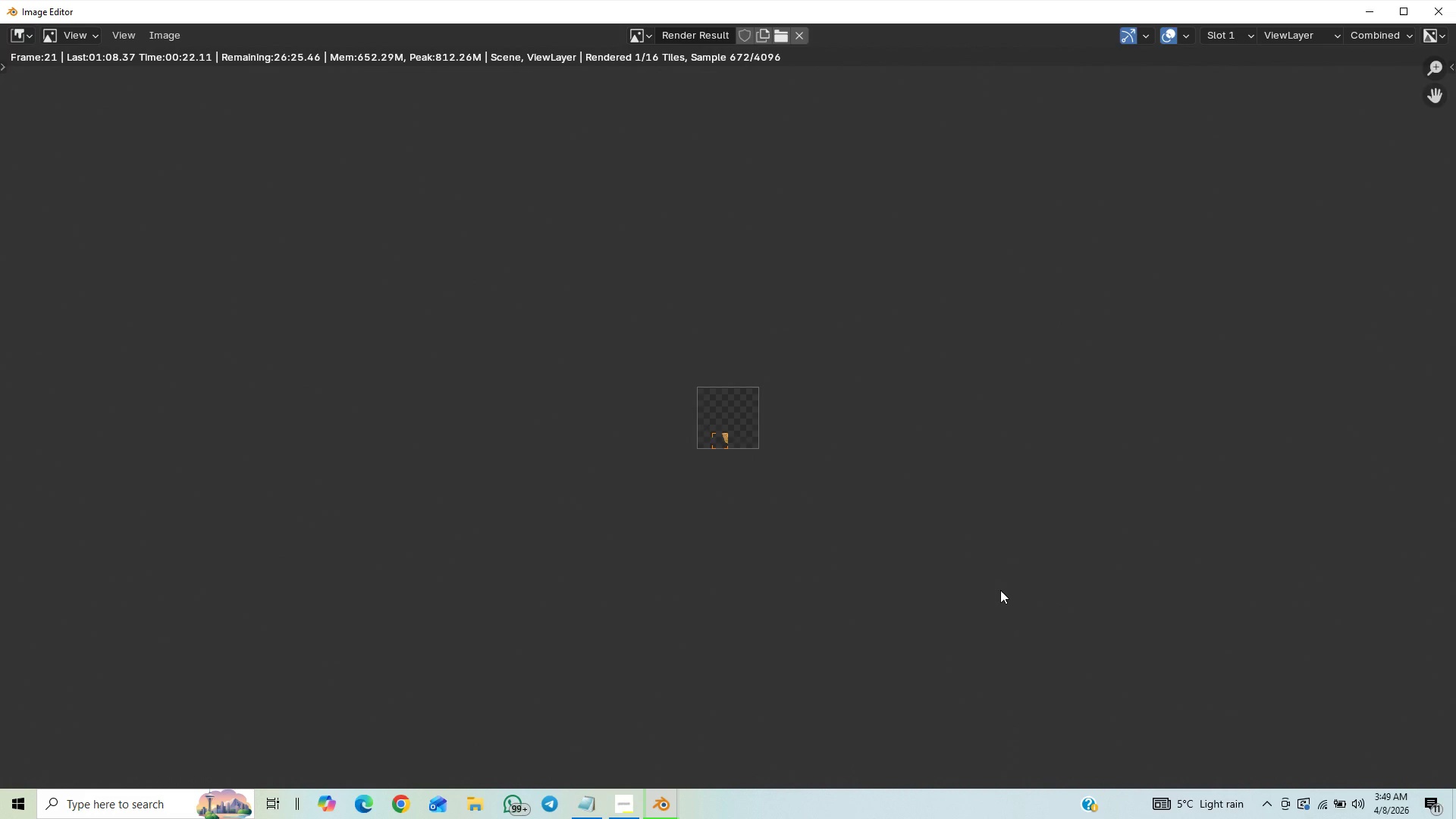 
scroll: coordinate [997, 585], scroll_direction: up, amount: 16.0
 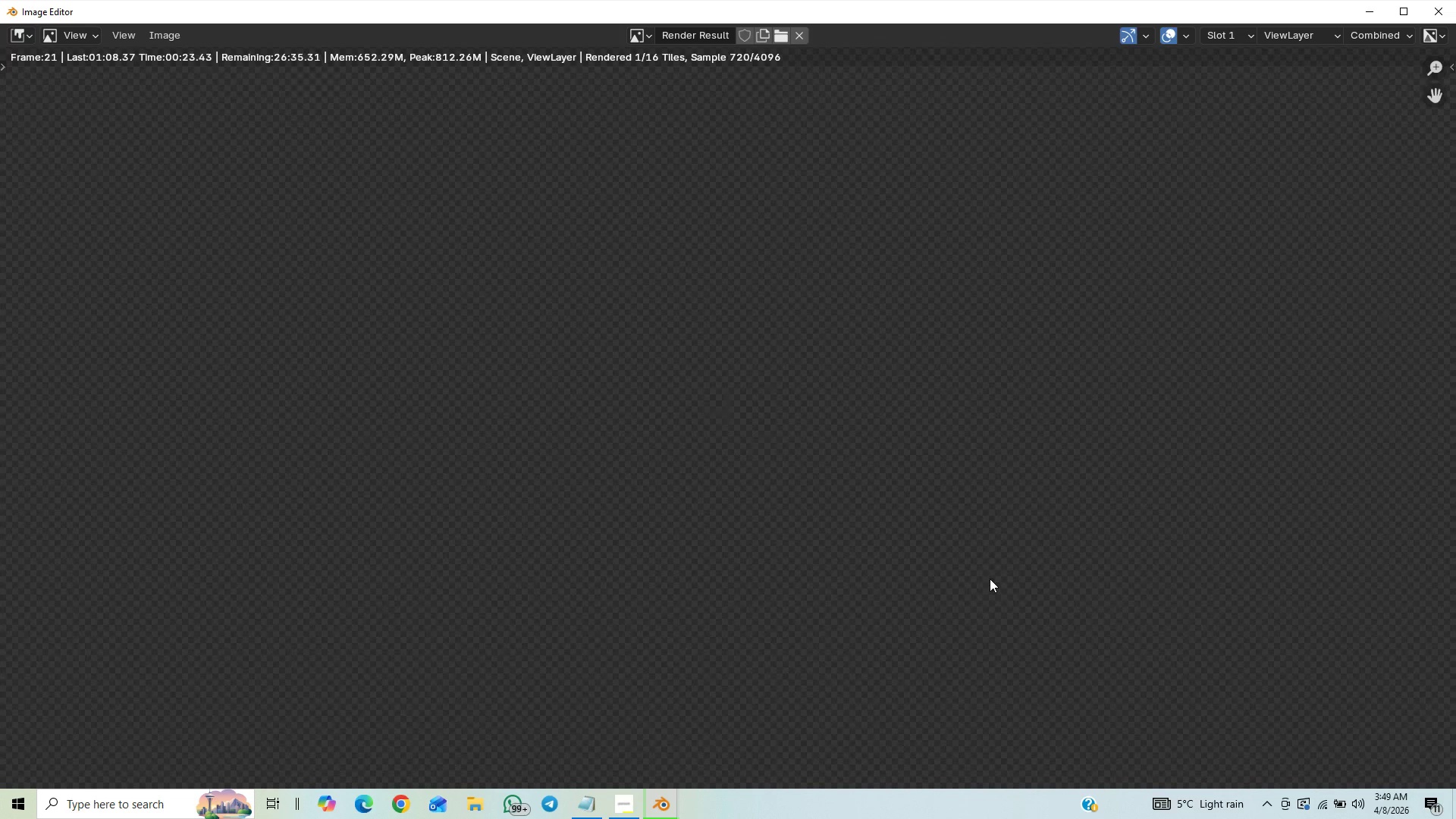 
scroll: coordinate [987, 578], scroll_direction: down, amount: 6.0
 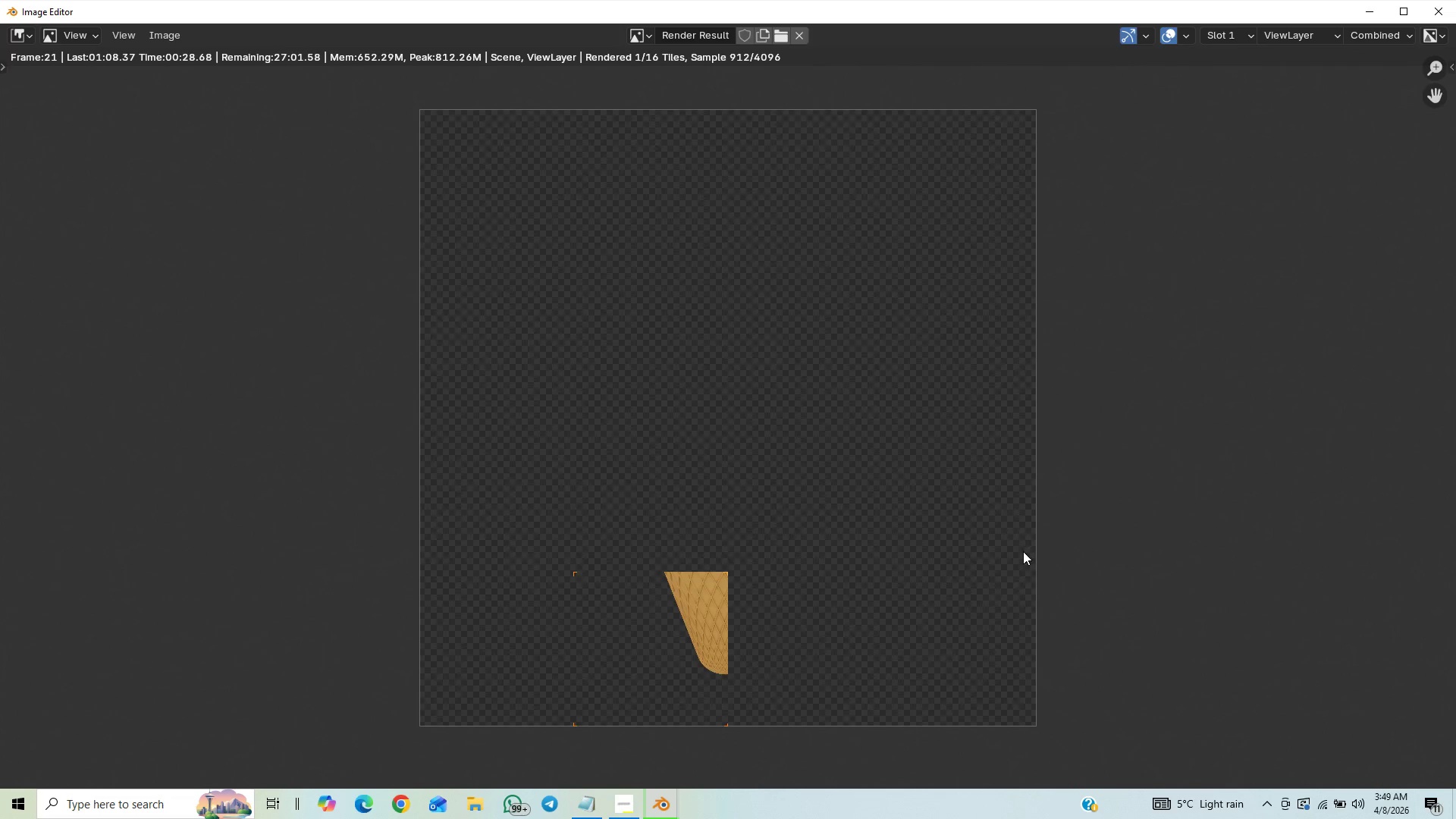 
wait(6.13)
 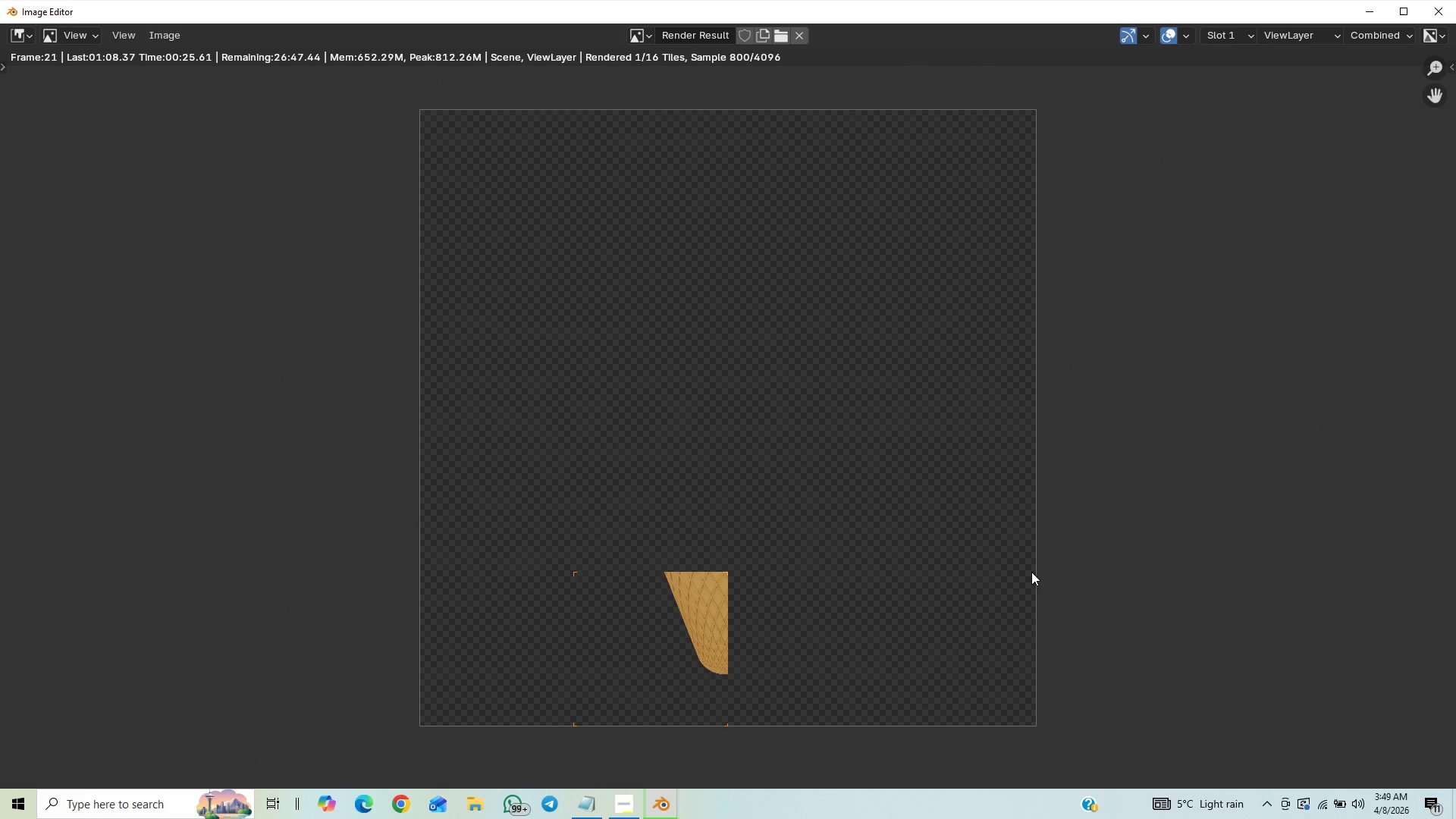 
scroll: coordinate [955, 337], scroll_direction: up, amount: 18.0
 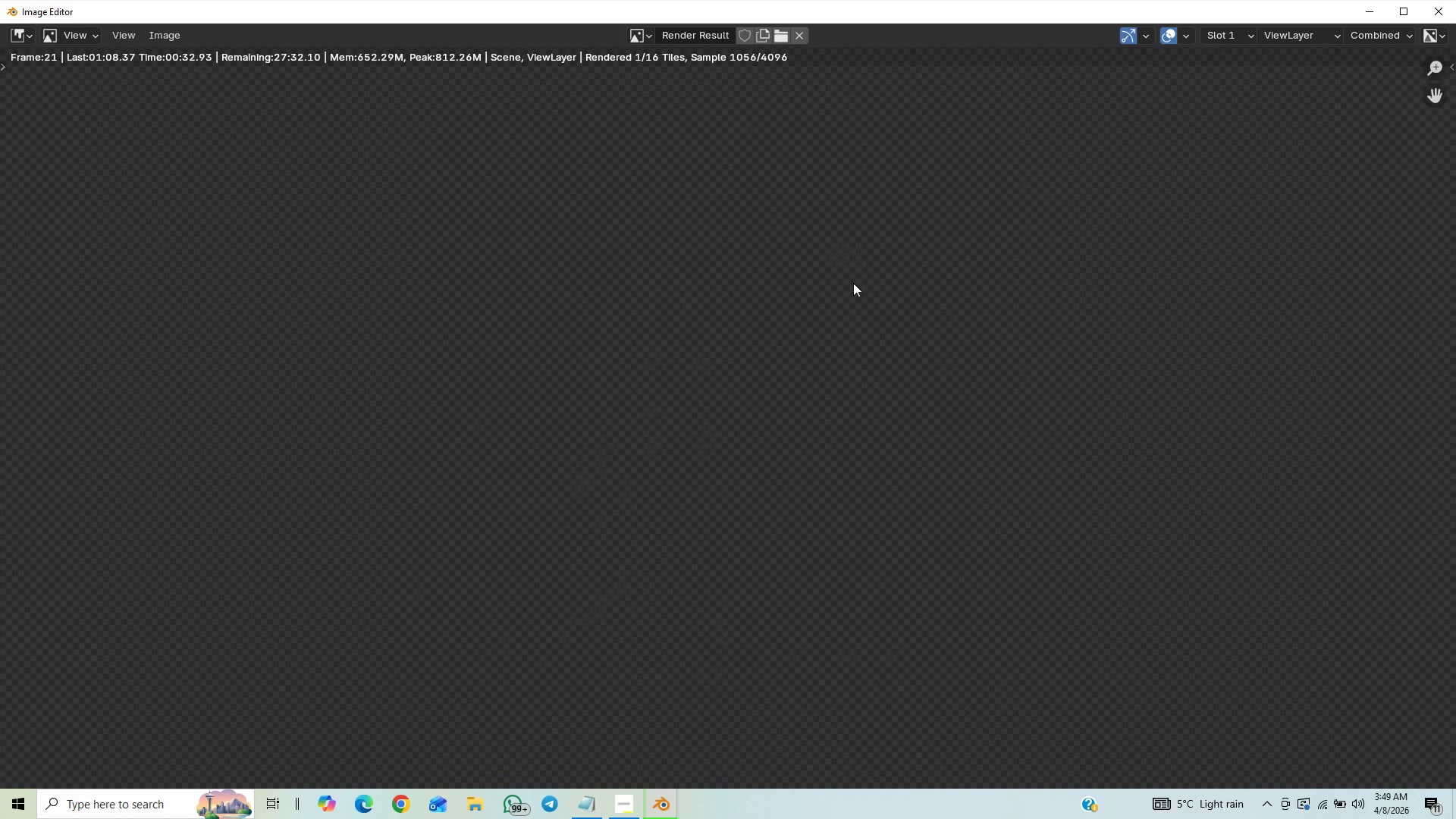 
scroll: coordinate [802, 357], scroll_direction: down, amount: 20.0
 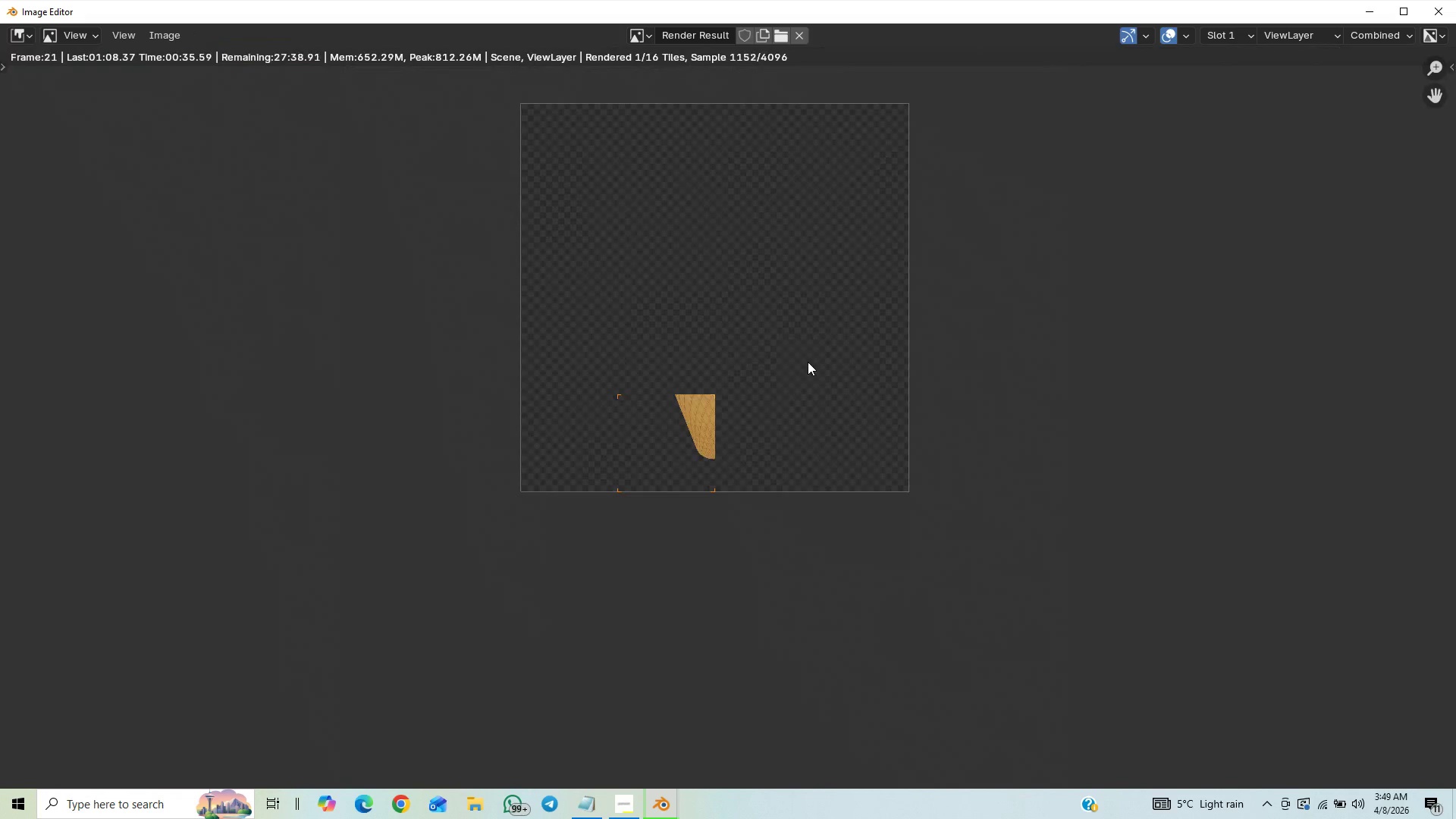 
scroll: coordinate [703, 358], scroll_direction: up, amount: 13.0
 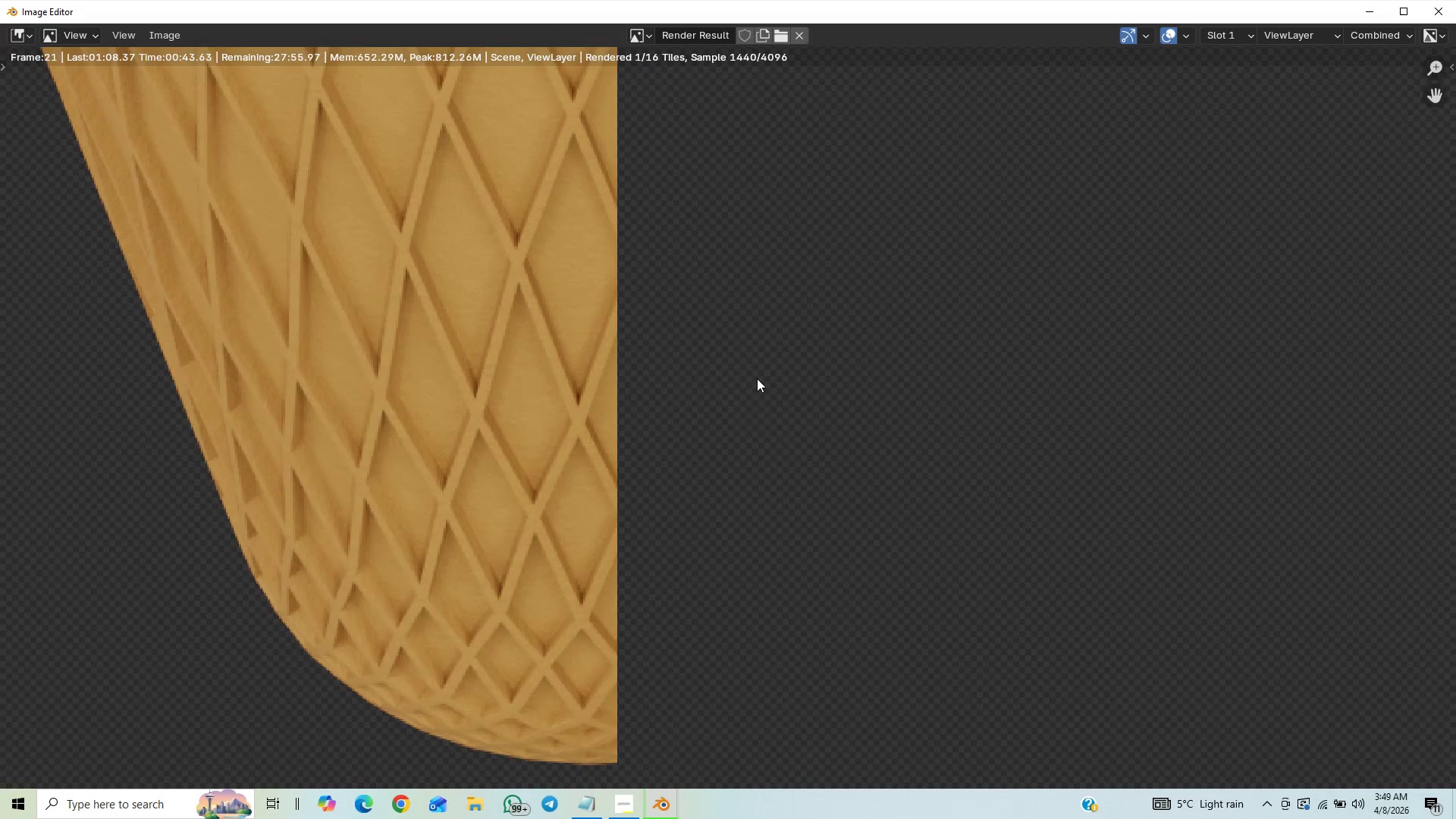 
scroll: coordinate [808, 352], scroll_direction: down, amount: 4.0
 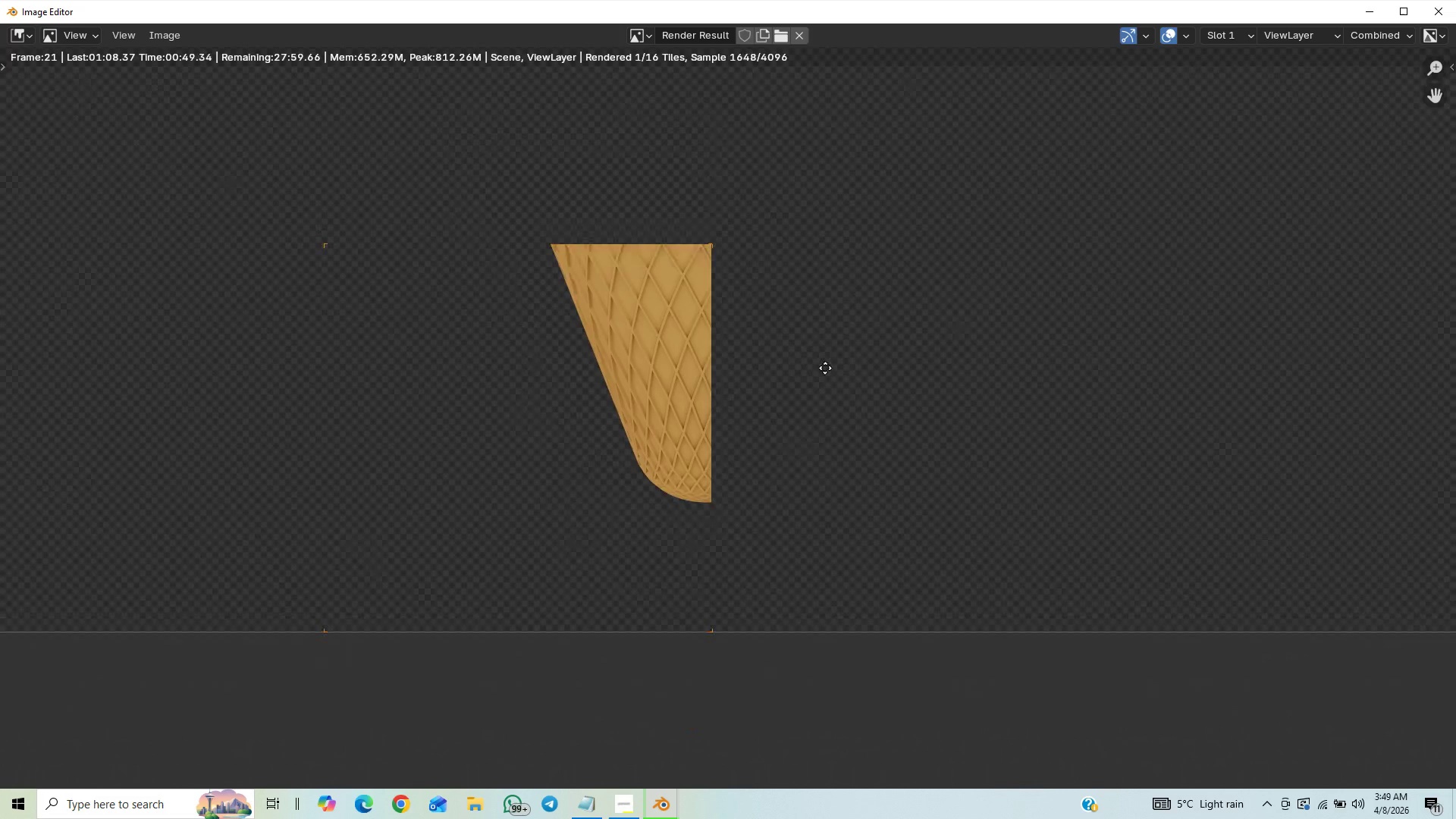 
double_click([823, 389])
 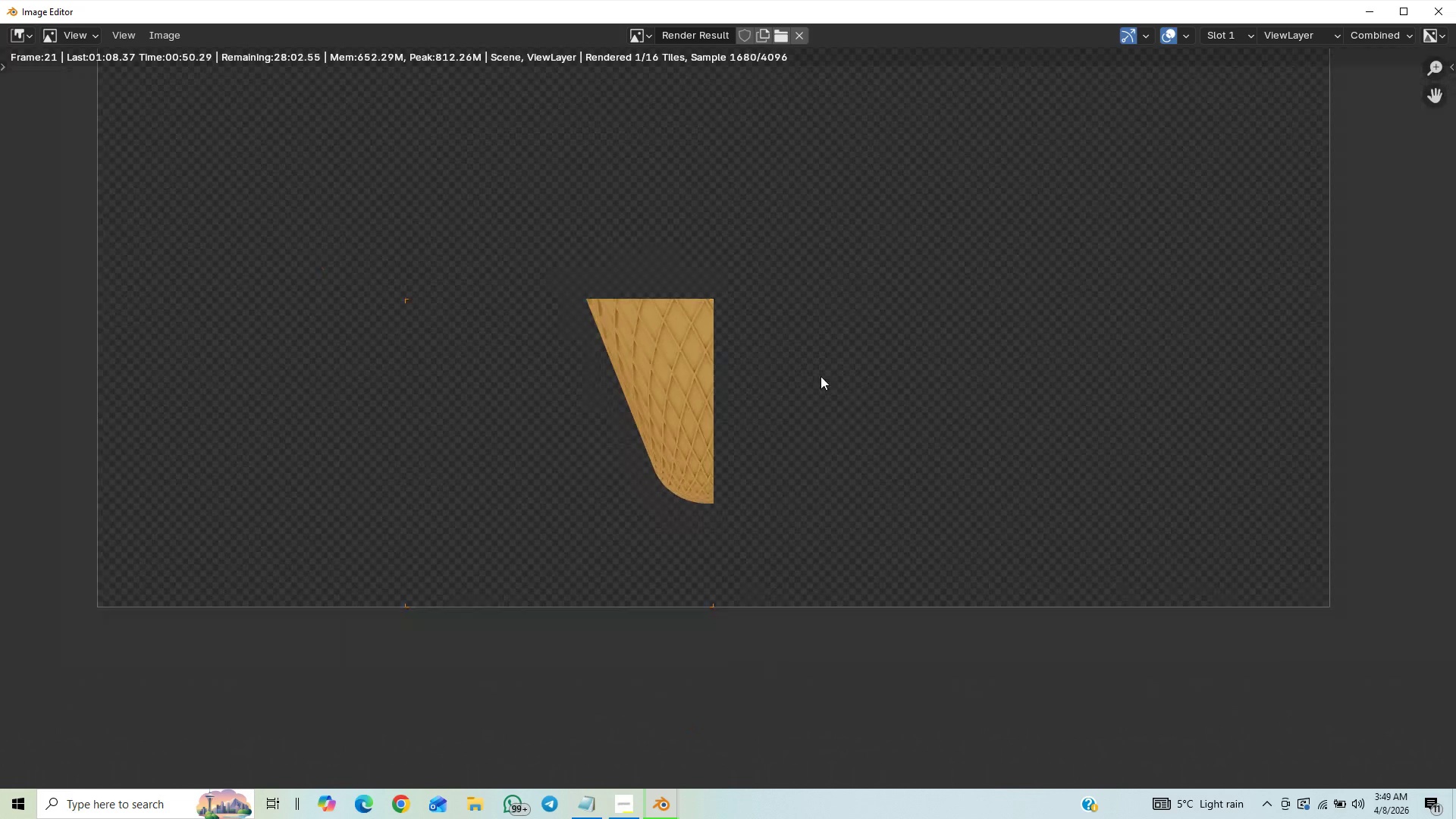 
scroll: coordinate [821, 376], scroll_direction: down, amount: 1.0
 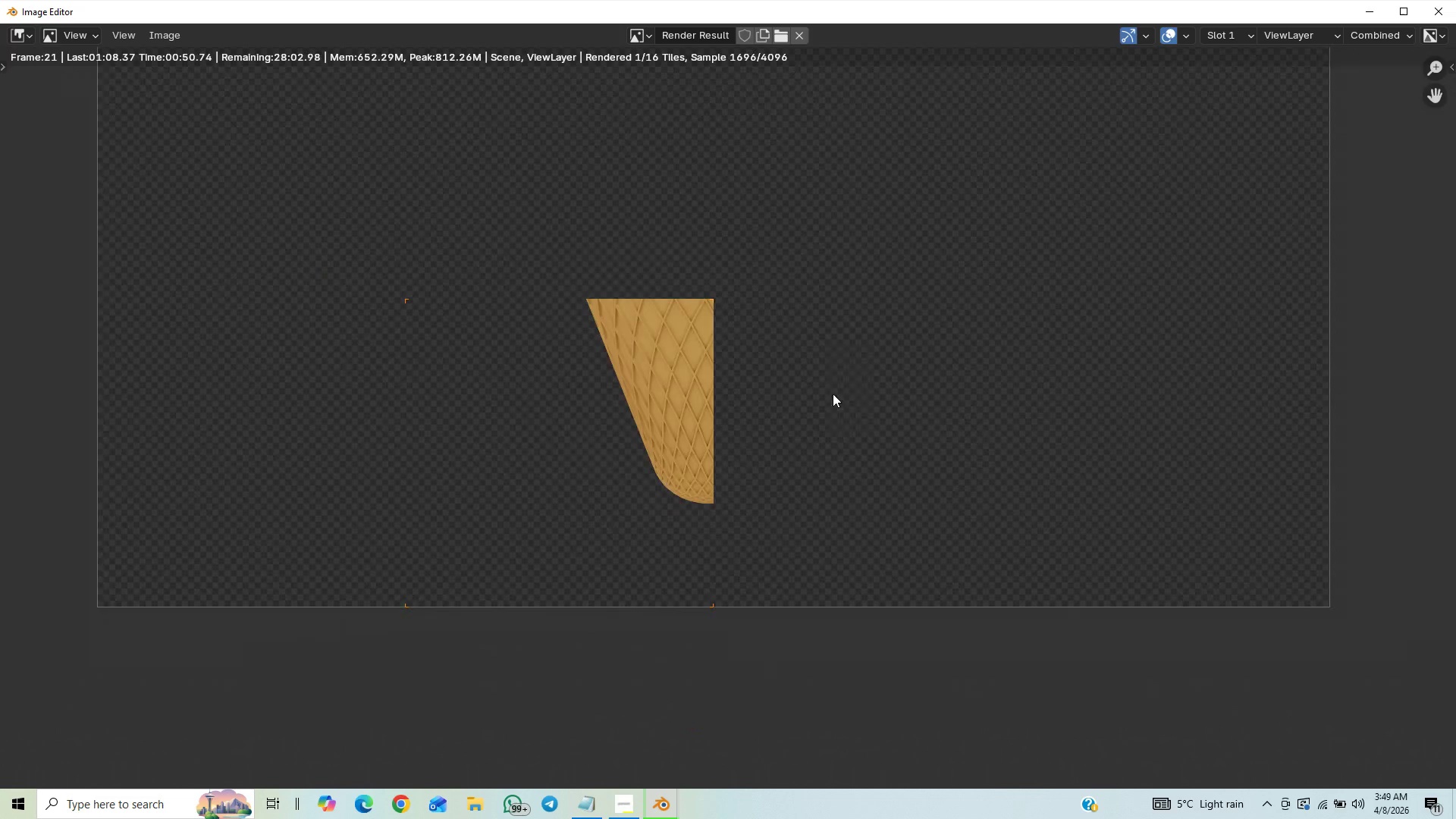 
middle_click([821, 468])
 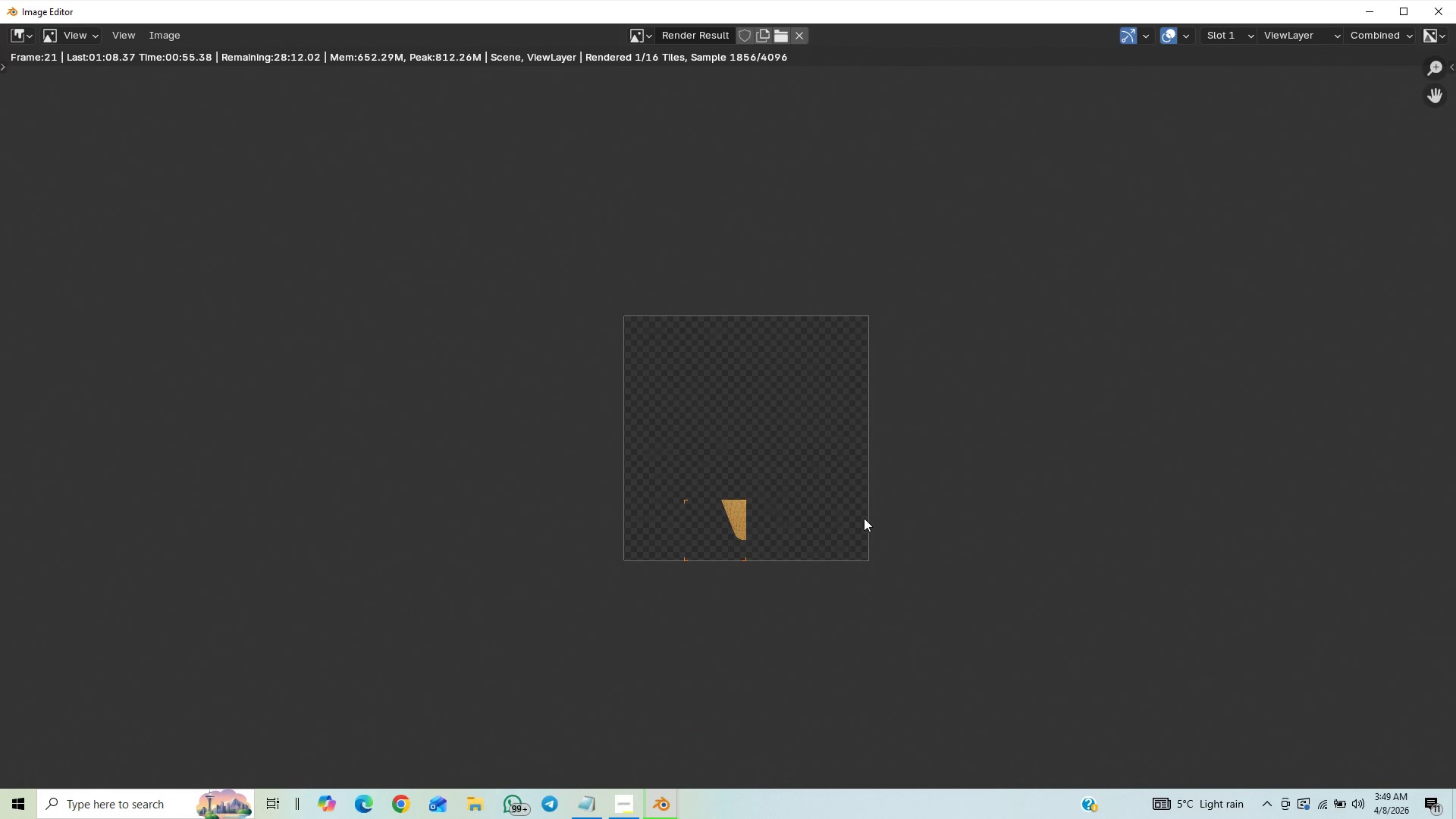 
scroll: coordinate [821, 468], scroll_direction: down, amount: 7.0
 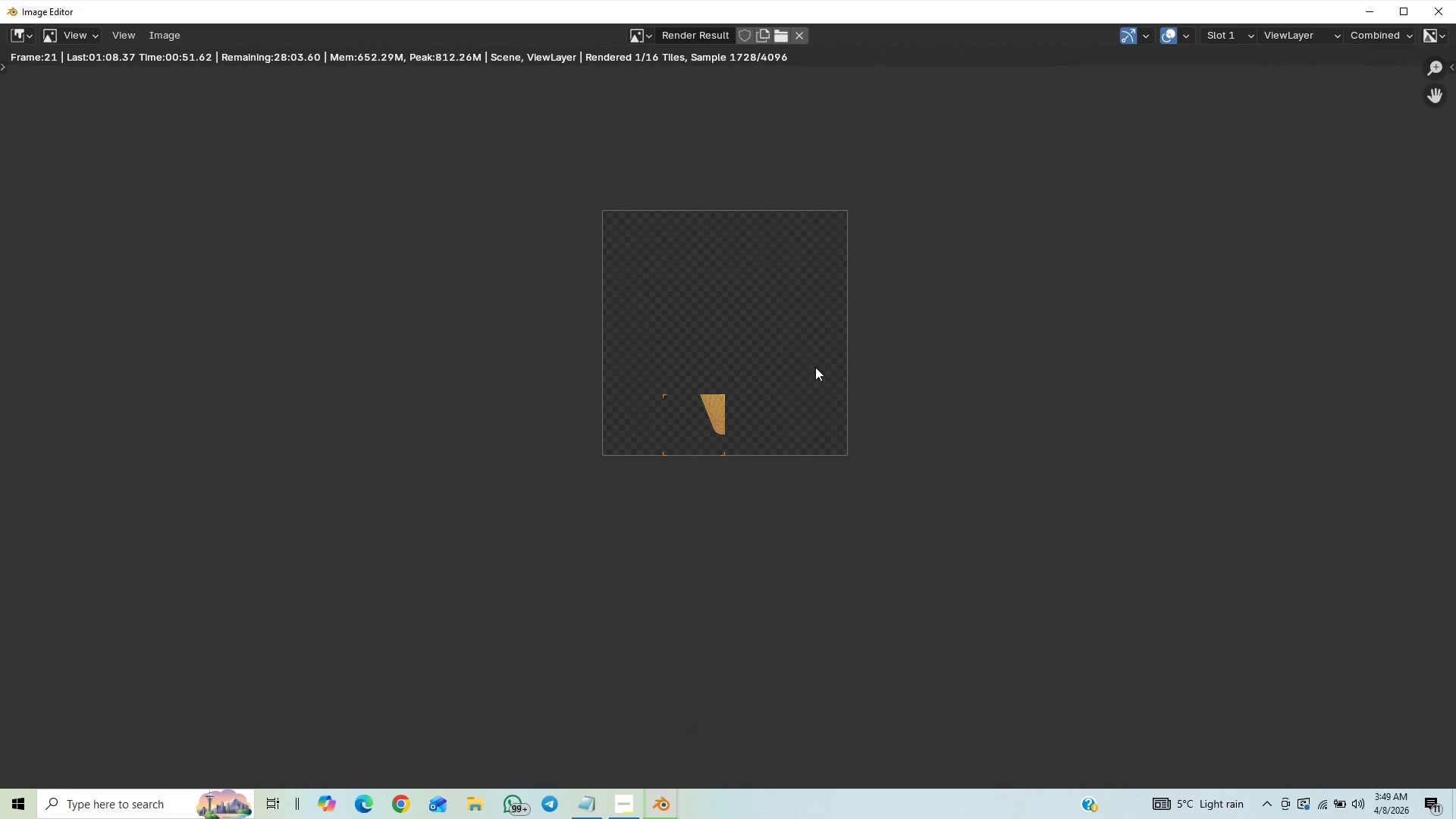 
wait(5.07)
 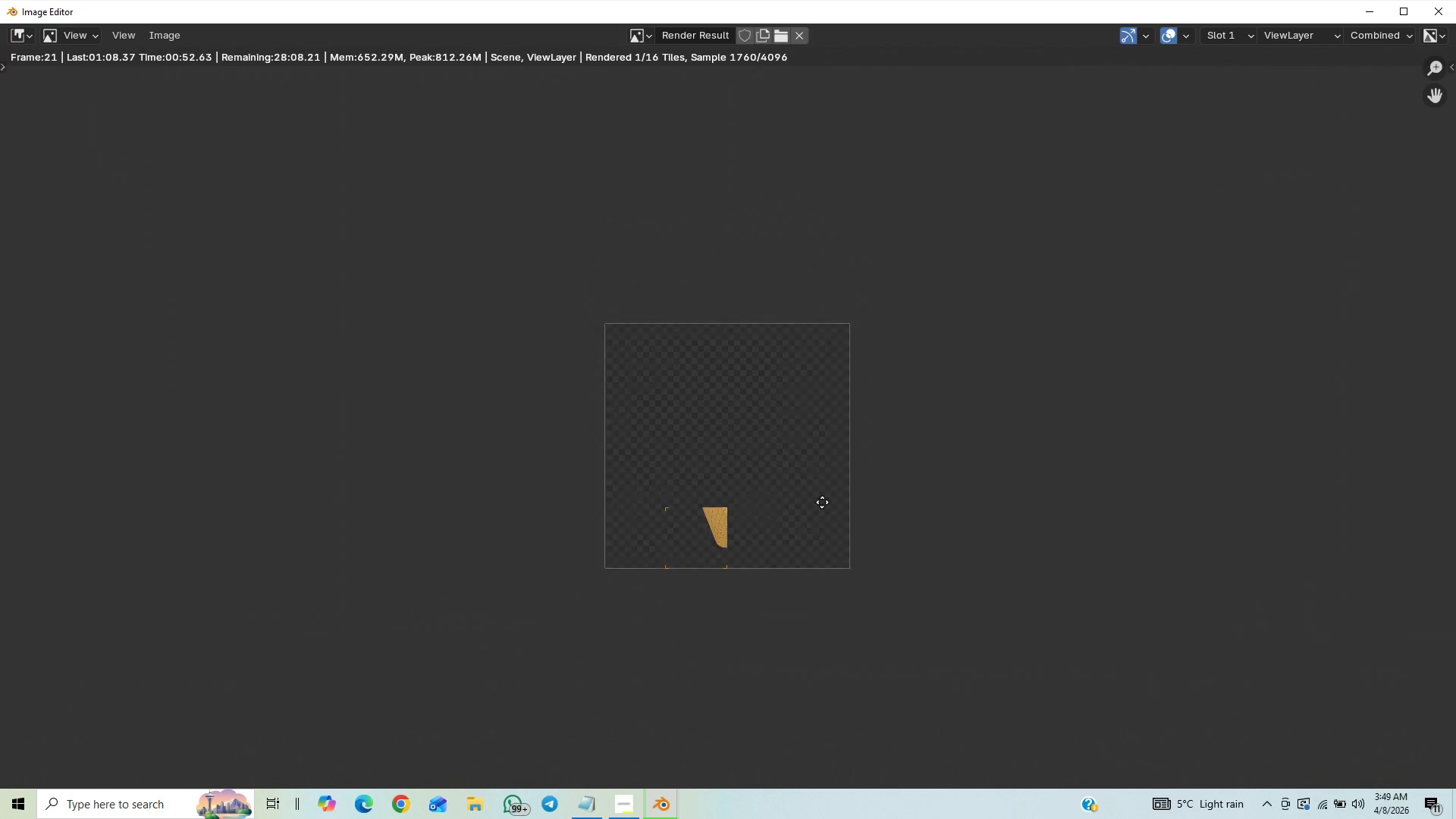 
scroll: coordinate [1062, 513], scroll_direction: up, amount: 1.0
 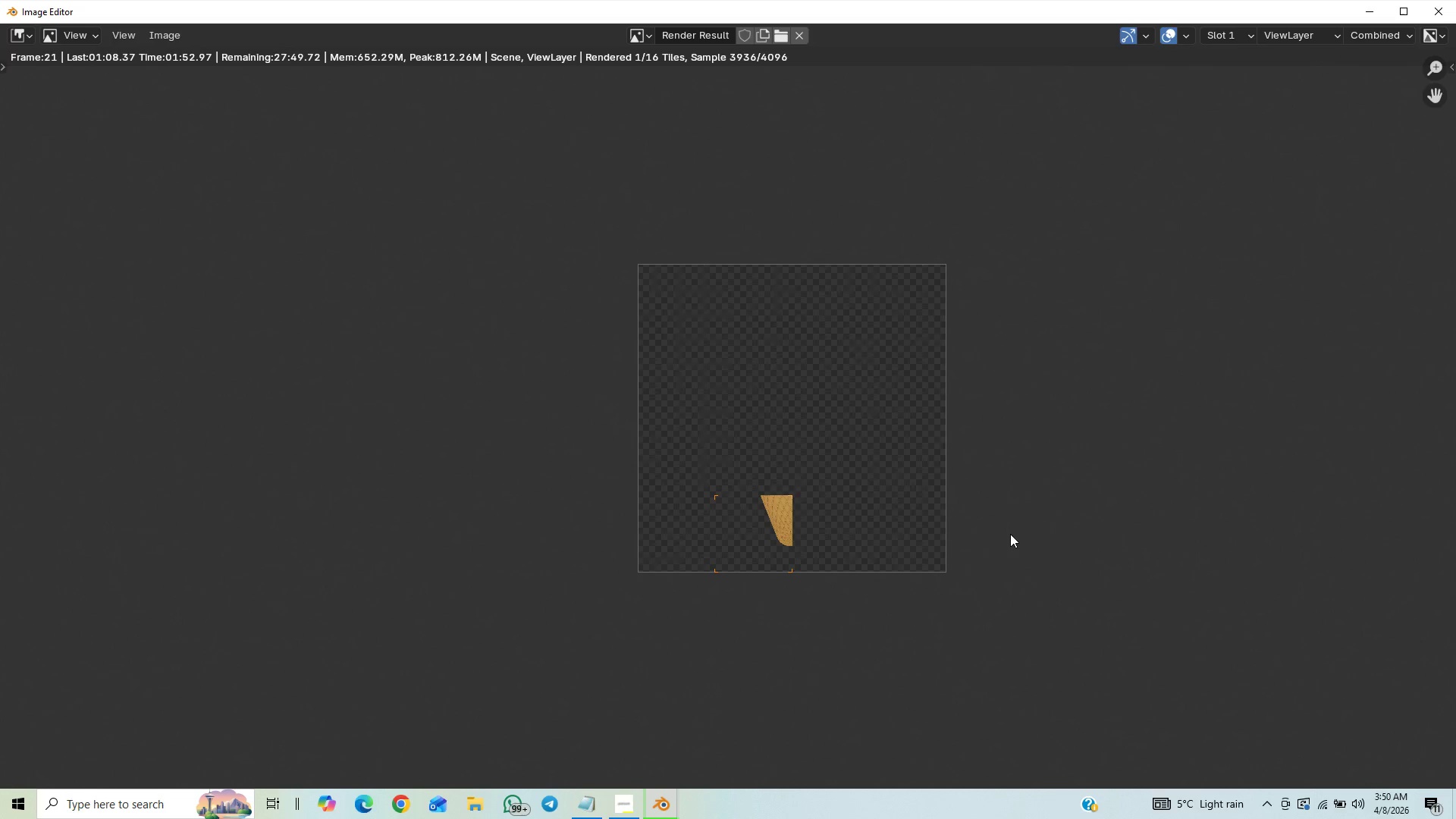 
wait(60.58)
 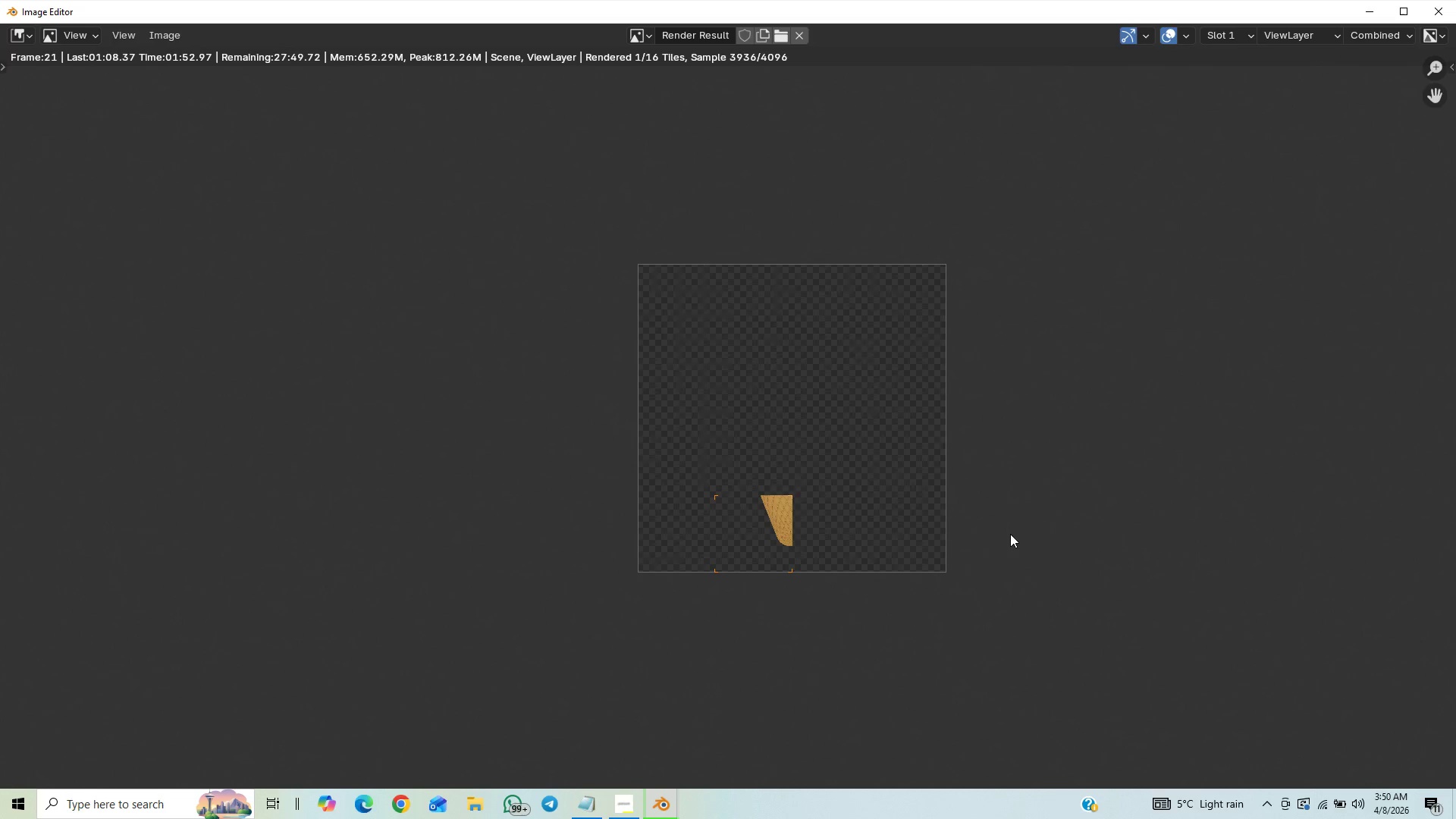 
scroll: coordinate [1190, 604], scroll_direction: up, amount: 9.0
 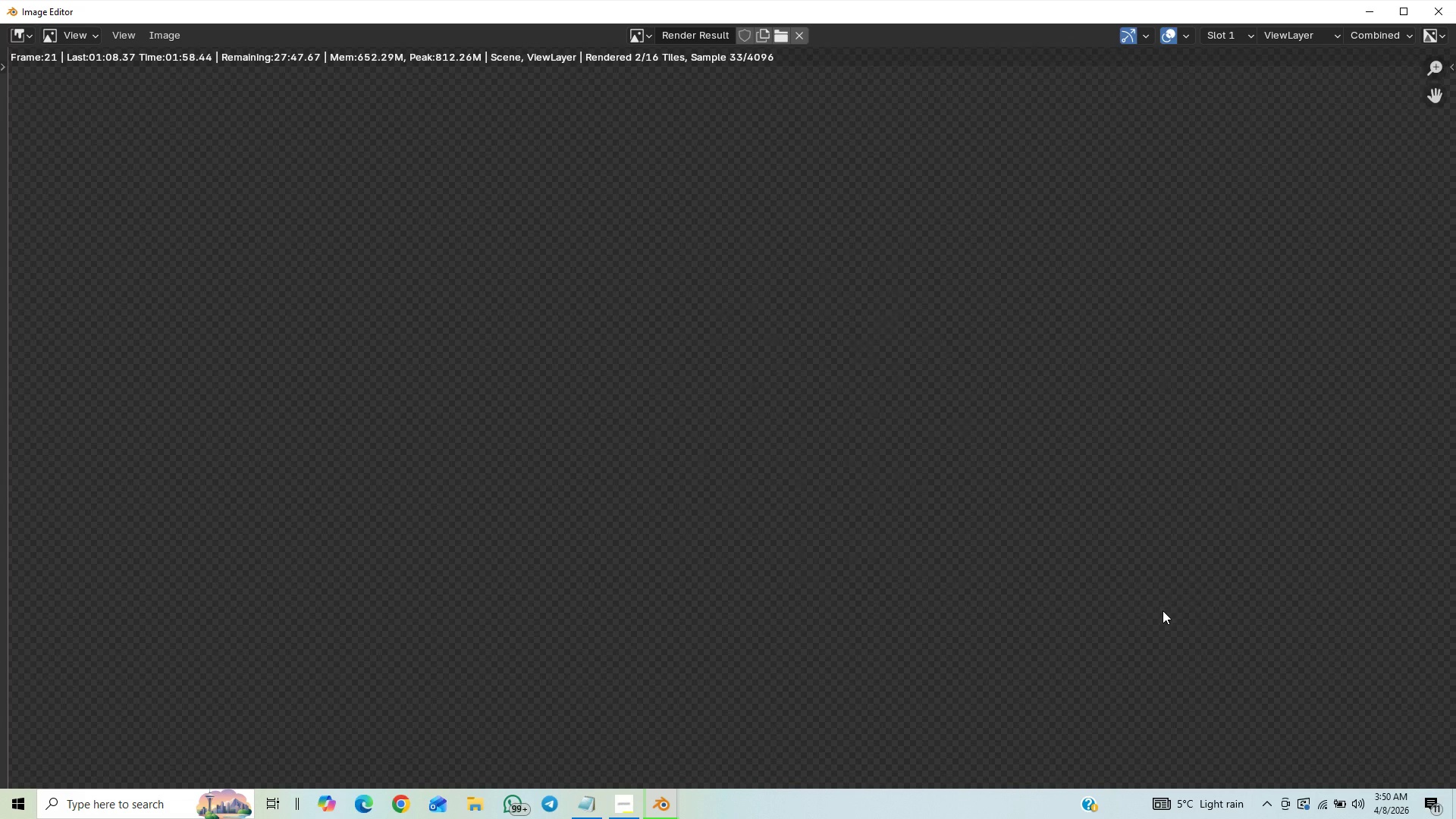 
scroll: coordinate [1163, 613], scroll_direction: down, amount: 12.0
 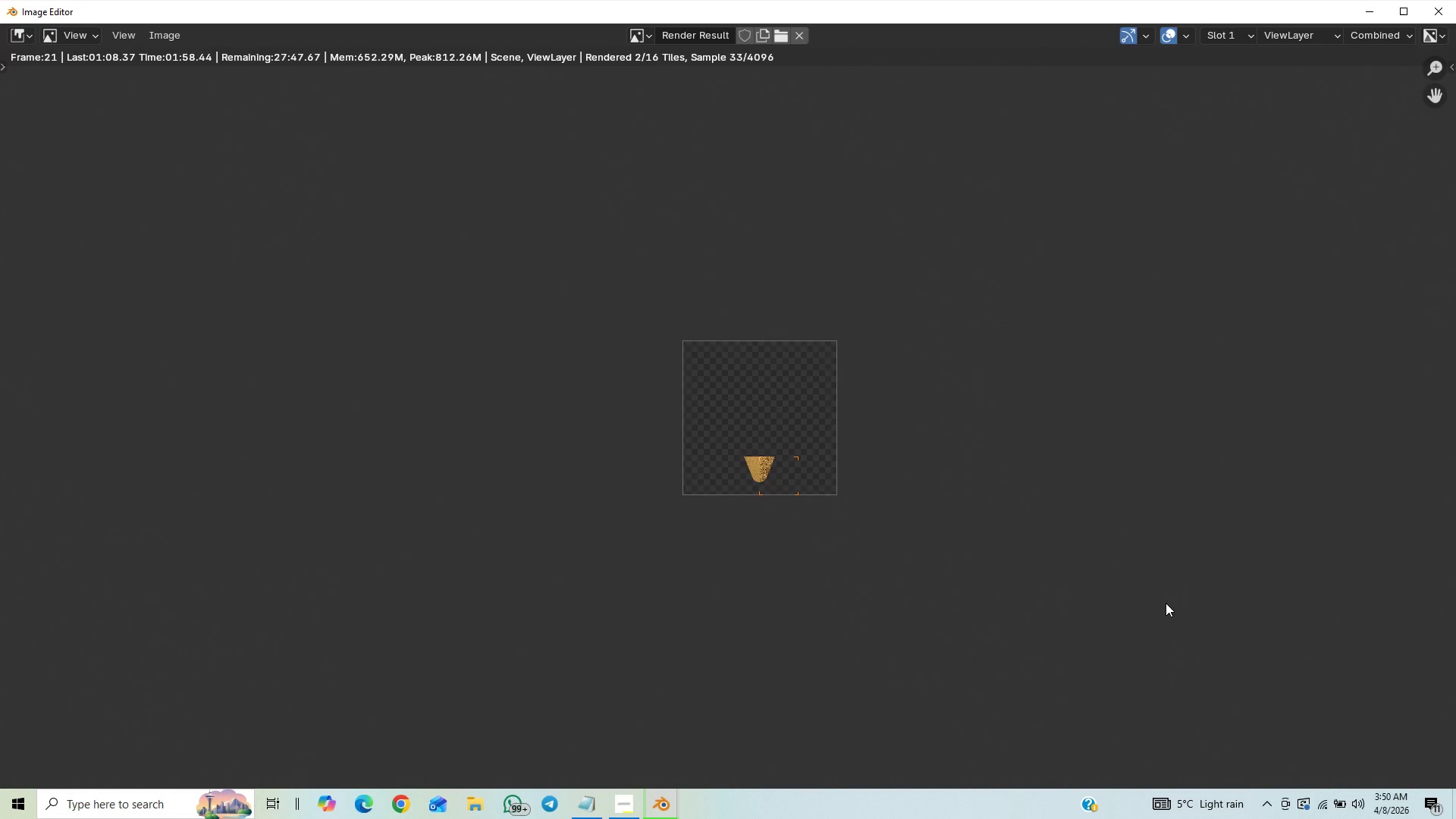 
scroll: coordinate [1170, 598], scroll_direction: up, amount: 16.0
 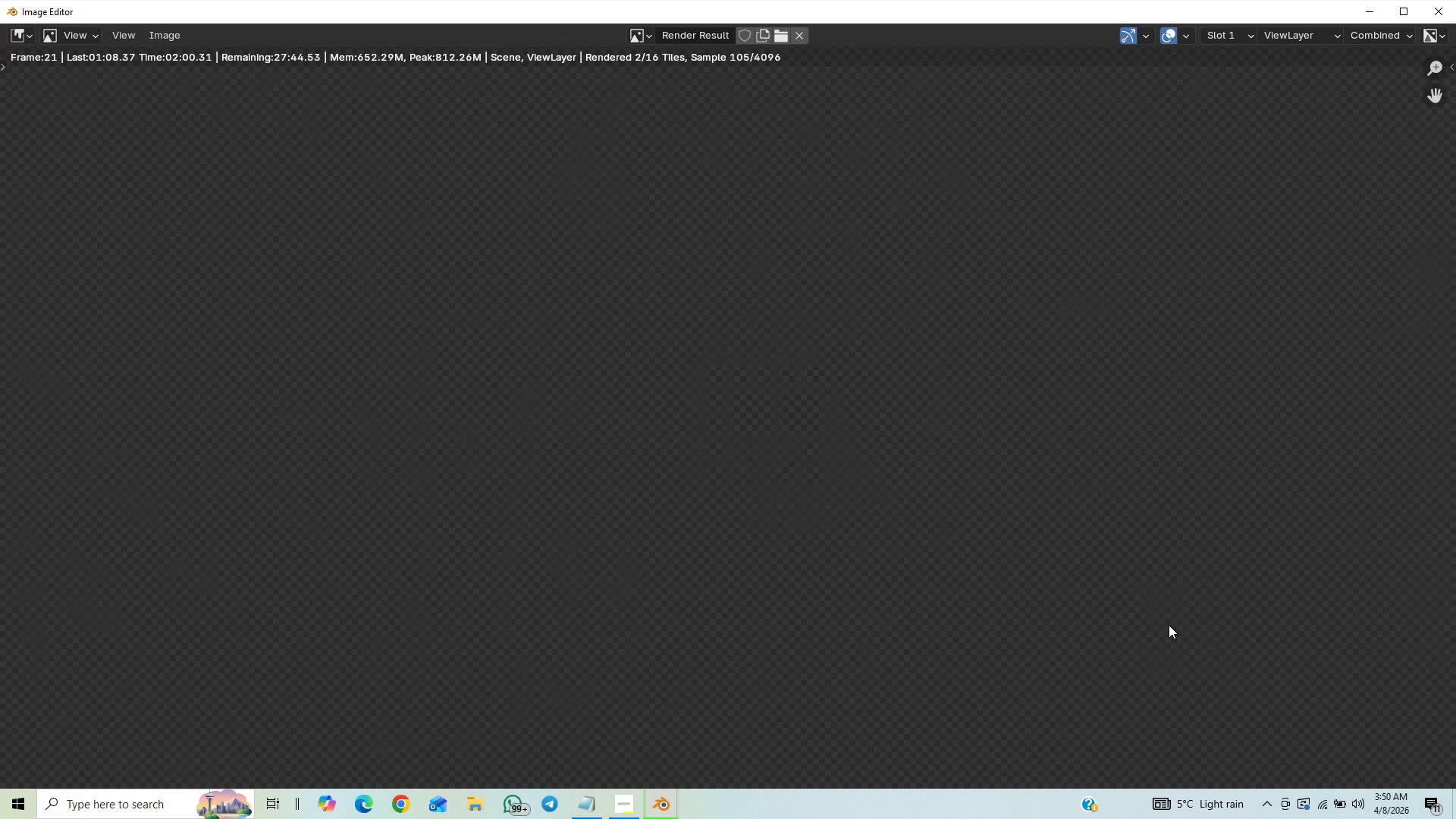 
scroll: coordinate [1089, 464], scroll_direction: down, amount: 7.0
 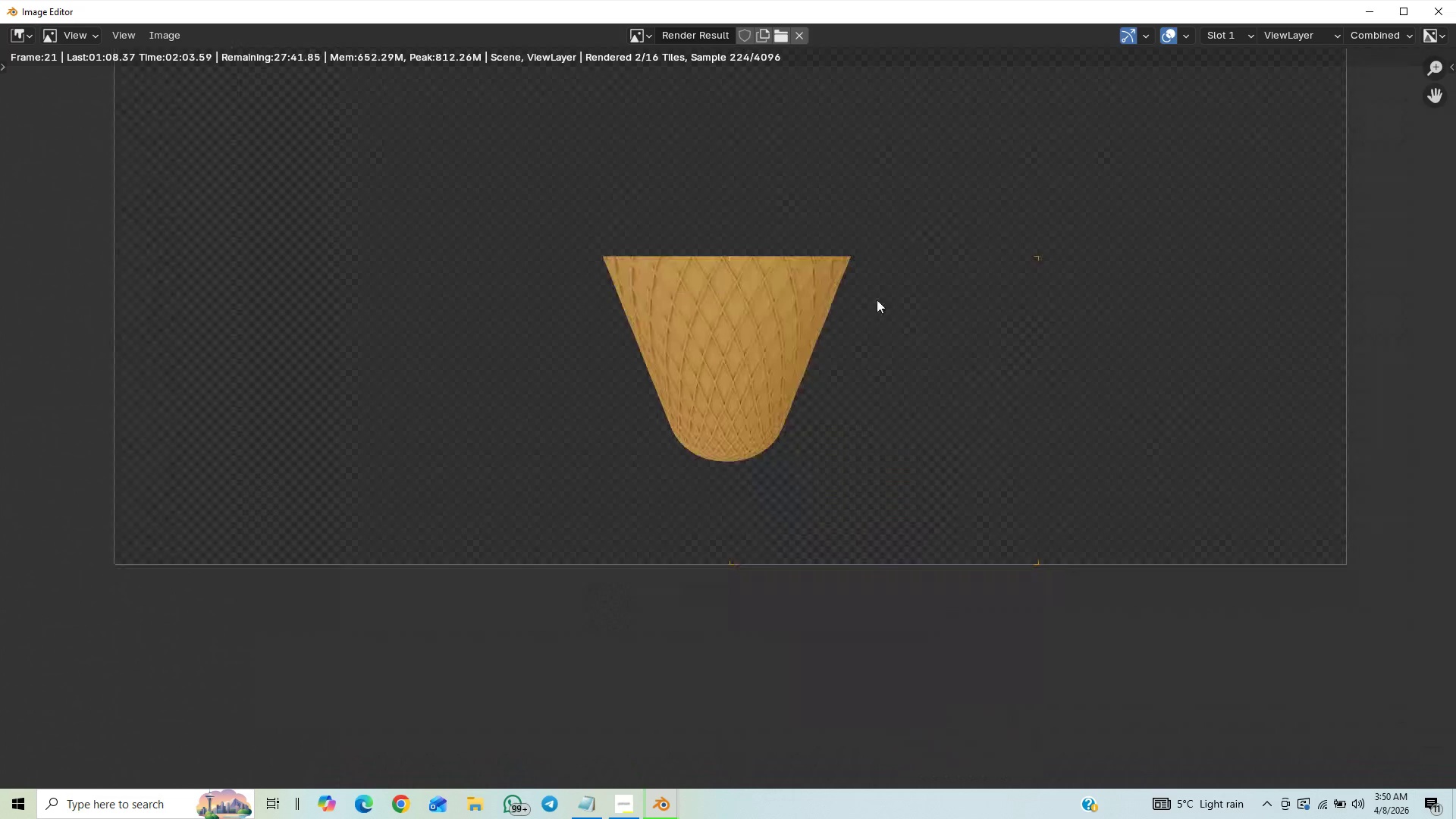 
scroll: coordinate [851, 413], scroll_direction: up, amount: 7.0
 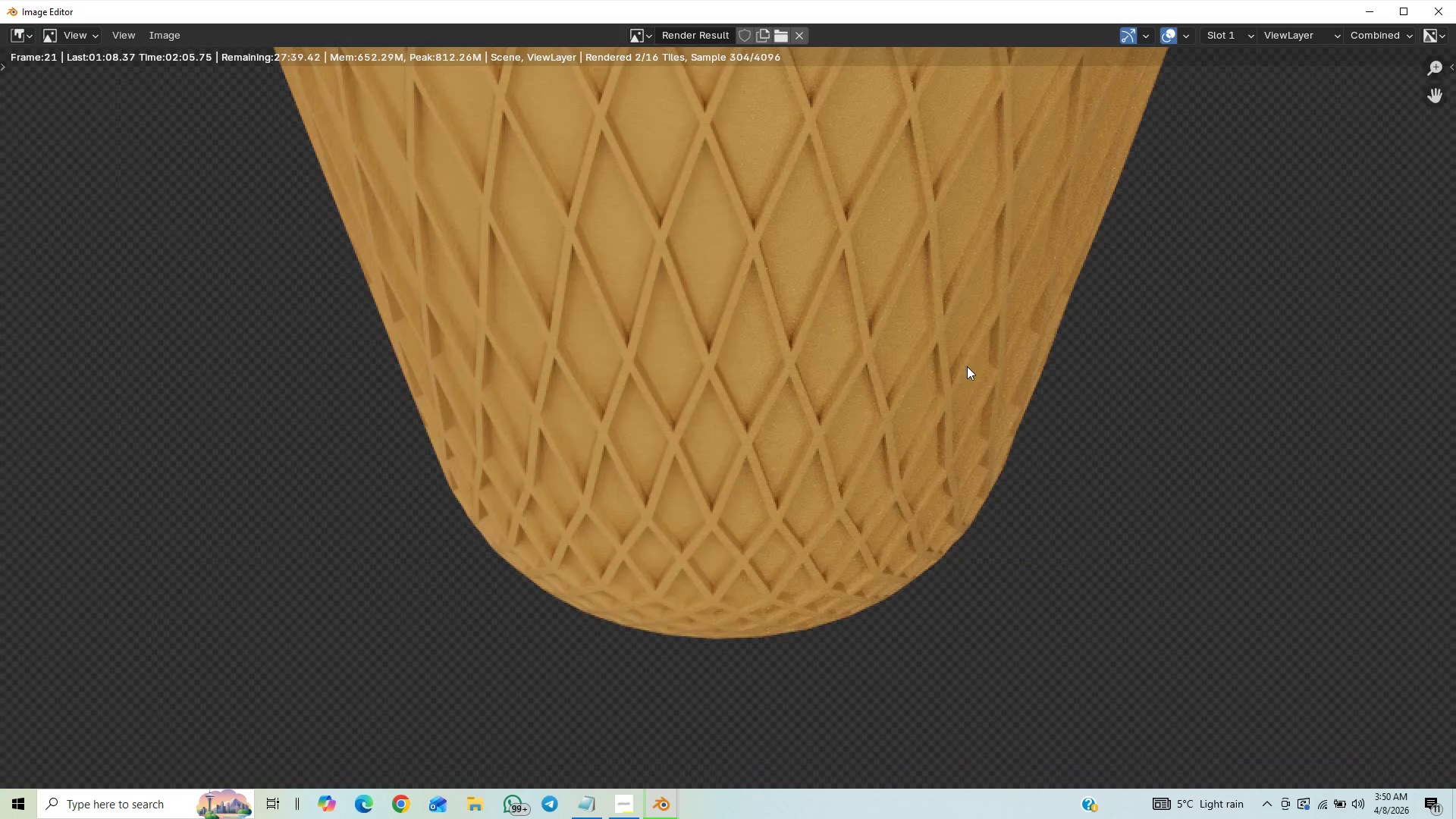 
scroll: coordinate [908, 335], scroll_direction: down, amount: 4.0
 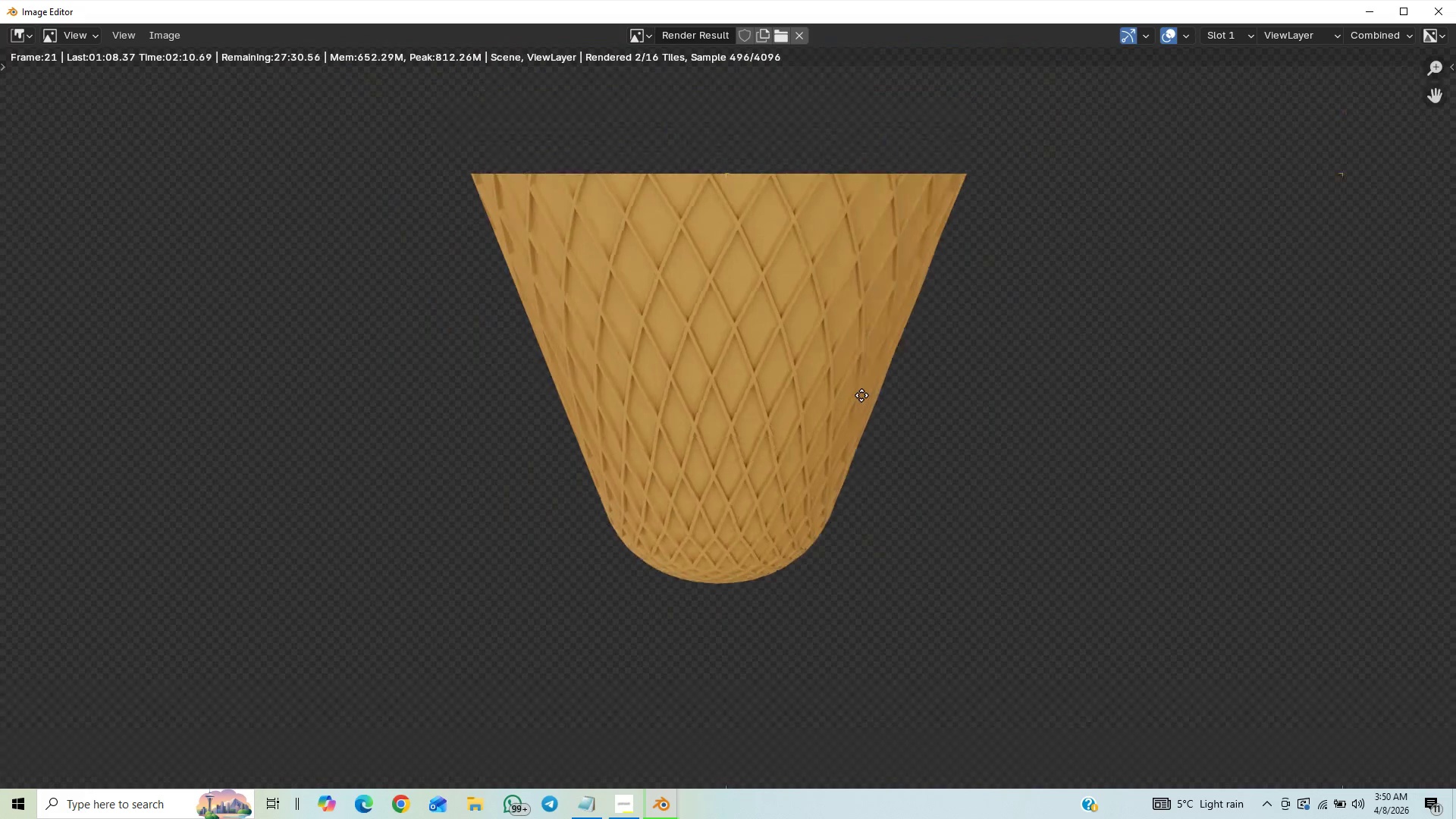 
double_click([860, 401])
 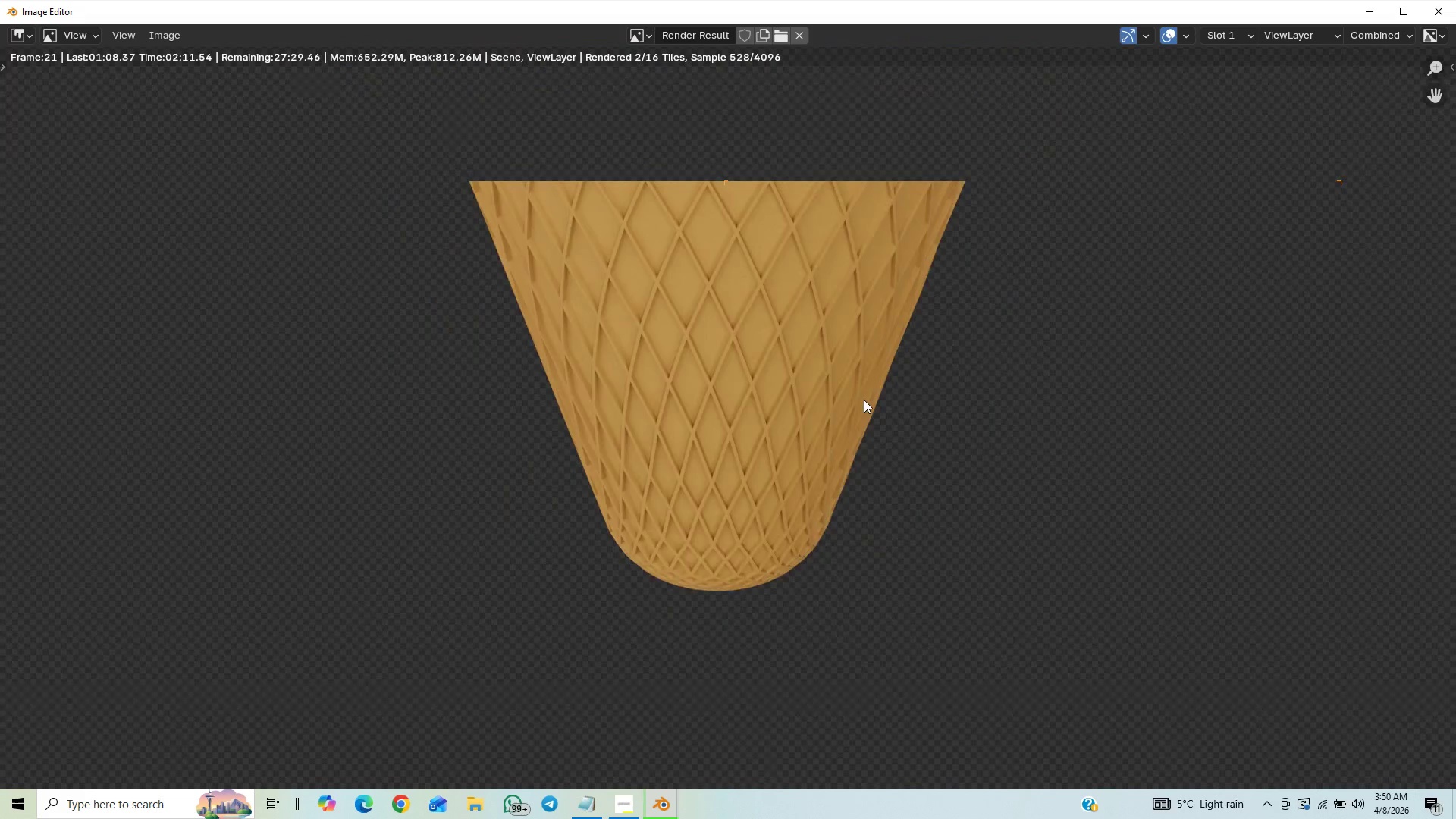 
scroll: coordinate [895, 375], scroll_direction: down, amount: 4.0
 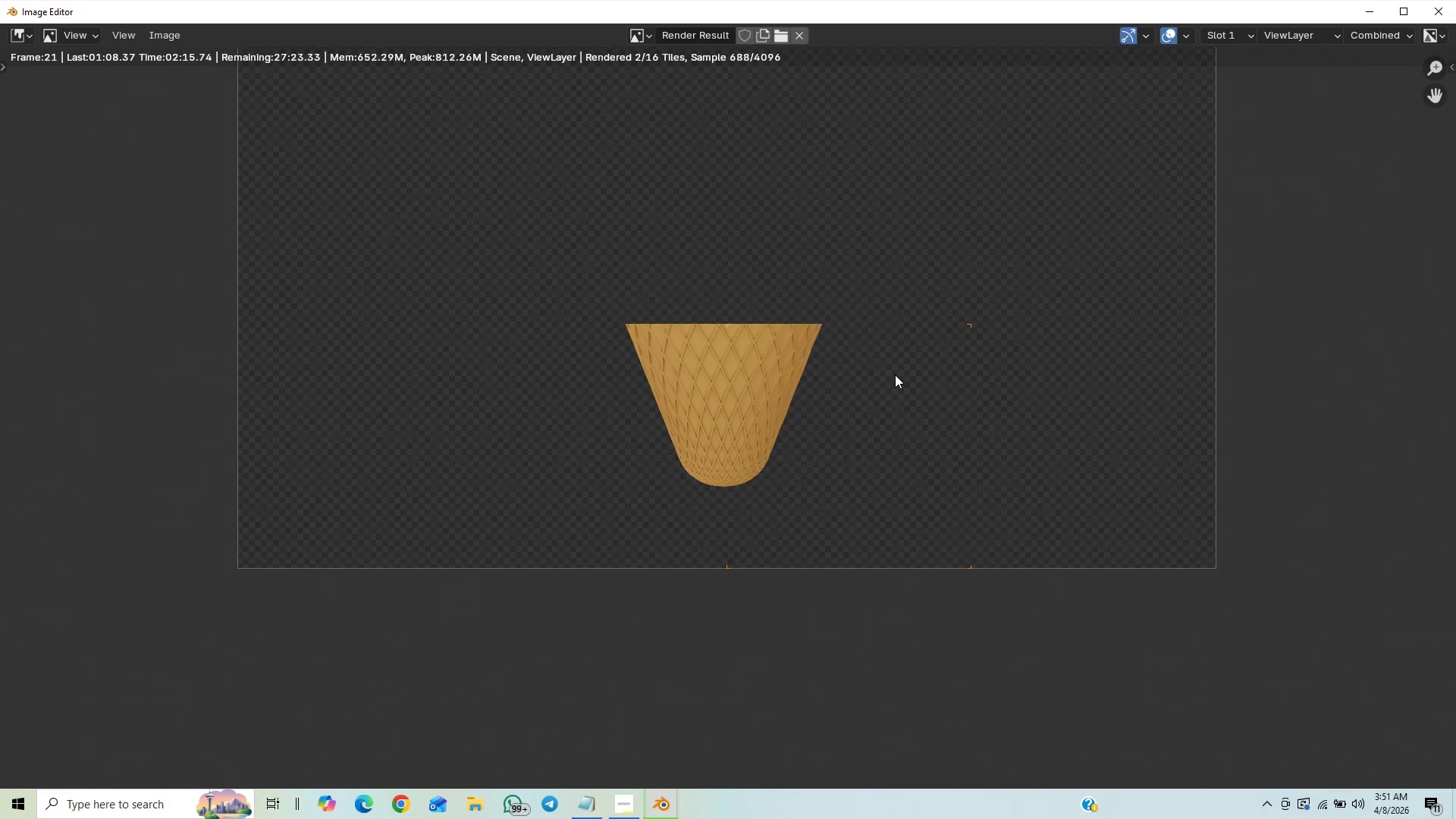 
scroll: coordinate [891, 416], scroll_direction: up, amount: 5.0
 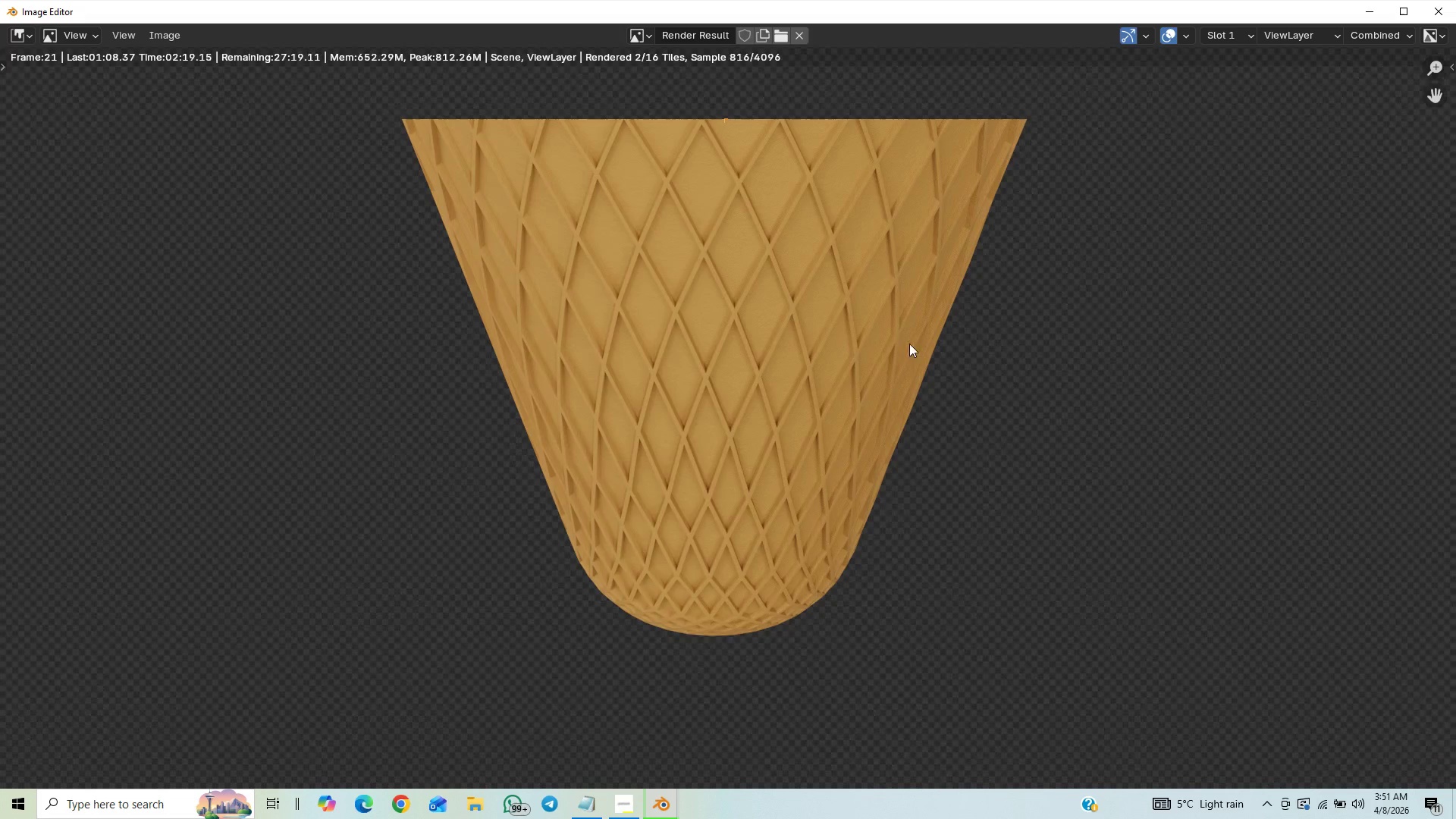 
scroll: coordinate [923, 394], scroll_direction: down, amount: 3.0
 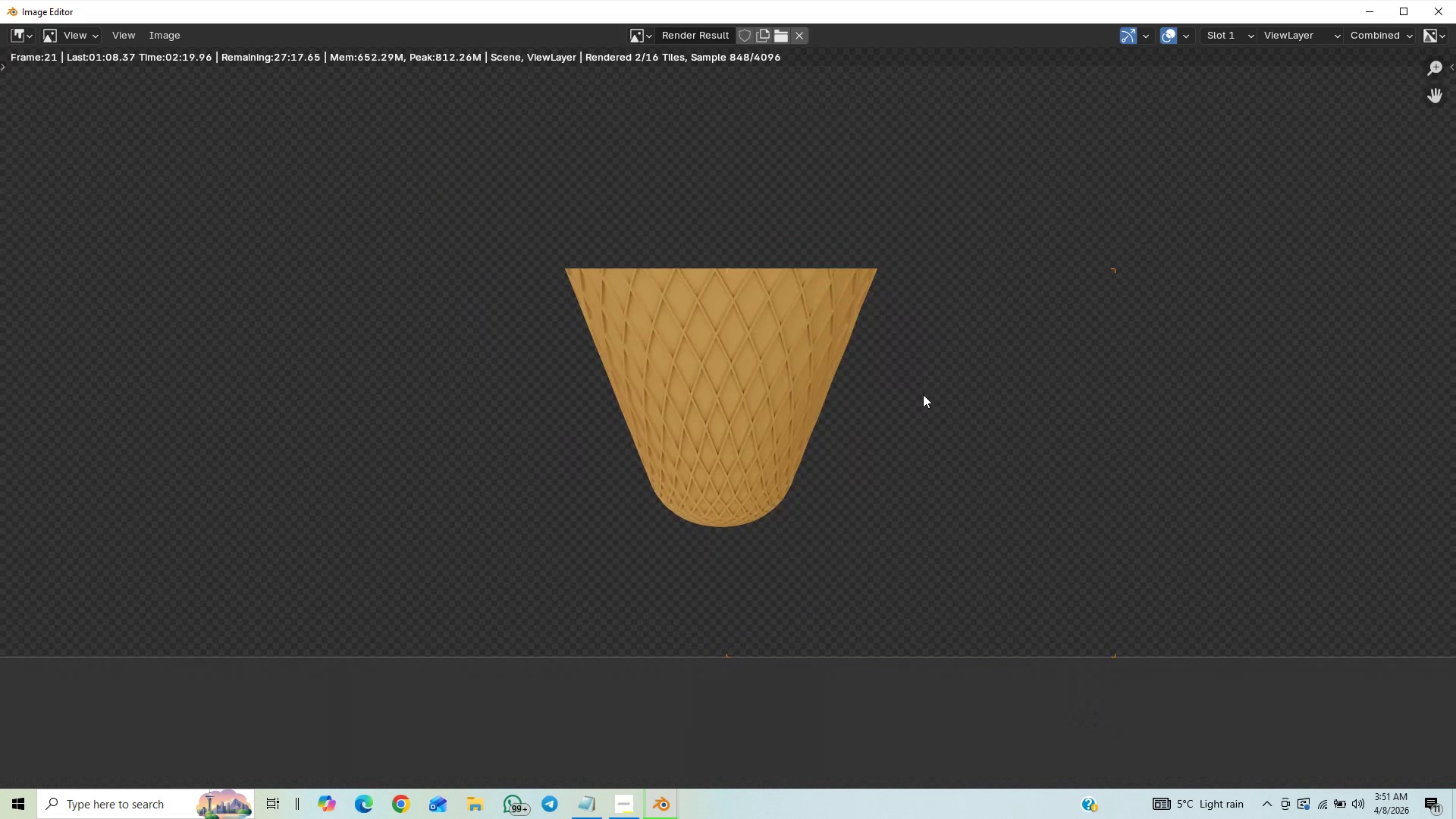 
scroll: coordinate [925, 392], scroll_direction: up, amount: 4.0
 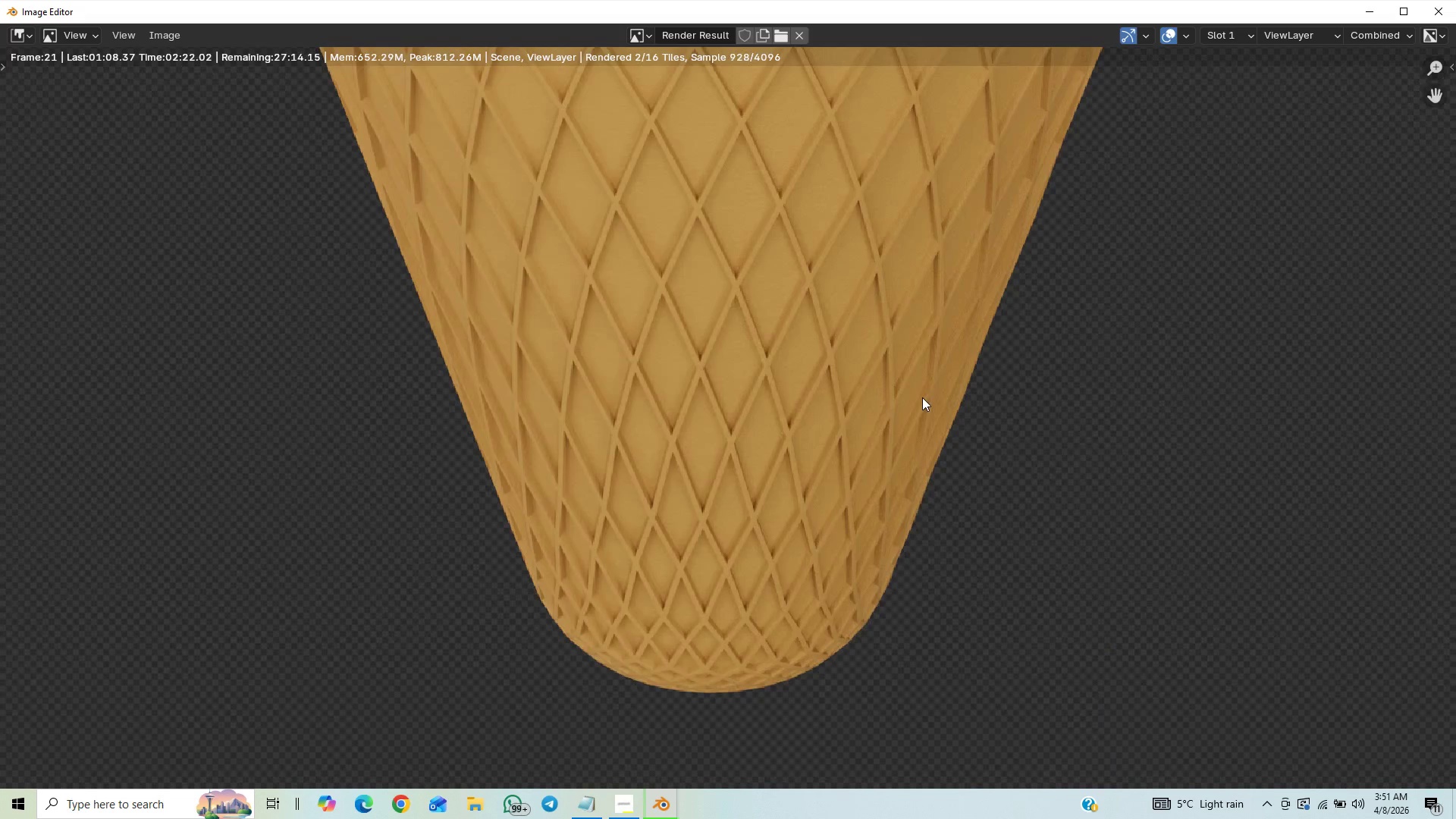 
scroll: coordinate [920, 347], scroll_direction: down, amount: 6.0
 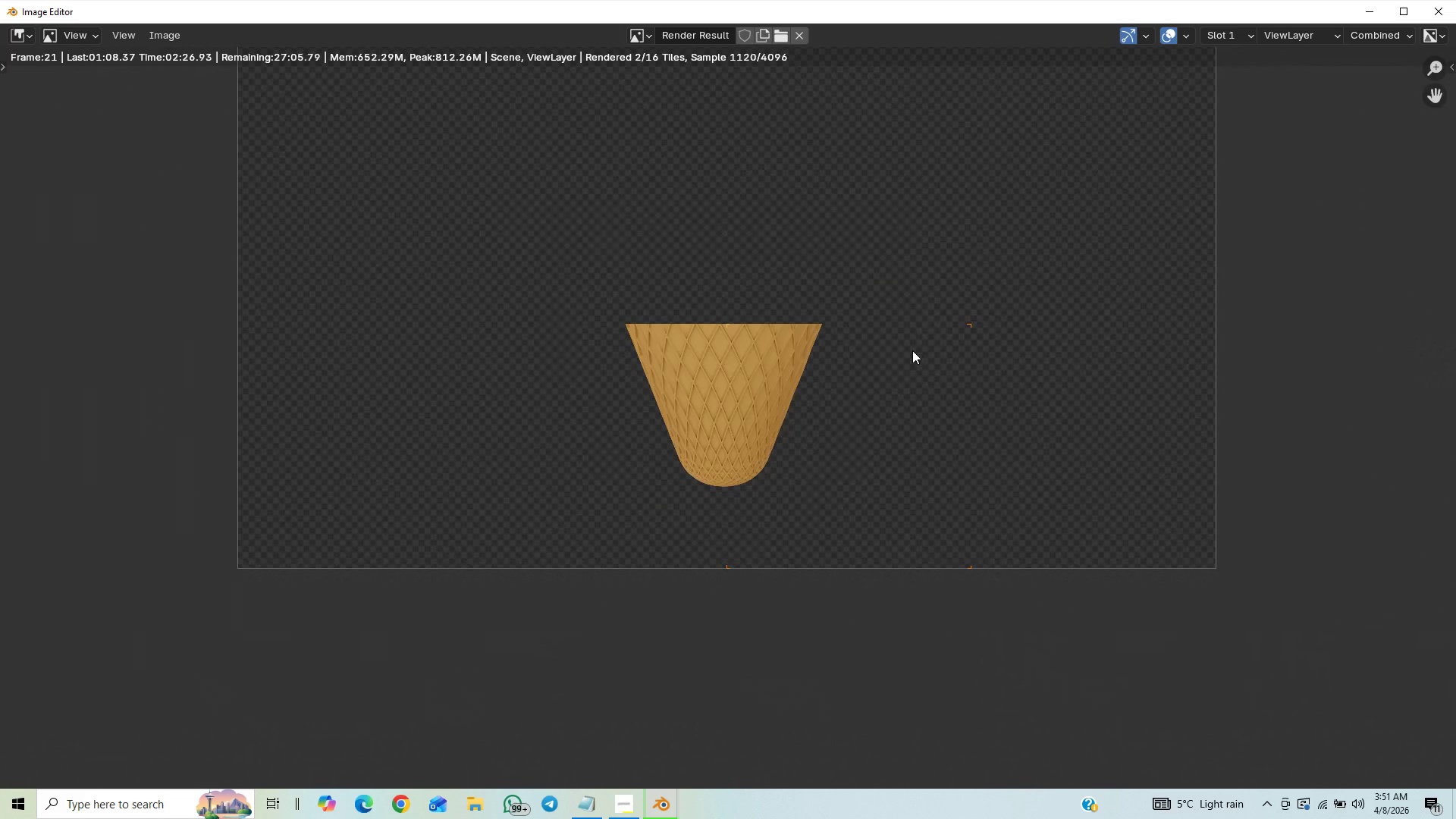 
scroll: coordinate [912, 350], scroll_direction: up, amount: 4.0
 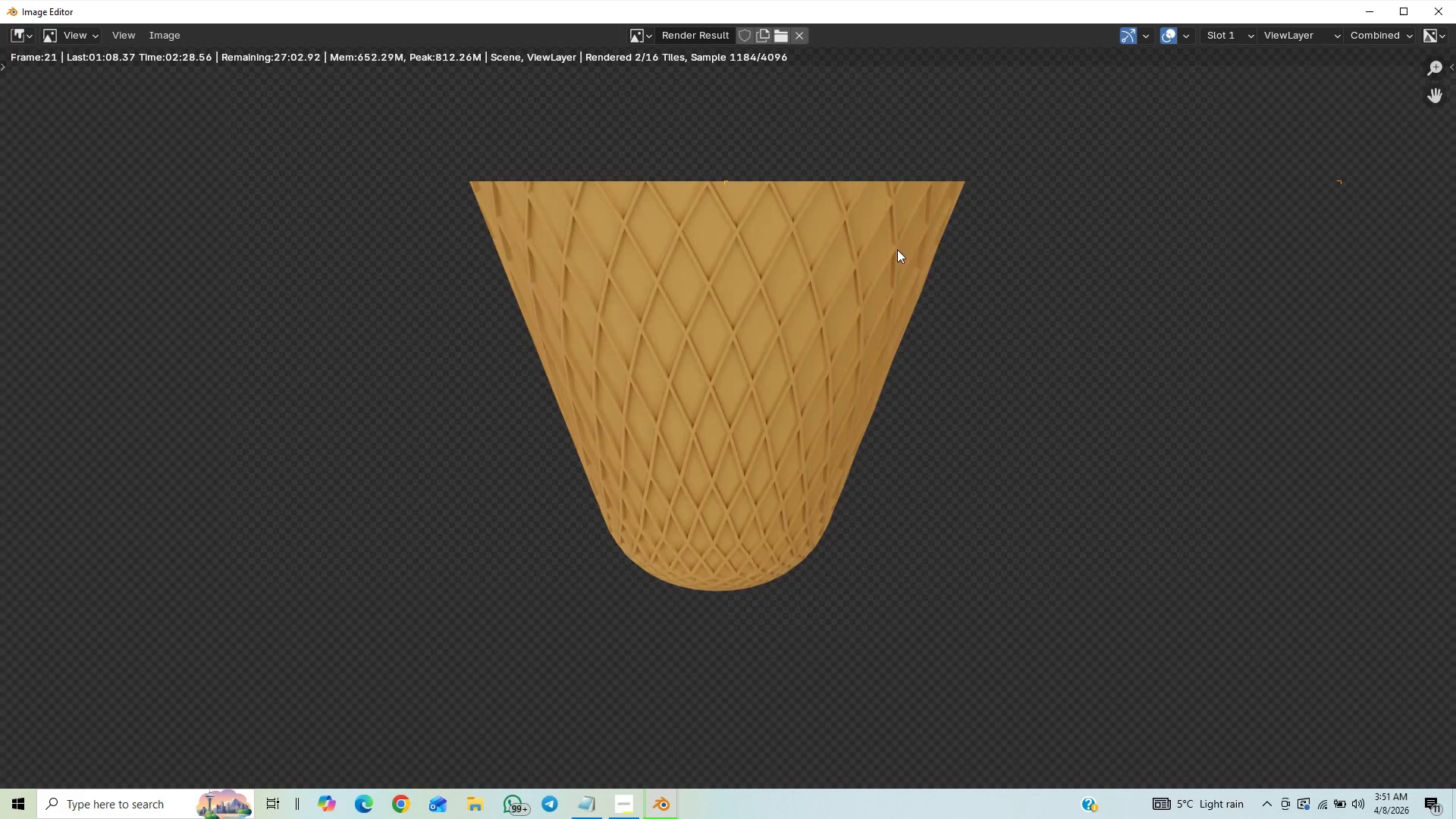 
scroll: coordinate [948, 370], scroll_direction: down, amount: 5.0
 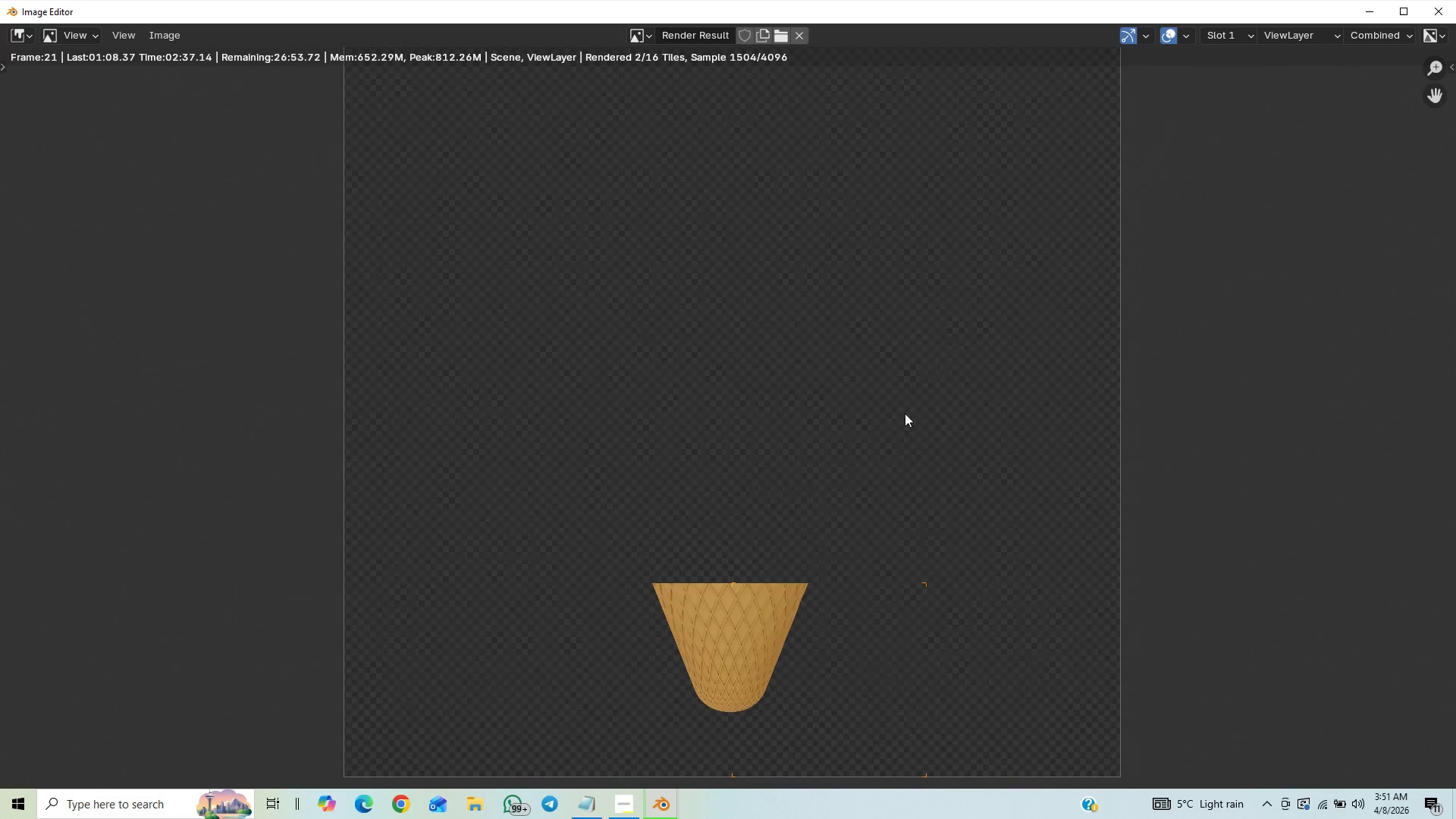 
scroll: coordinate [896, 407], scroll_direction: down, amount: 1.0
 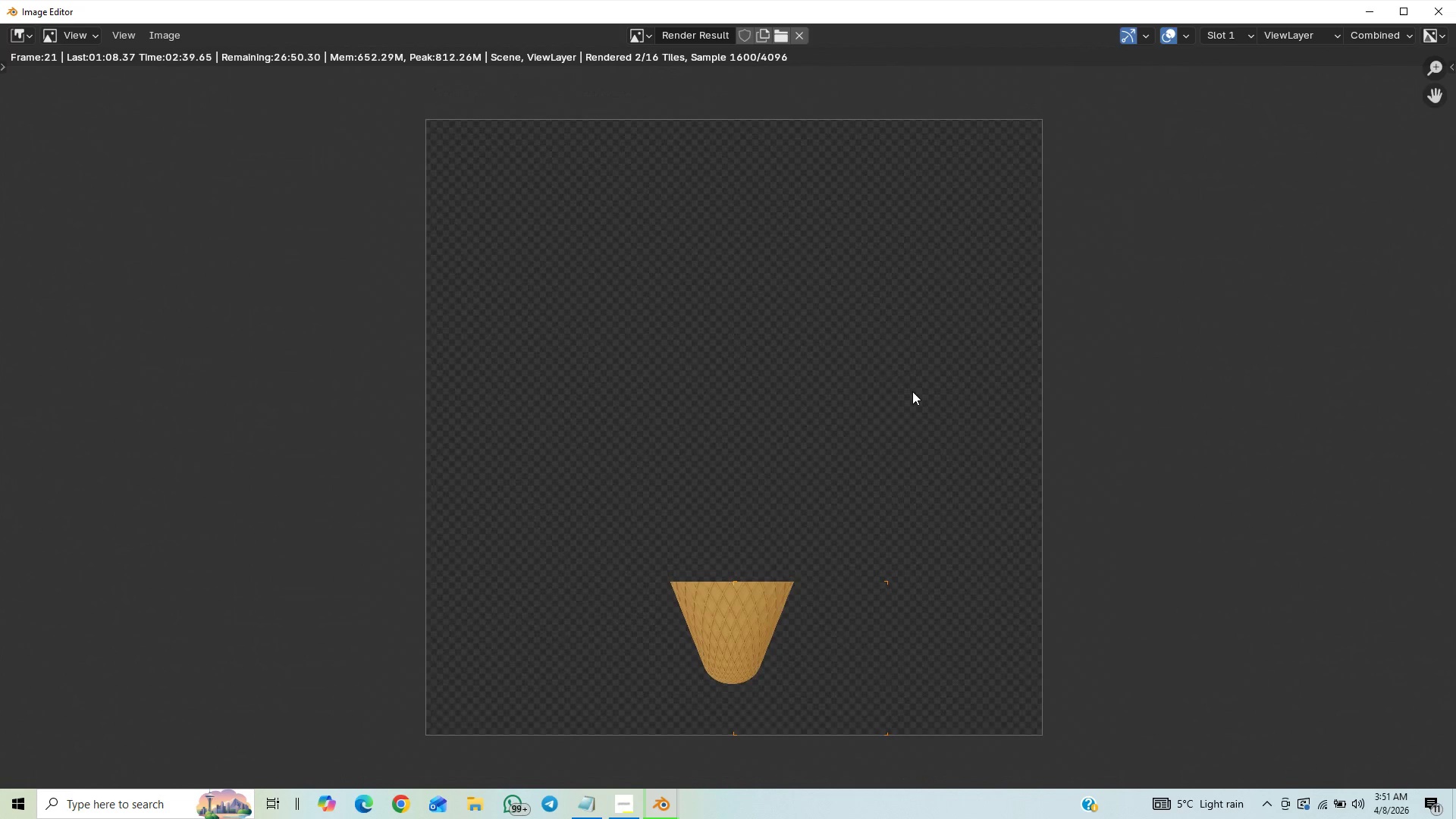 
scroll: coordinate [912, 391], scroll_direction: up, amount: 1.0
 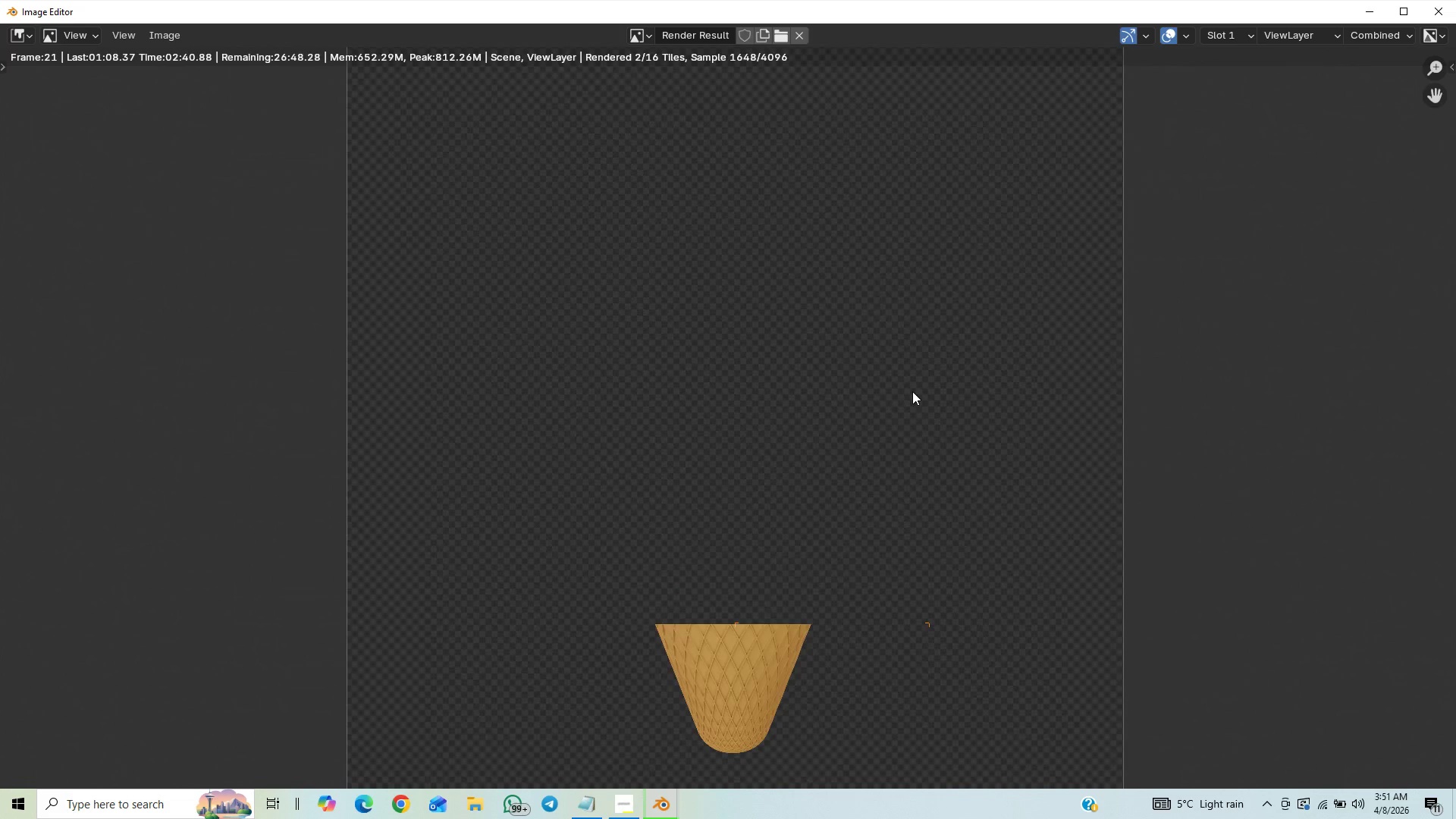 
scroll: coordinate [912, 391], scroll_direction: down, amount: 1.0
 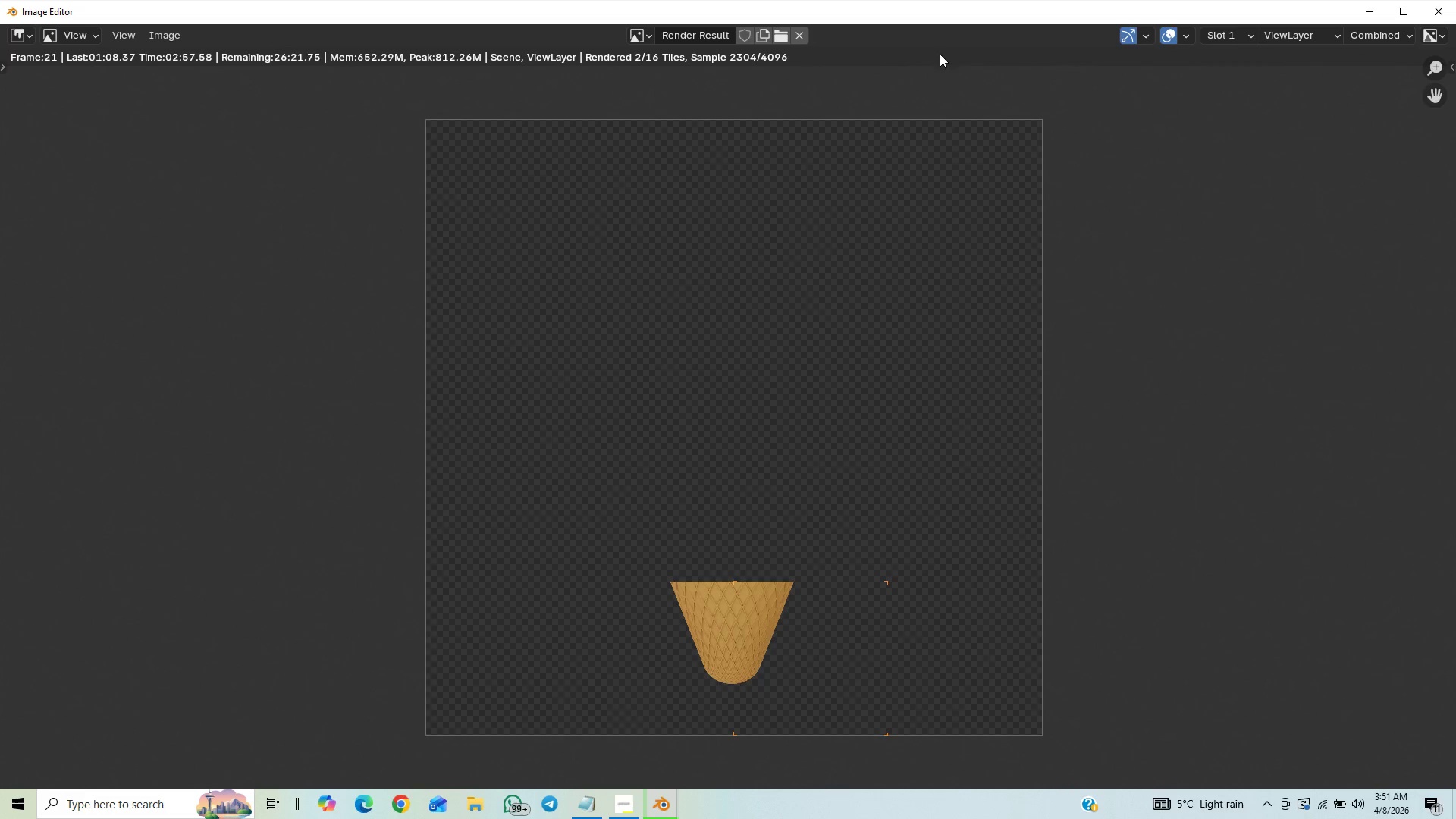 
wait(21.26)
 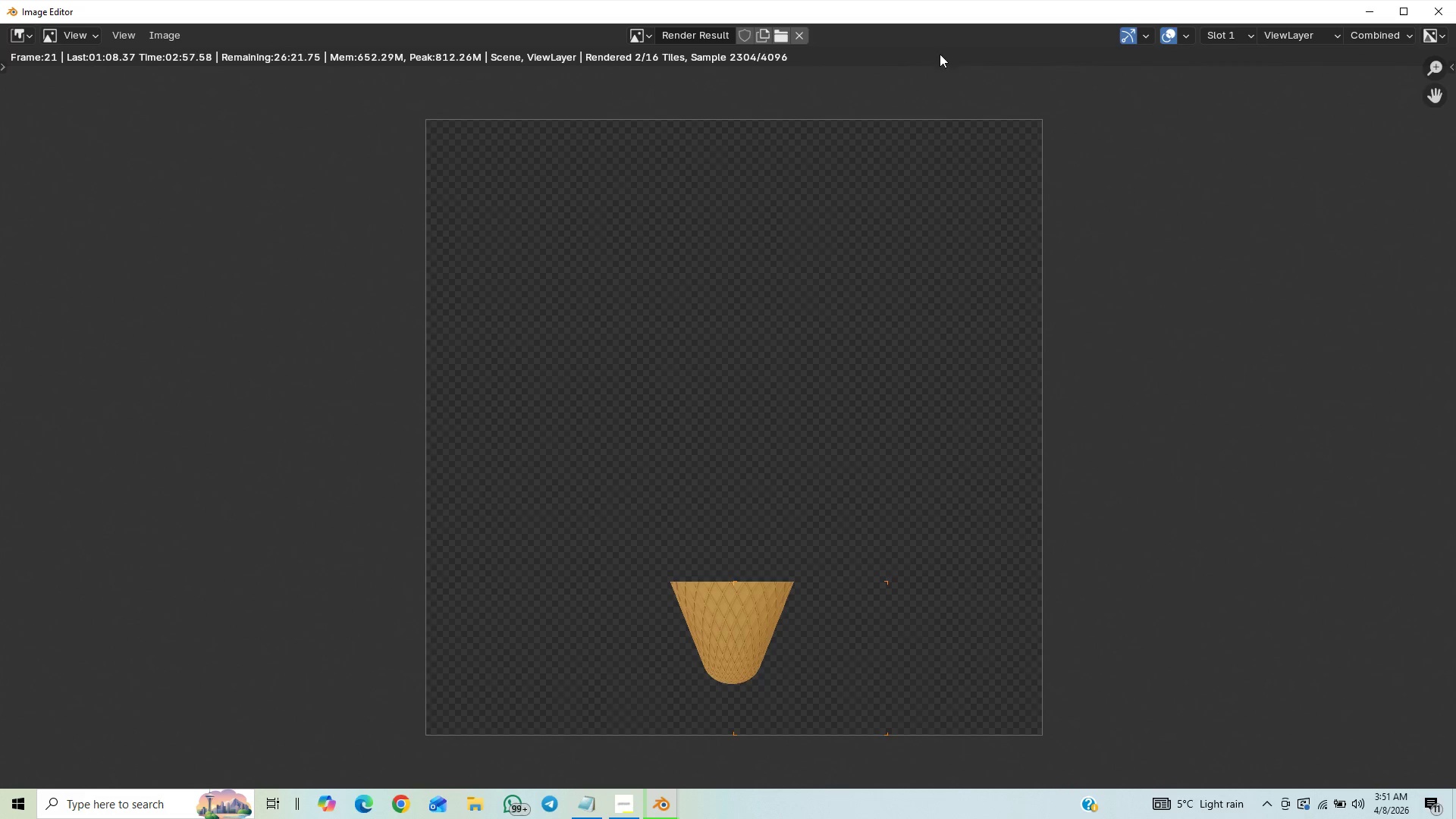 
scroll: coordinate [1125, 406], scroll_direction: up, amount: 1.0
 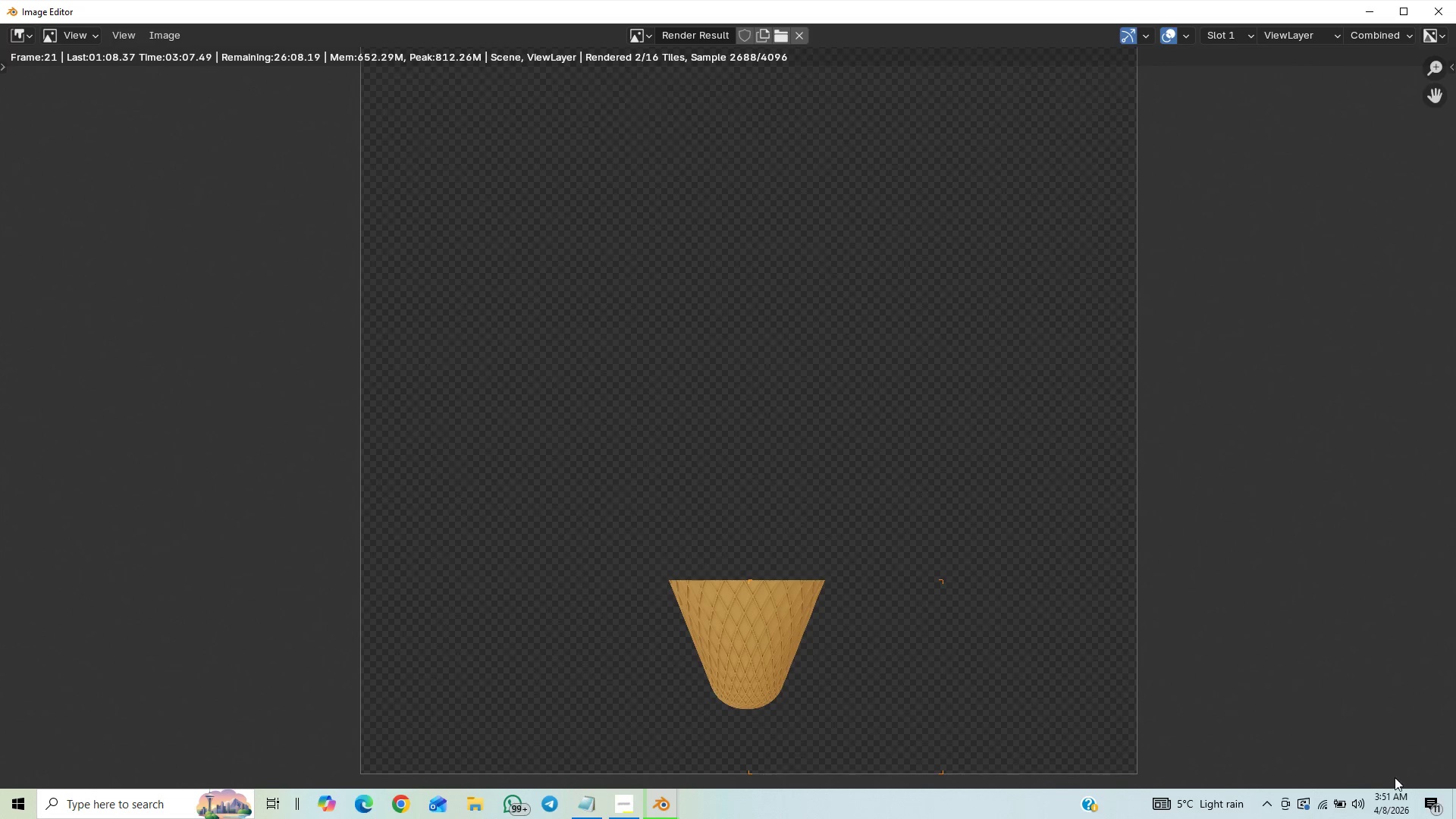 
wait(5.63)
 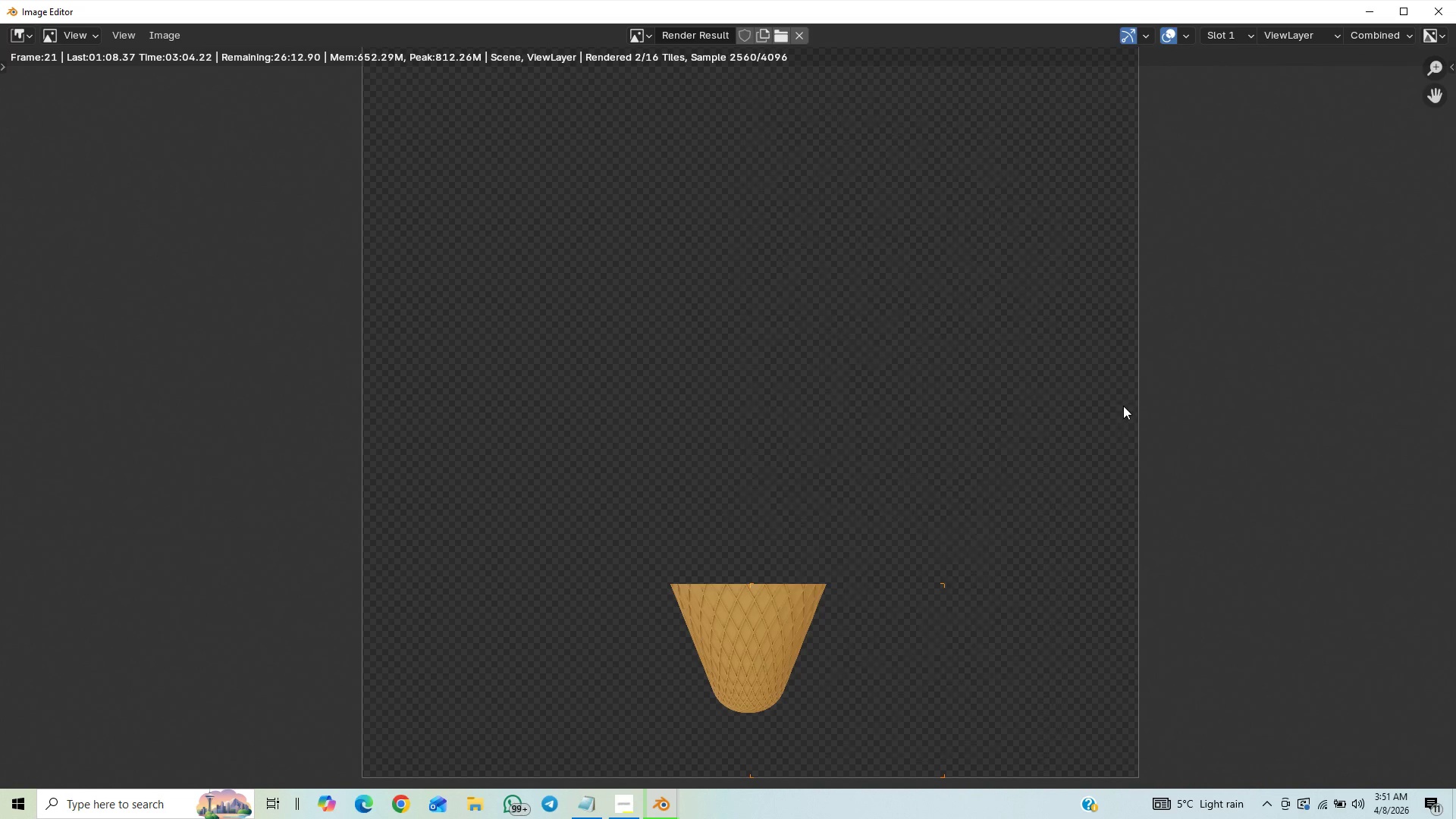 
mouse_move([1351, 777])
 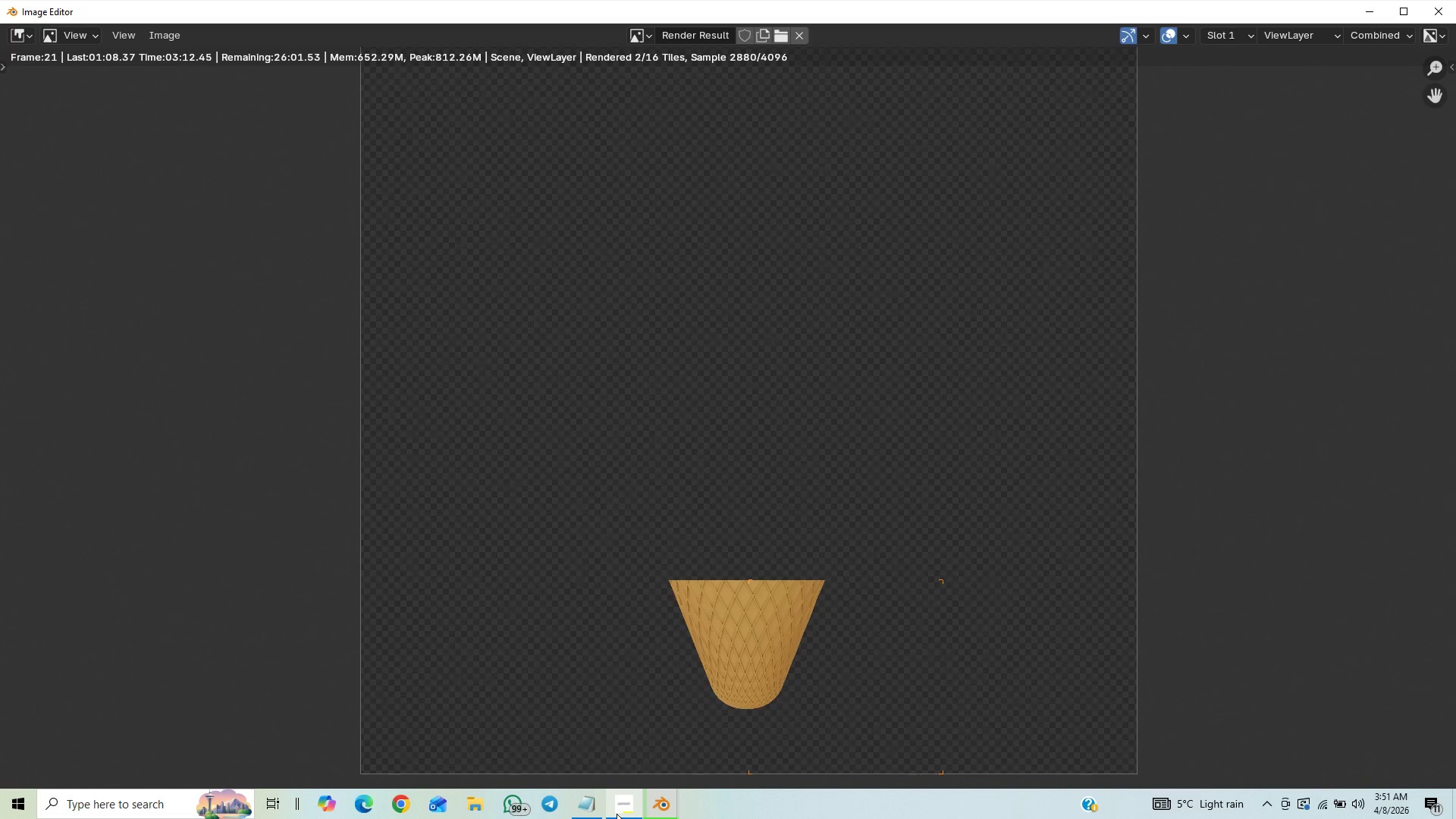 
left_click([617, 814])
 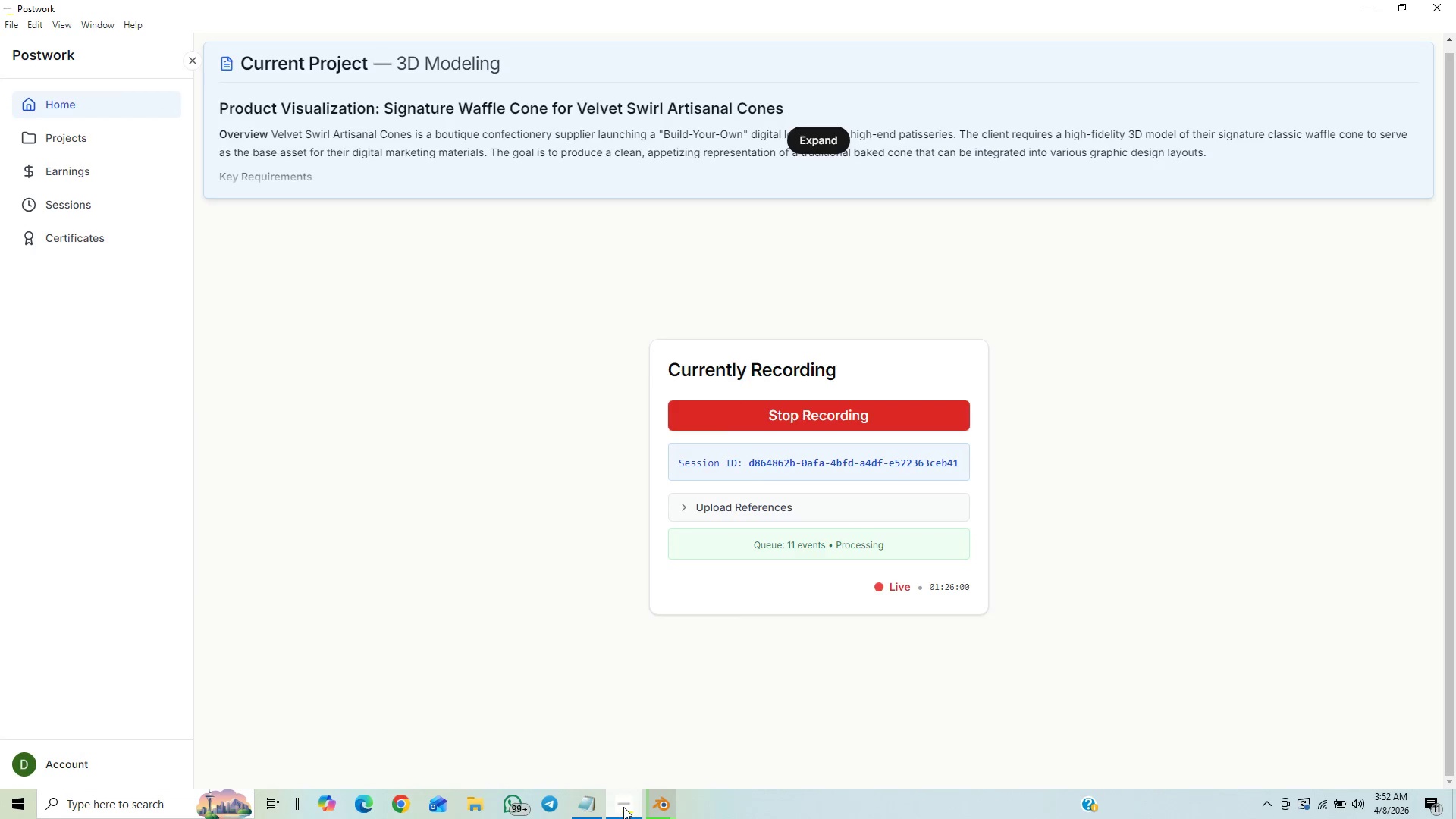 
left_click([623, 807])
 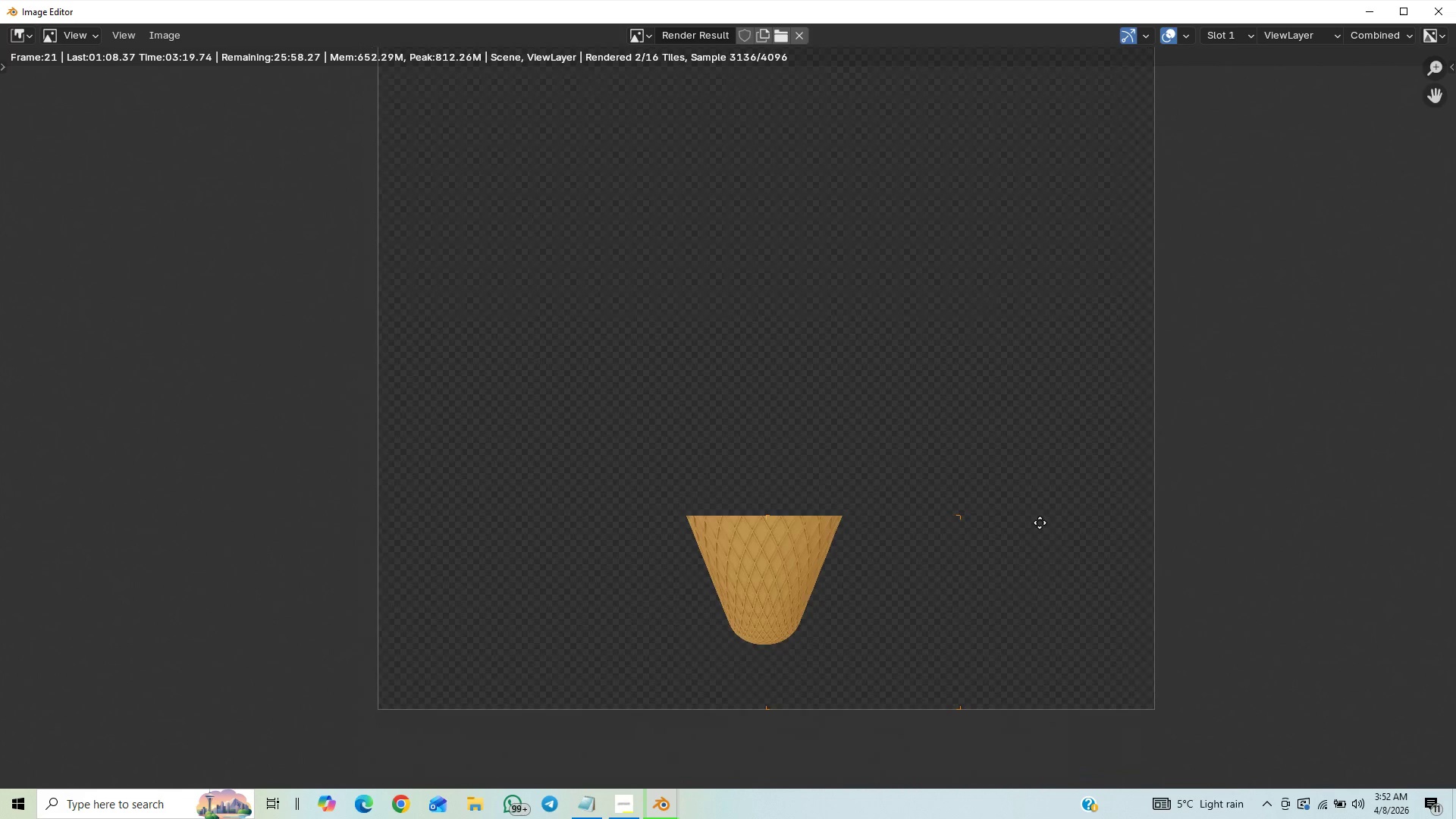 
scroll: coordinate [1037, 537], scroll_direction: up, amount: 17.0
 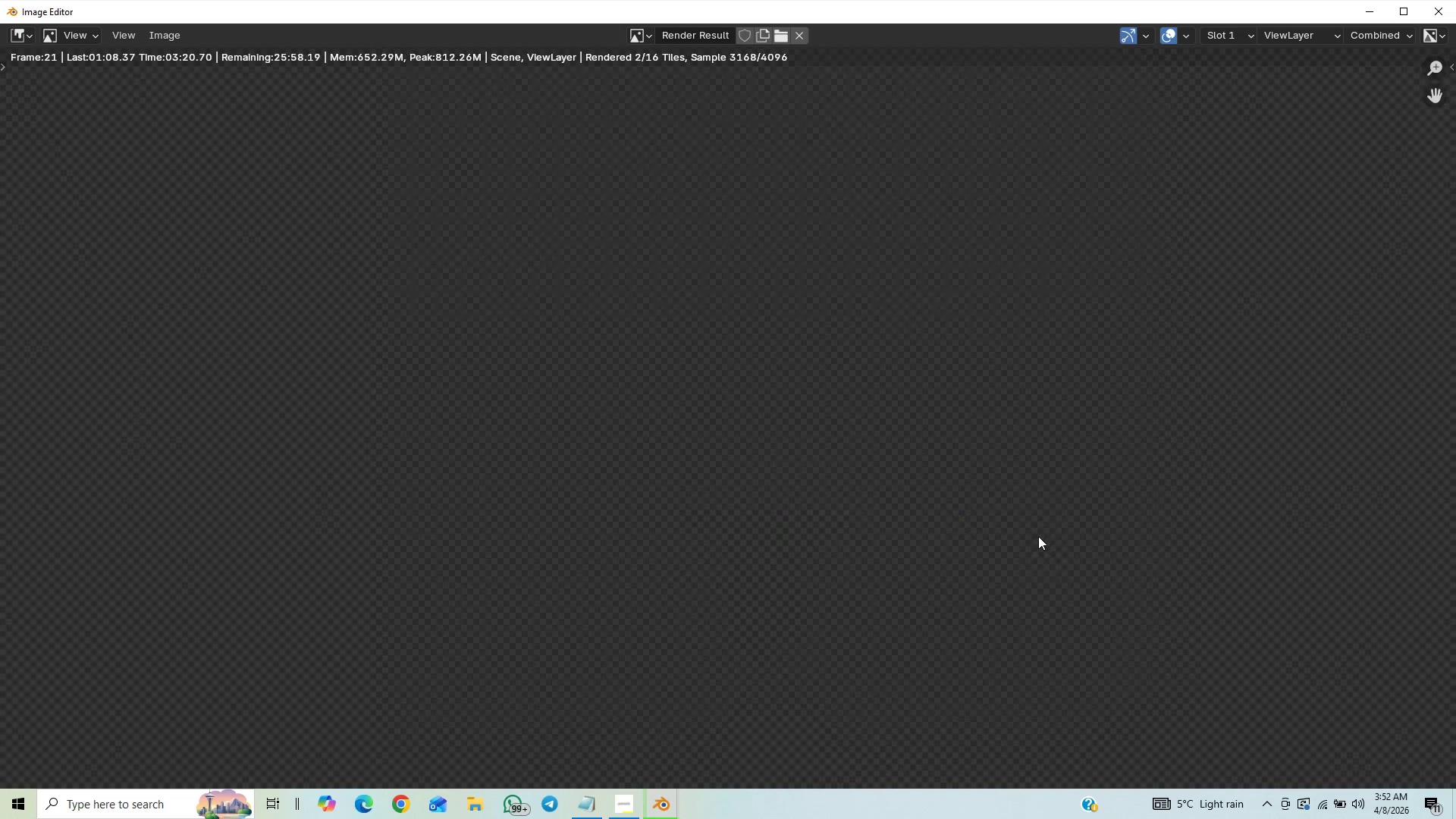 
scroll: coordinate [1045, 532], scroll_direction: down, amount: 15.0
 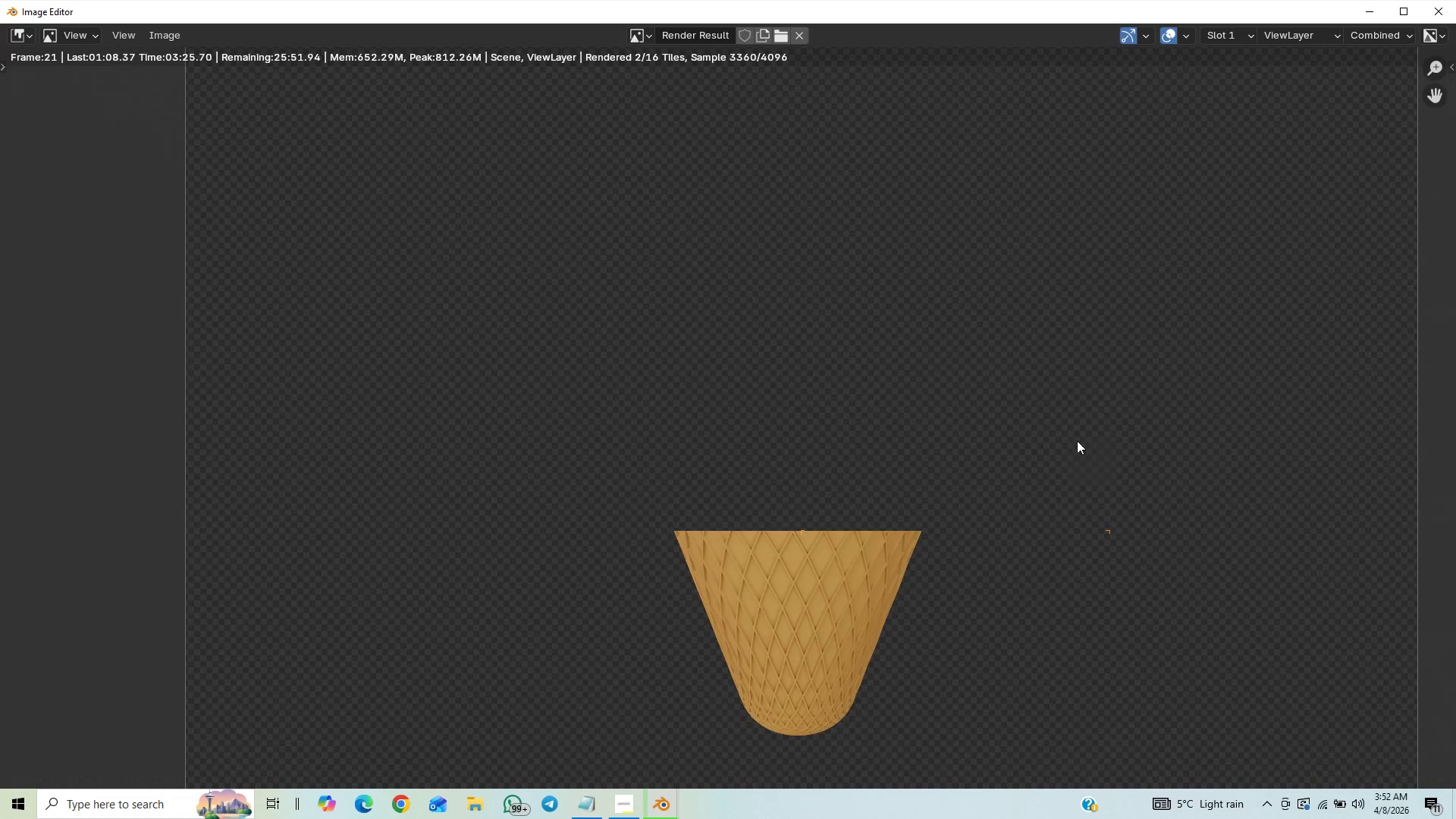 
scroll: coordinate [1081, 344], scroll_direction: up, amount: 4.0
 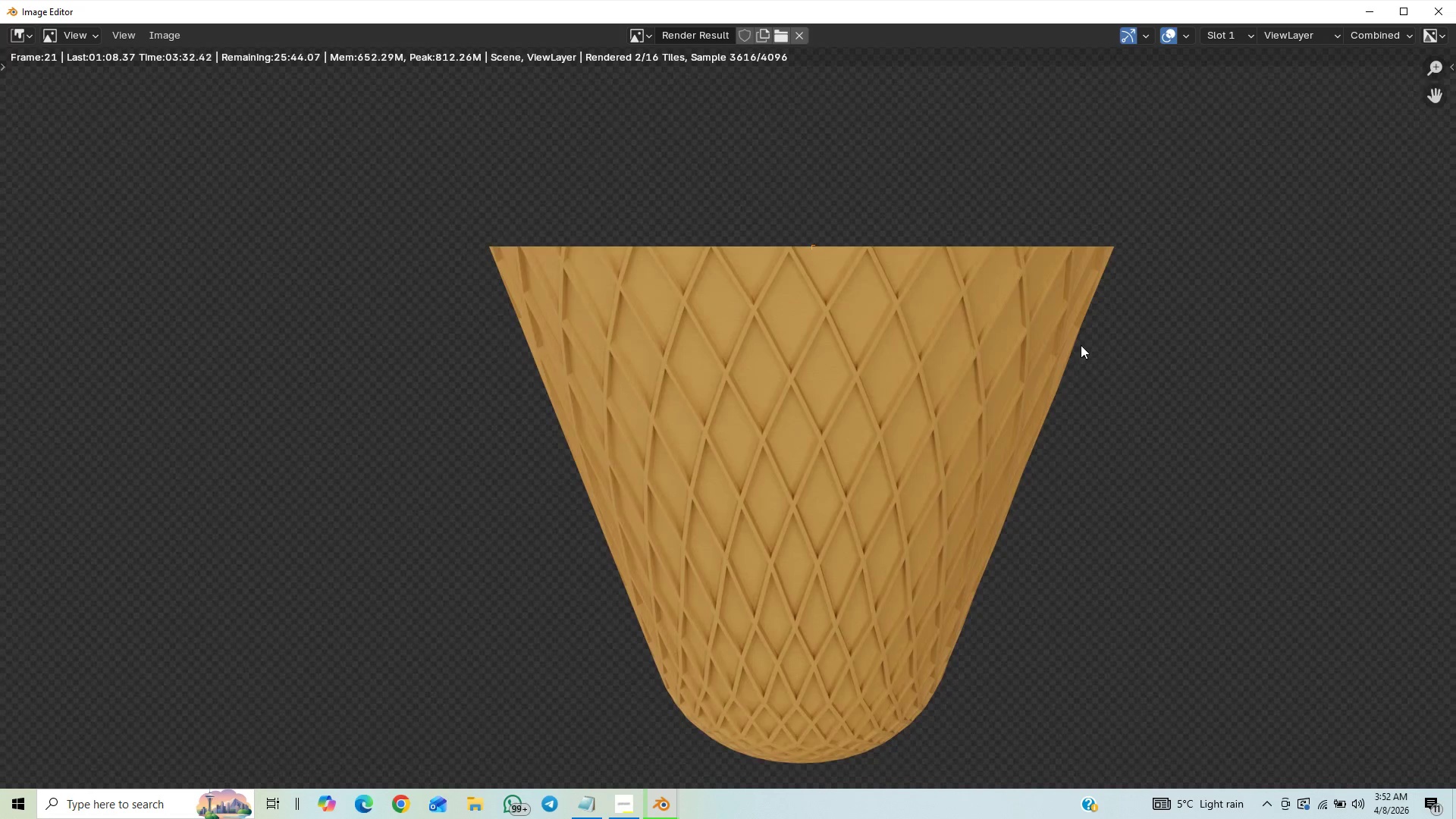 
scroll: coordinate [1015, 384], scroll_direction: down, amount: 7.0
 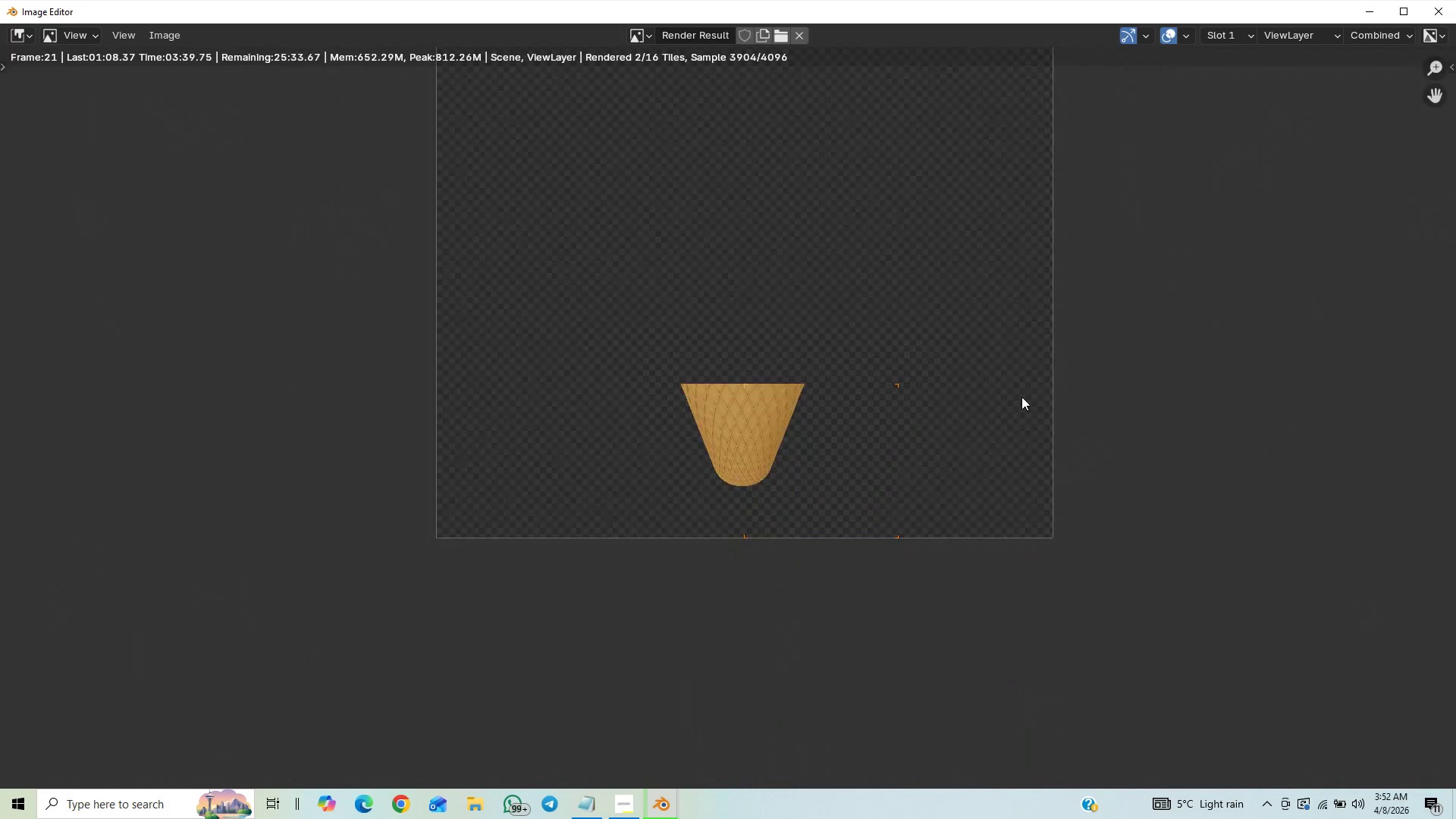 
scroll: coordinate [1034, 398], scroll_direction: up, amount: 9.0
 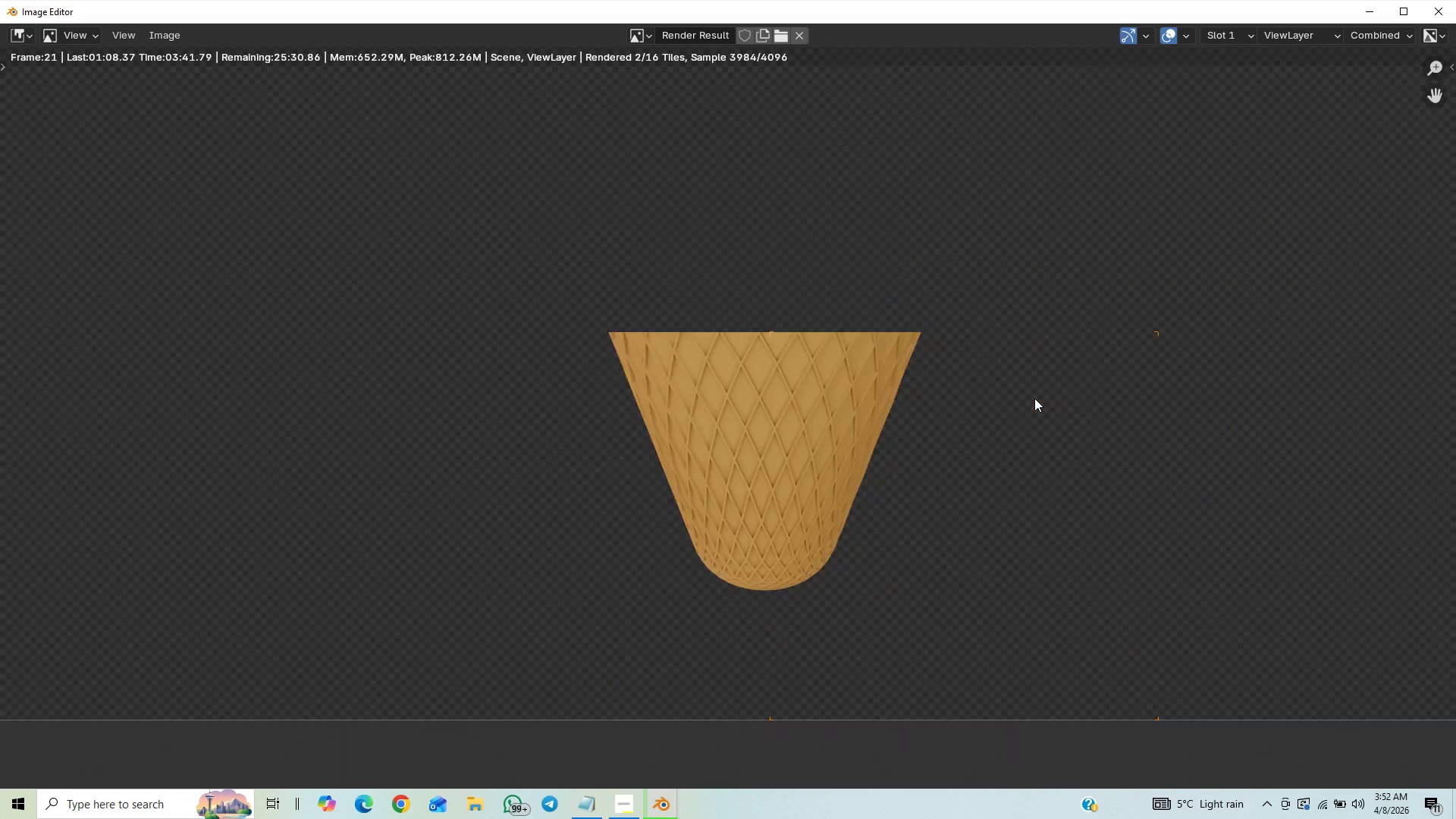 
scroll: coordinate [1034, 398], scroll_direction: down, amount: 5.0
 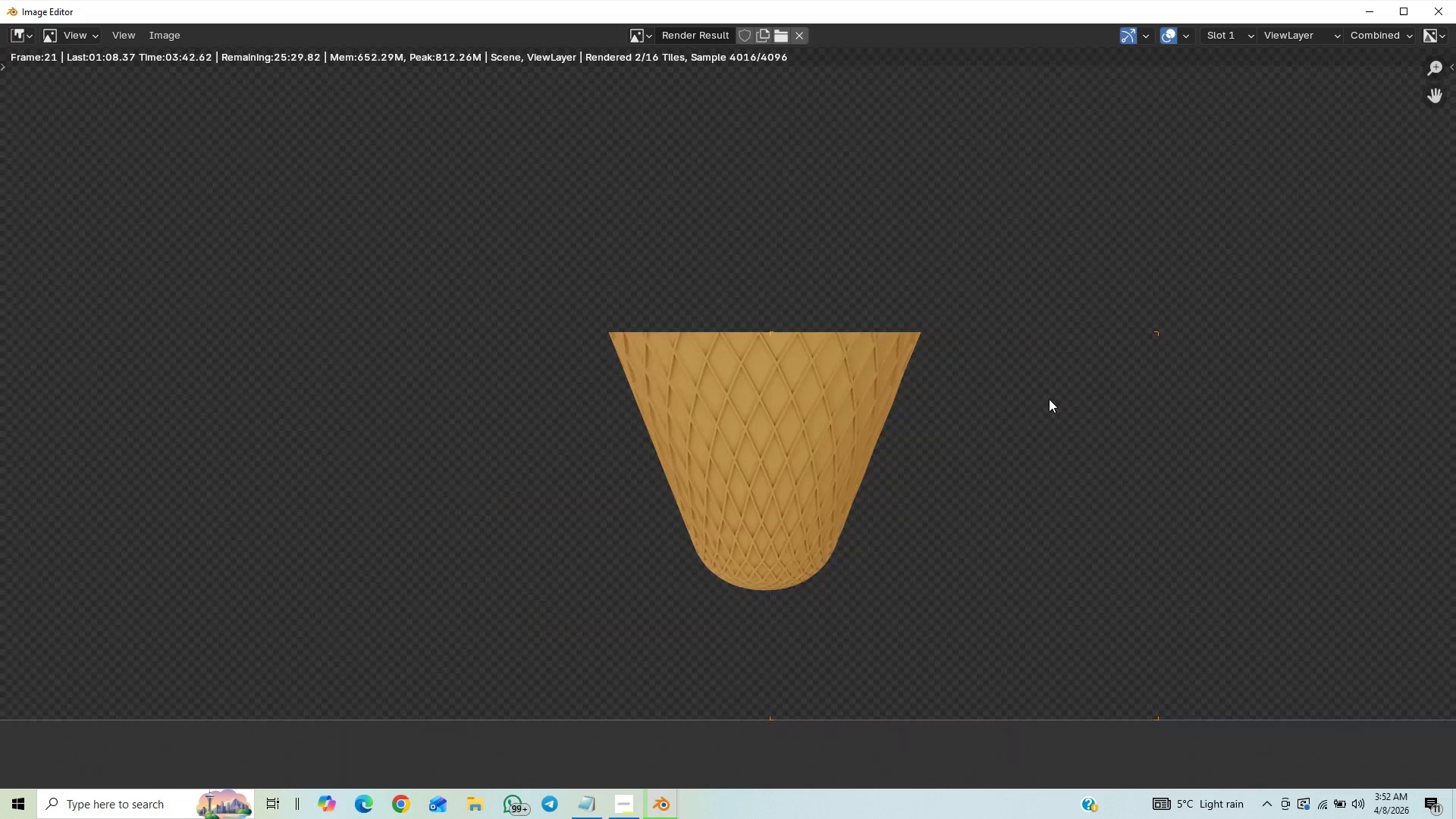 
scroll: coordinate [1049, 399], scroll_direction: up, amount: 1.0
 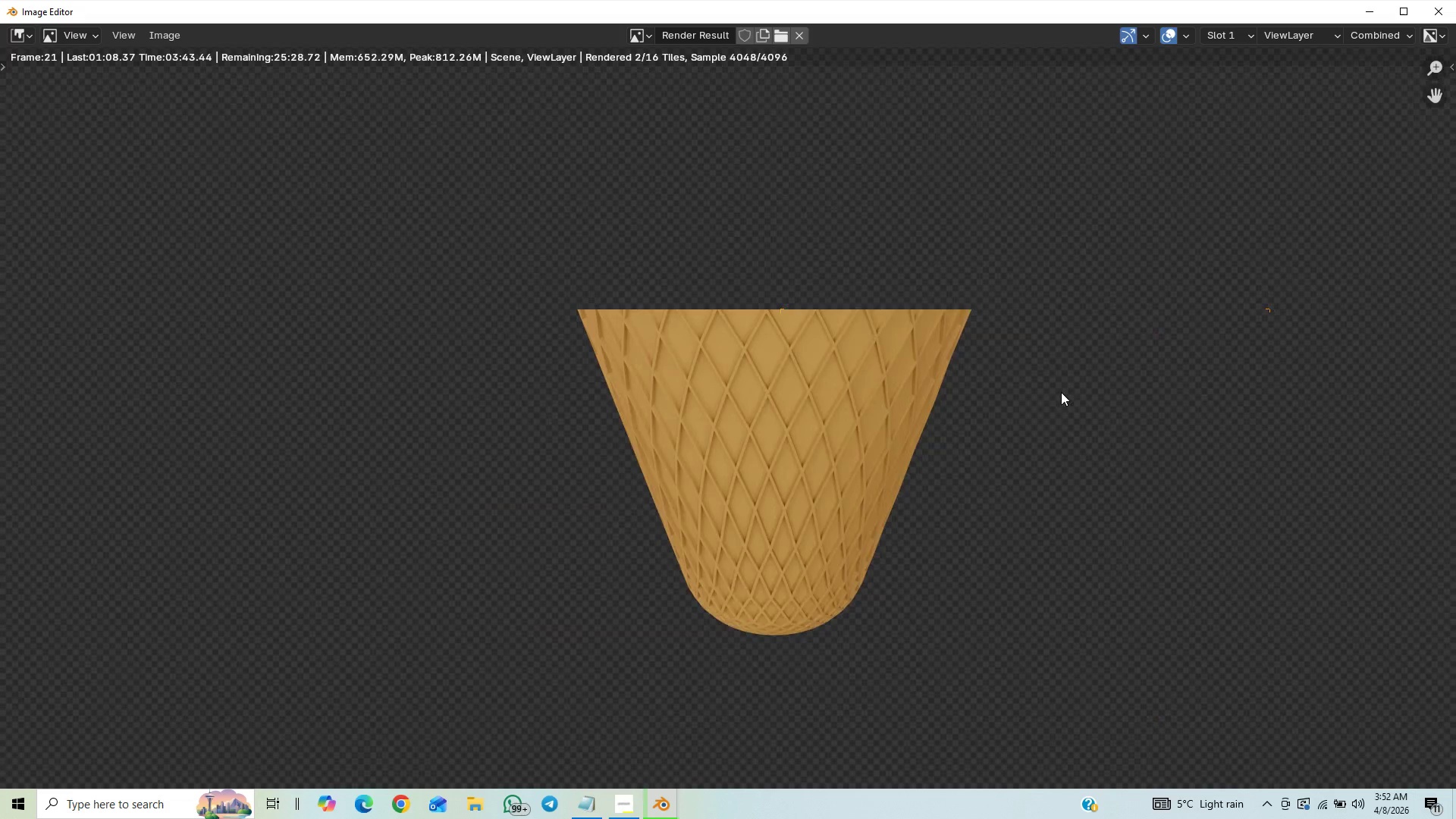 
scroll: coordinate [1073, 378], scroll_direction: down, amount: 11.0
 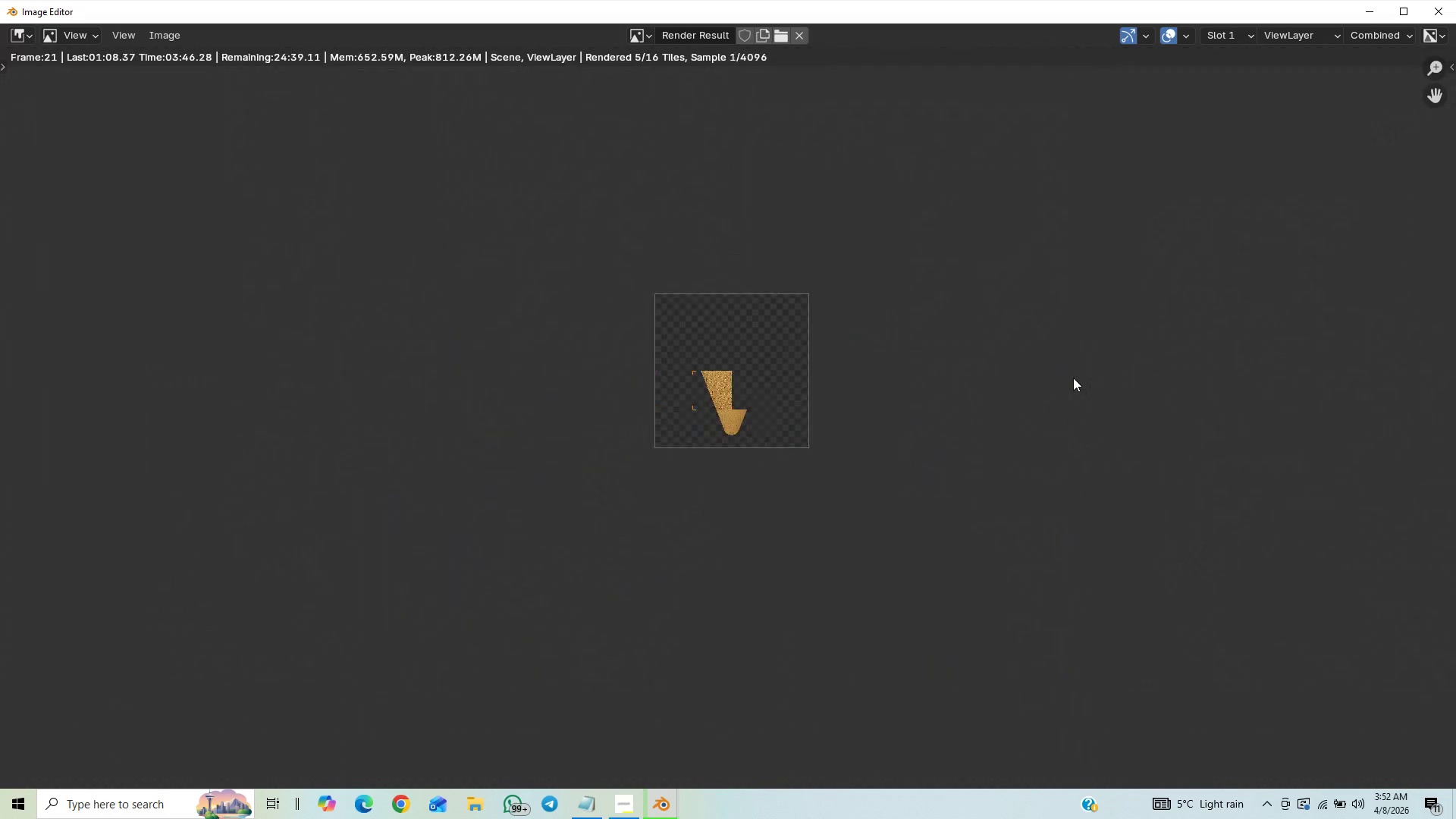 
scroll: coordinate [1073, 378], scroll_direction: up, amount: 12.0
 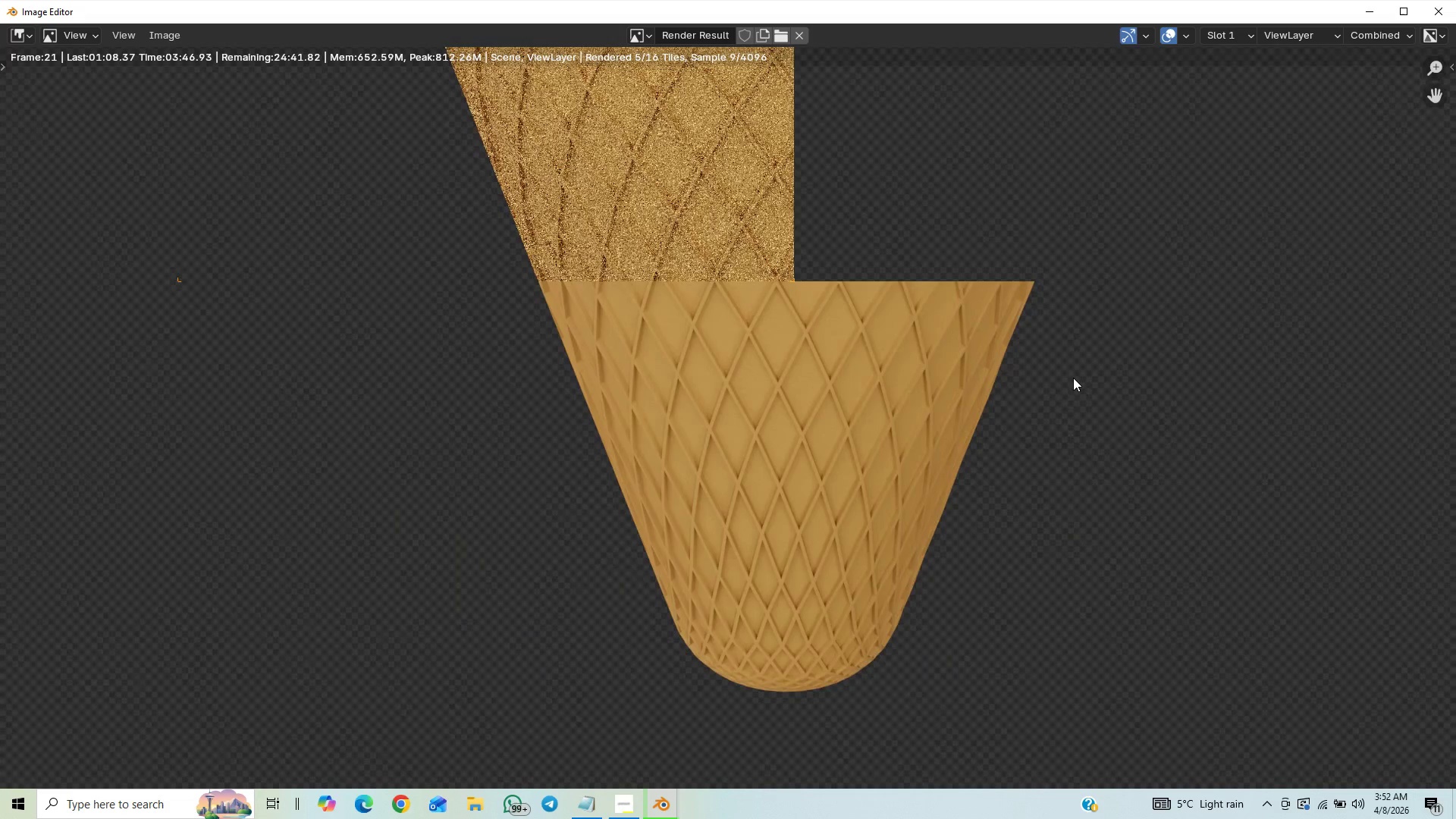 
scroll: coordinate [1068, 388], scroll_direction: down, amount: 8.0
 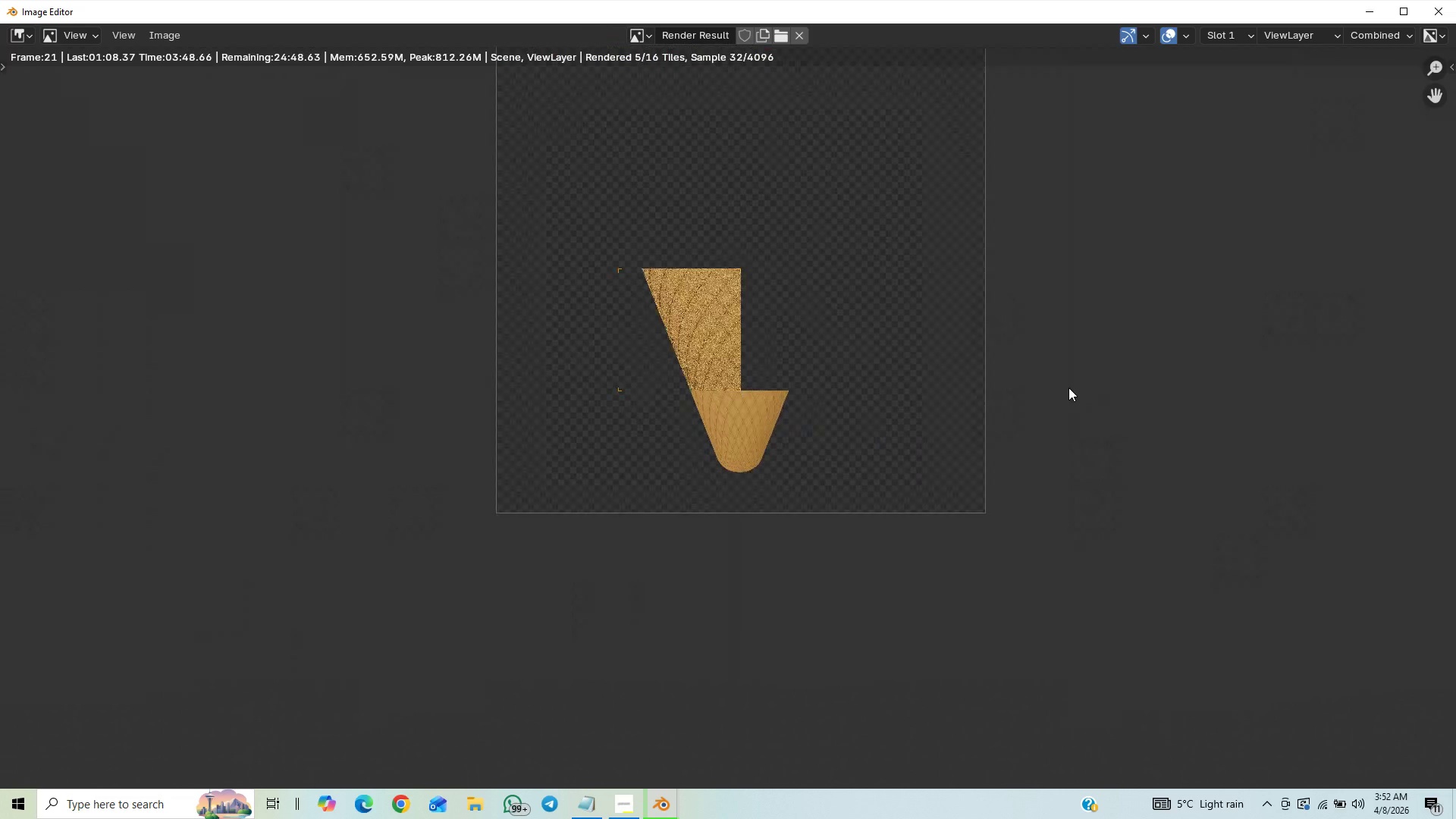 
scroll: coordinate [1061, 406], scroll_direction: up, amount: 5.0
 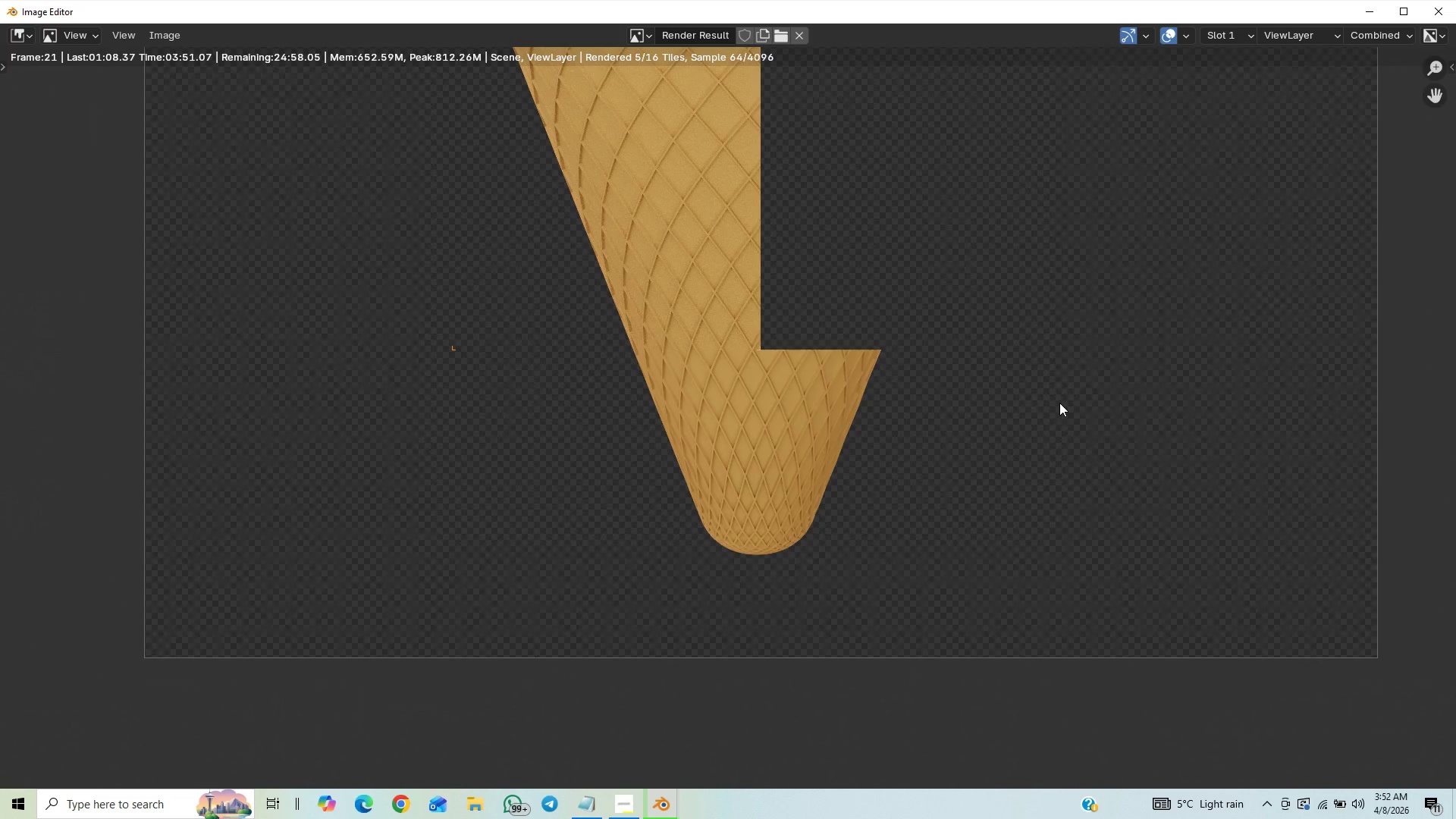 
scroll: coordinate [1059, 403], scroll_direction: down, amount: 1.0
 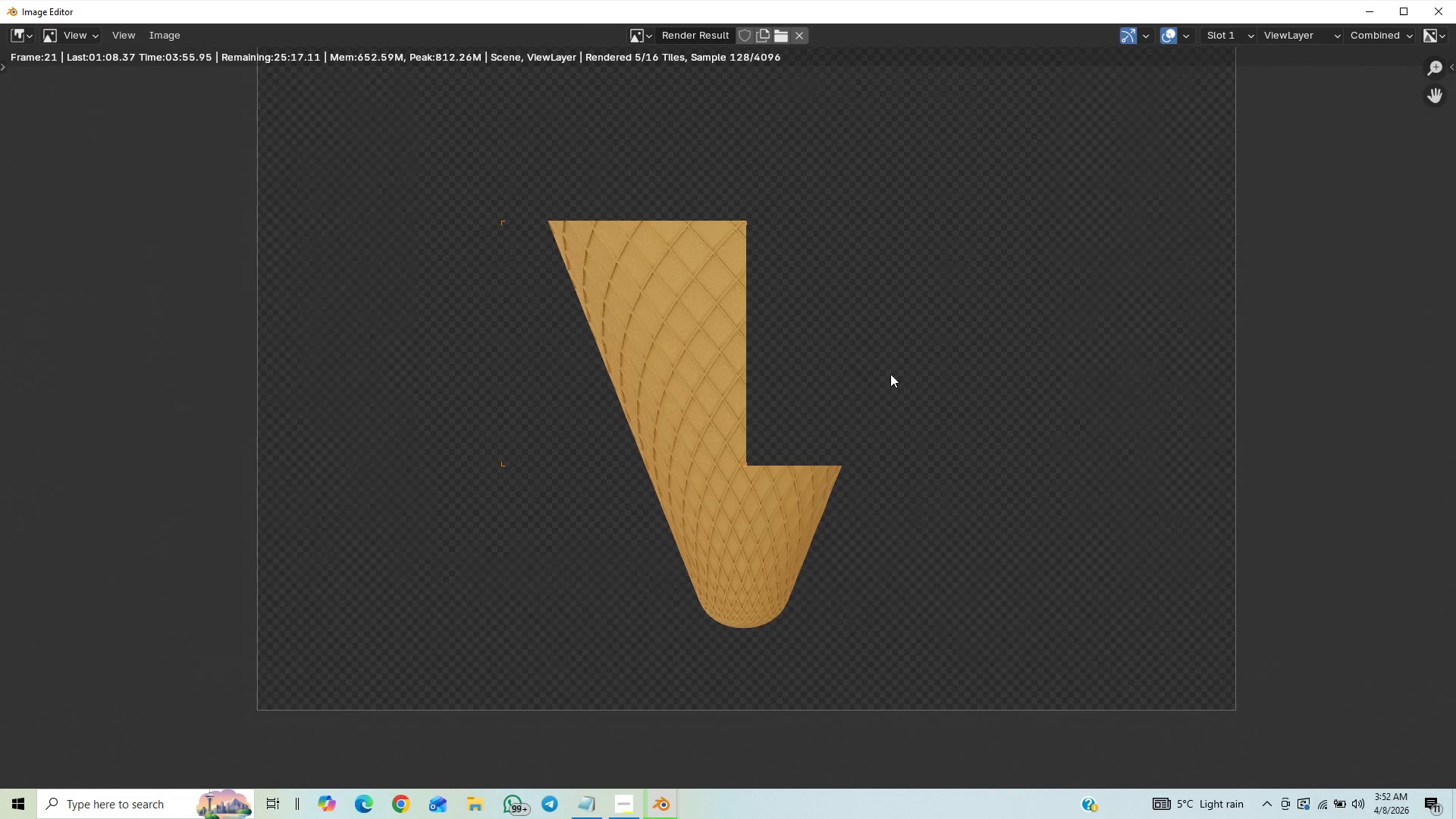 
scroll: coordinate [891, 373], scroll_direction: up, amount: 5.0
 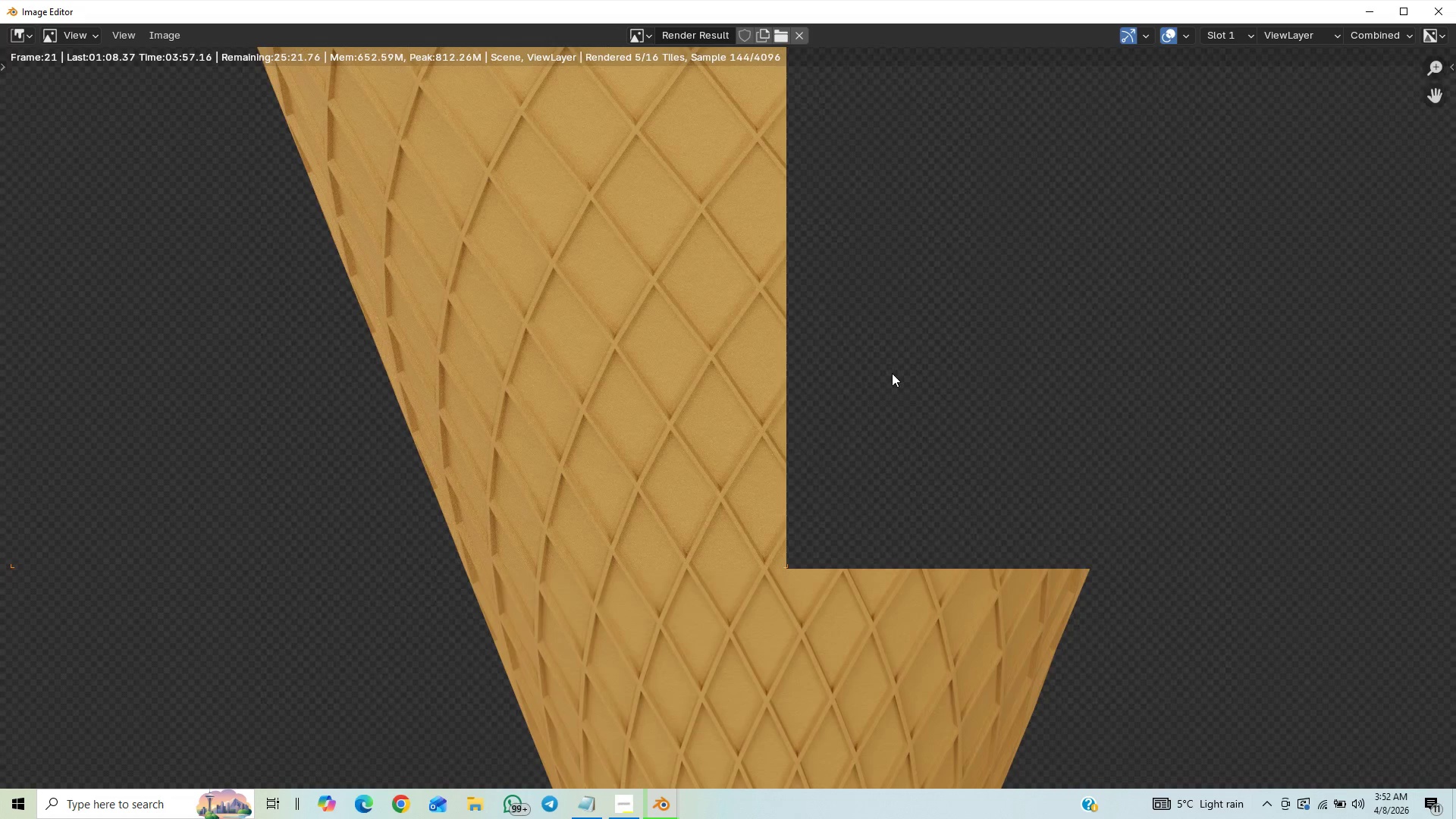 
scroll: coordinate [950, 313], scroll_direction: down, amount: 10.0
 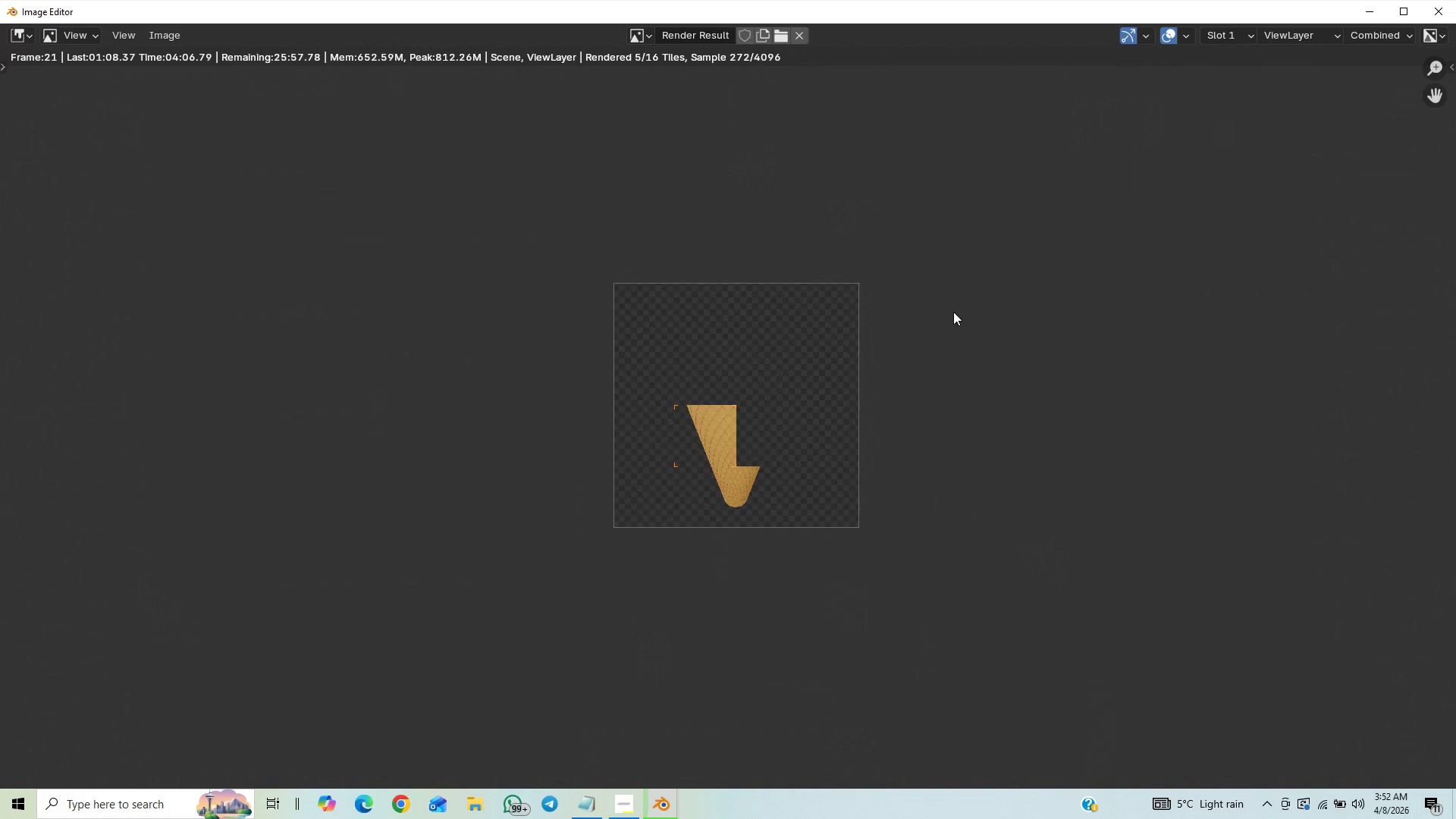 
scroll: coordinate [953, 312], scroll_direction: up, amount: 9.0
 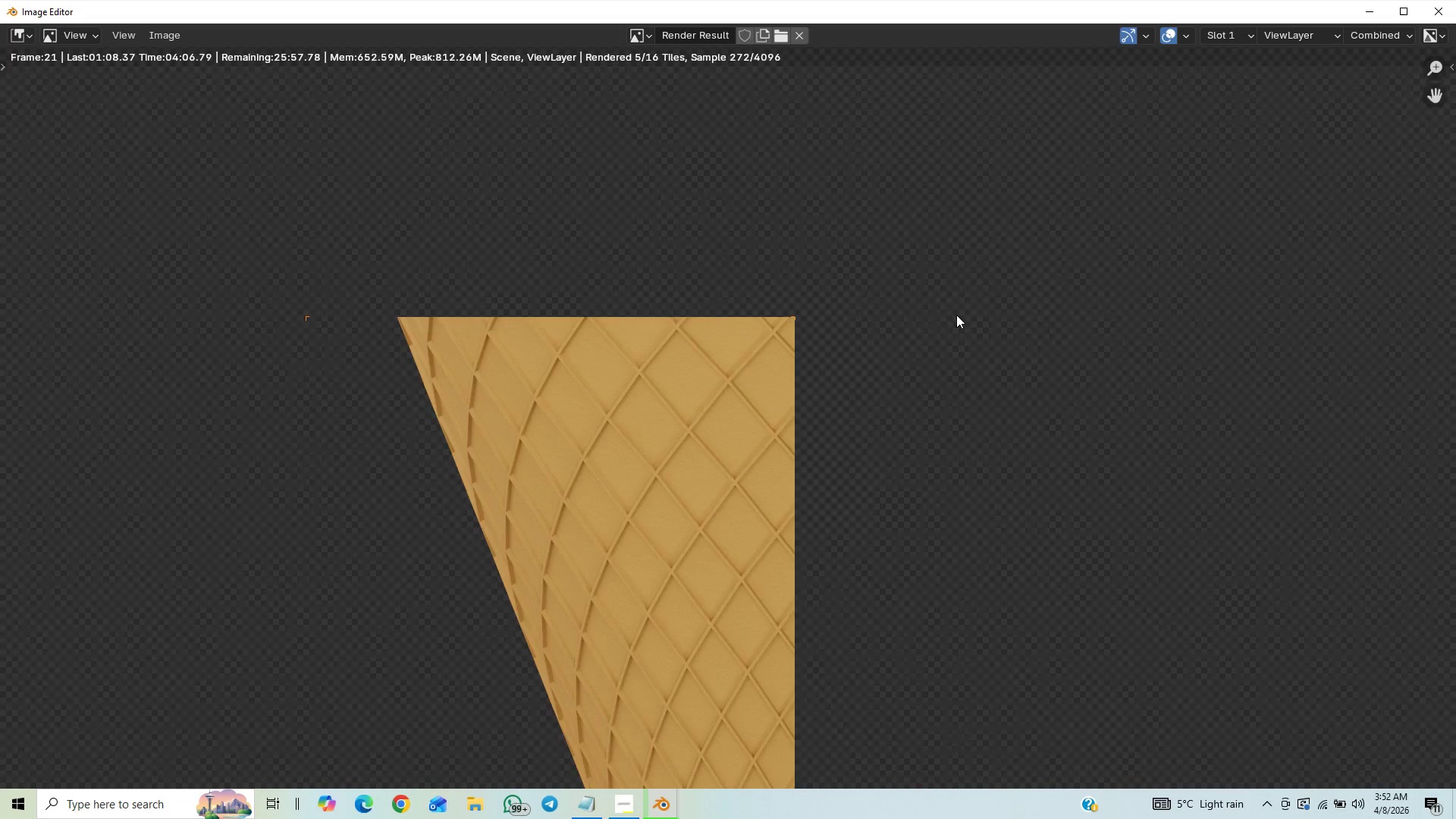 
scroll: coordinate [980, 321], scroll_direction: down, amount: 5.0
 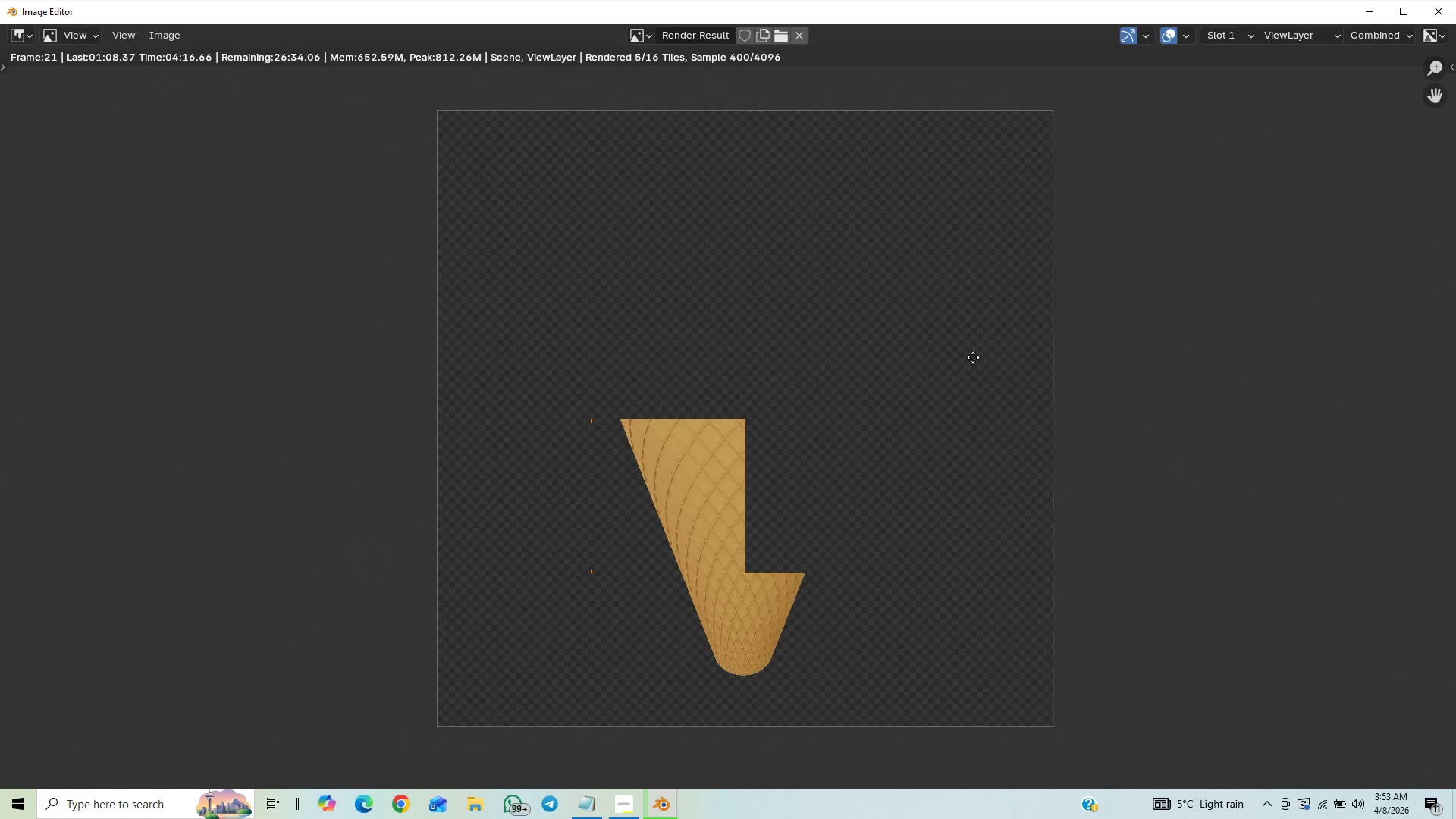 
wait(10.72)
 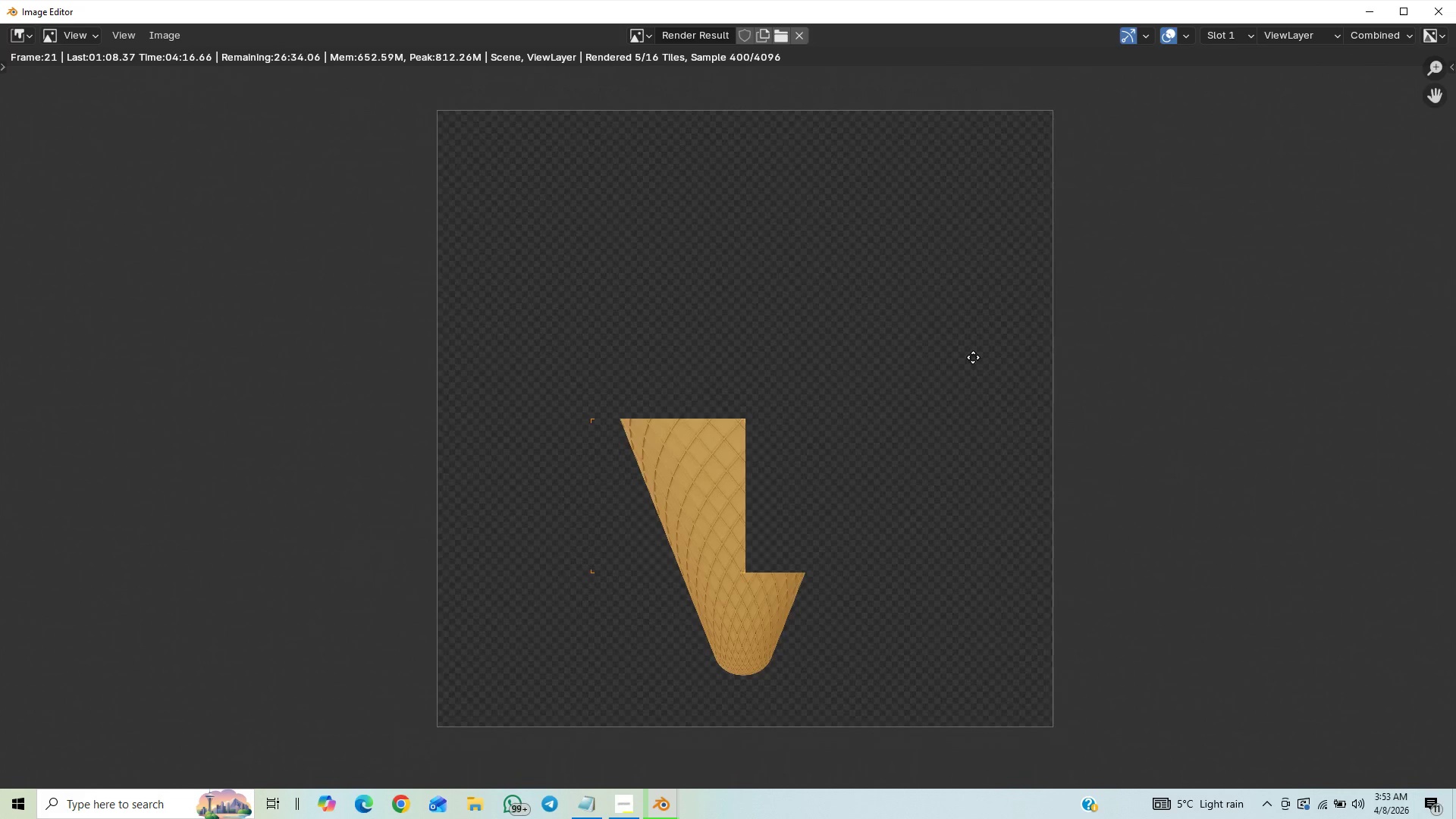 
scroll: coordinate [1178, 355], scroll_direction: down, amount: 1.0
 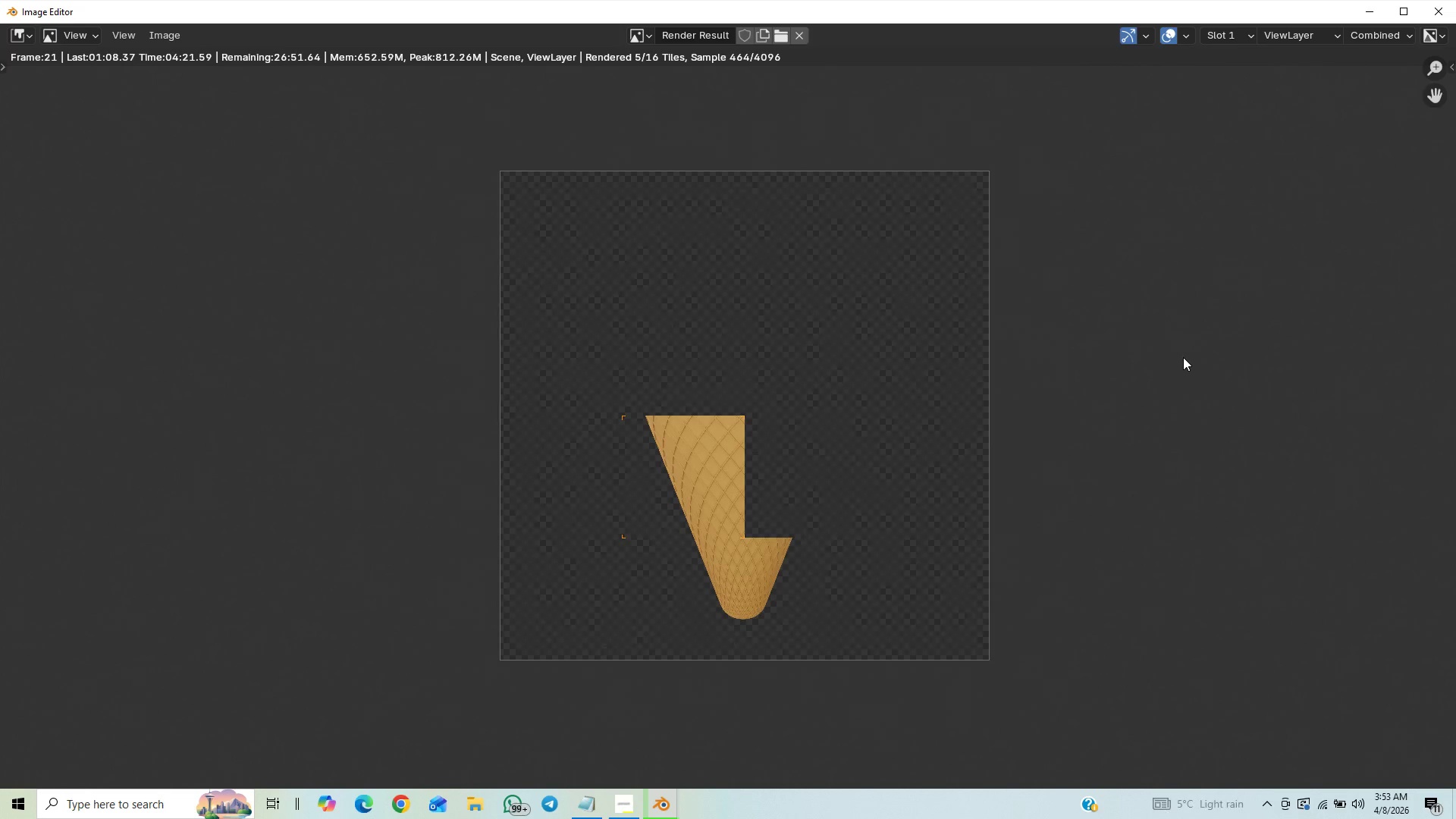 
scroll: coordinate [1183, 356], scroll_direction: up, amount: 2.0
 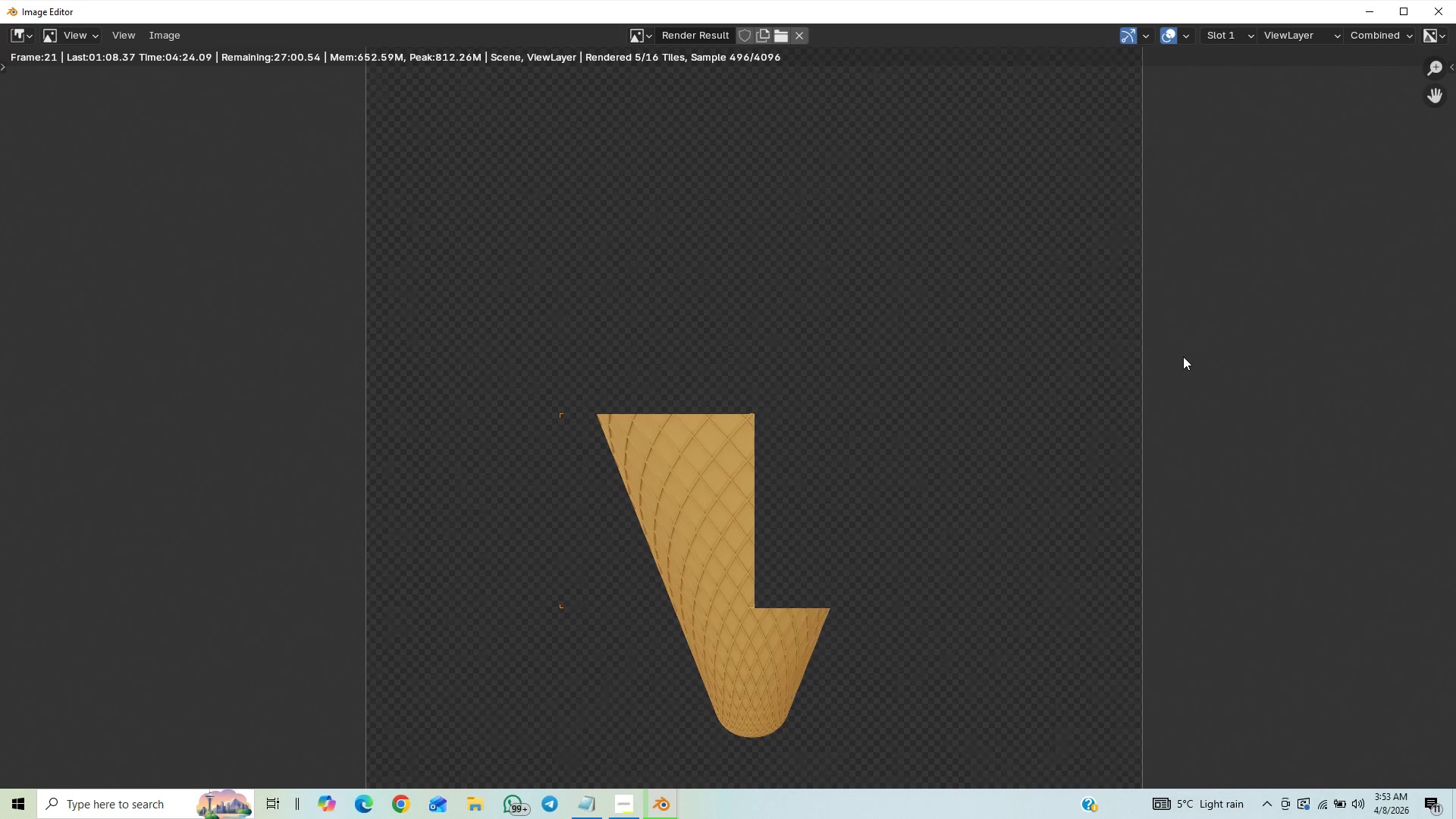 
scroll: coordinate [1183, 356], scroll_direction: down, amount: 7.0
 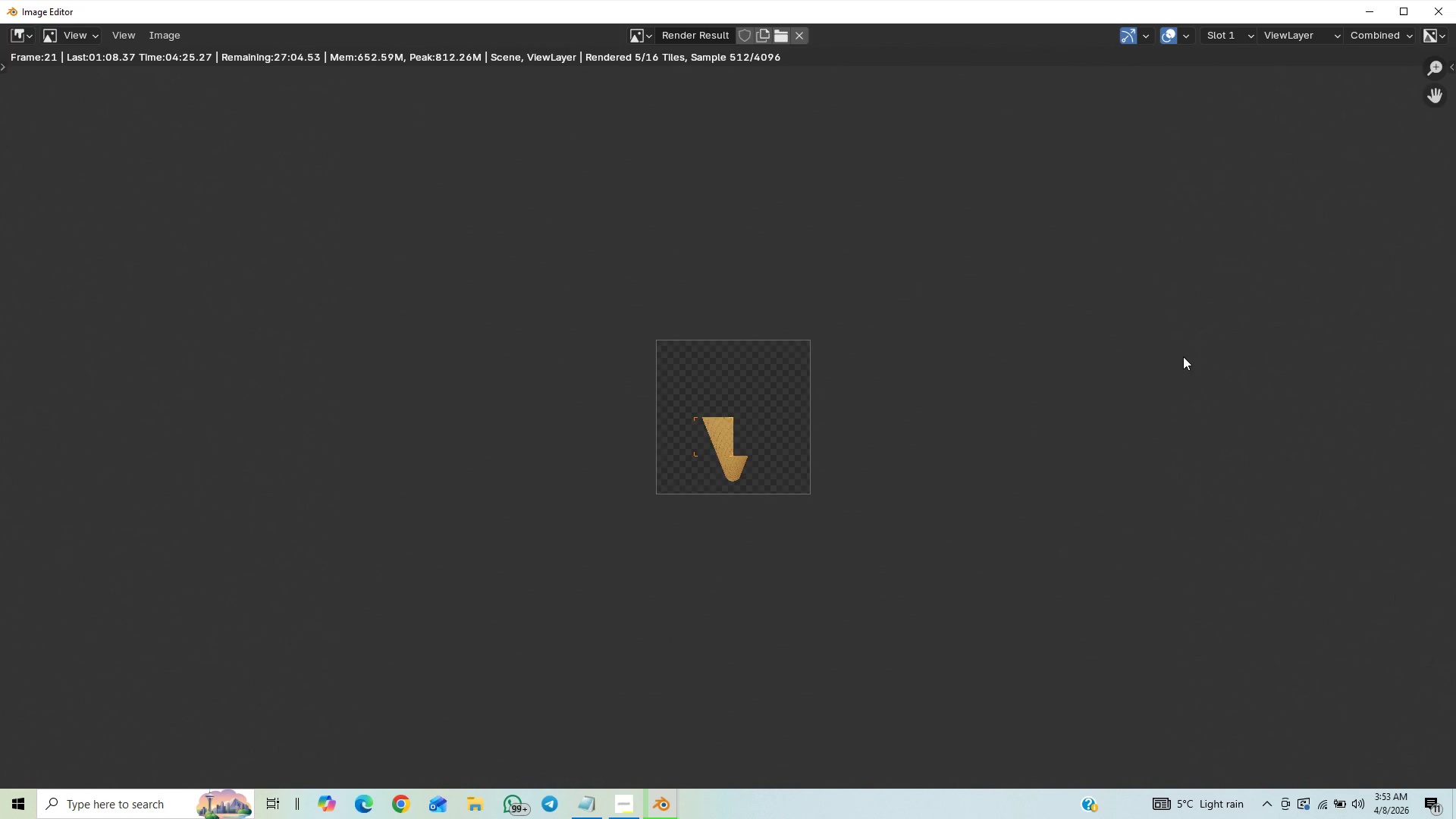 
scroll: coordinate [888, 394], scroll_direction: up, amount: 14.0
 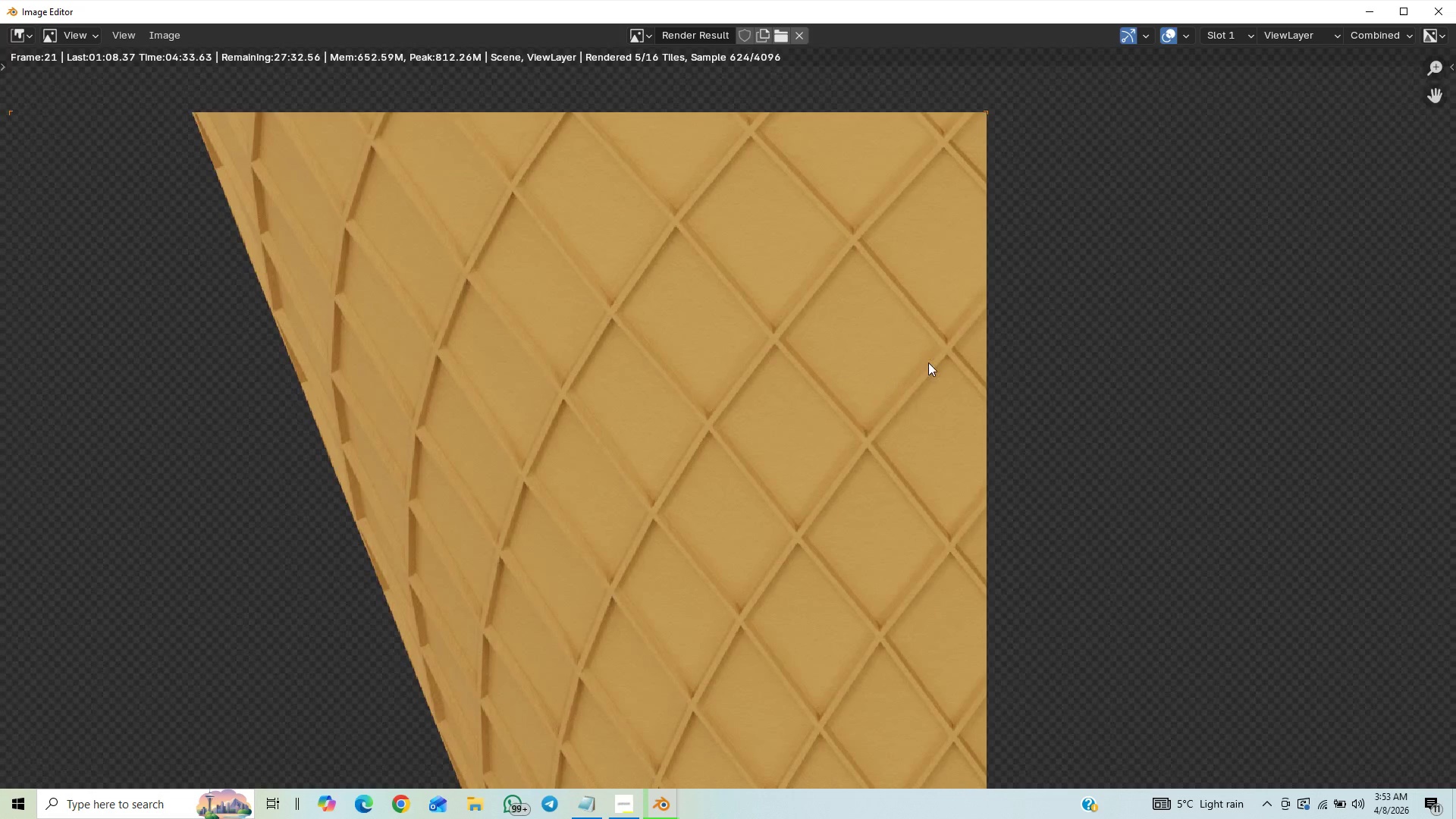 
scroll: coordinate [1035, 359], scroll_direction: down, amount: 5.0
 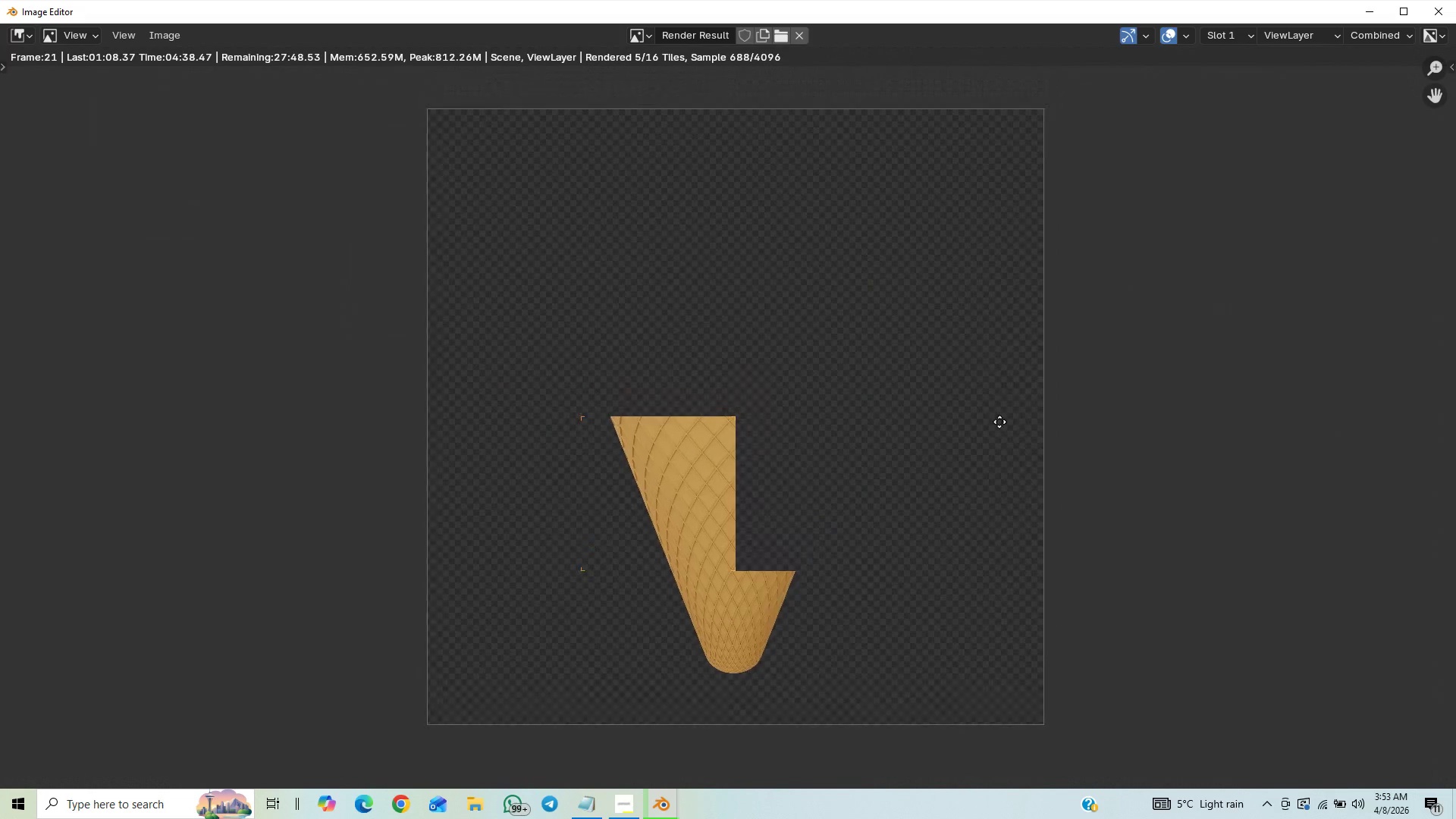 
scroll: coordinate [998, 403], scroll_direction: up, amount: 9.0
 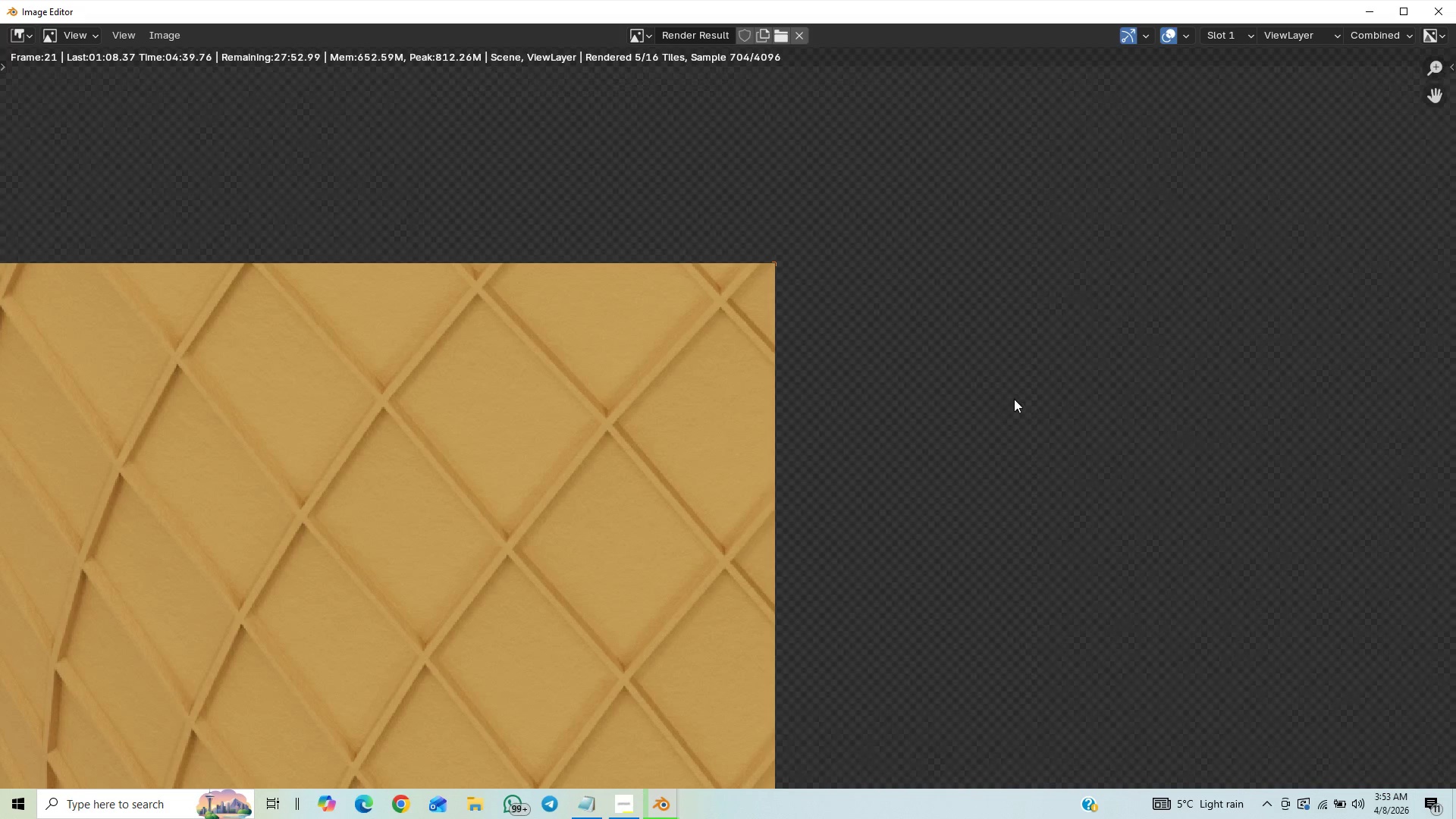 
scroll: coordinate [1009, 286], scroll_direction: down, amount: 11.0
 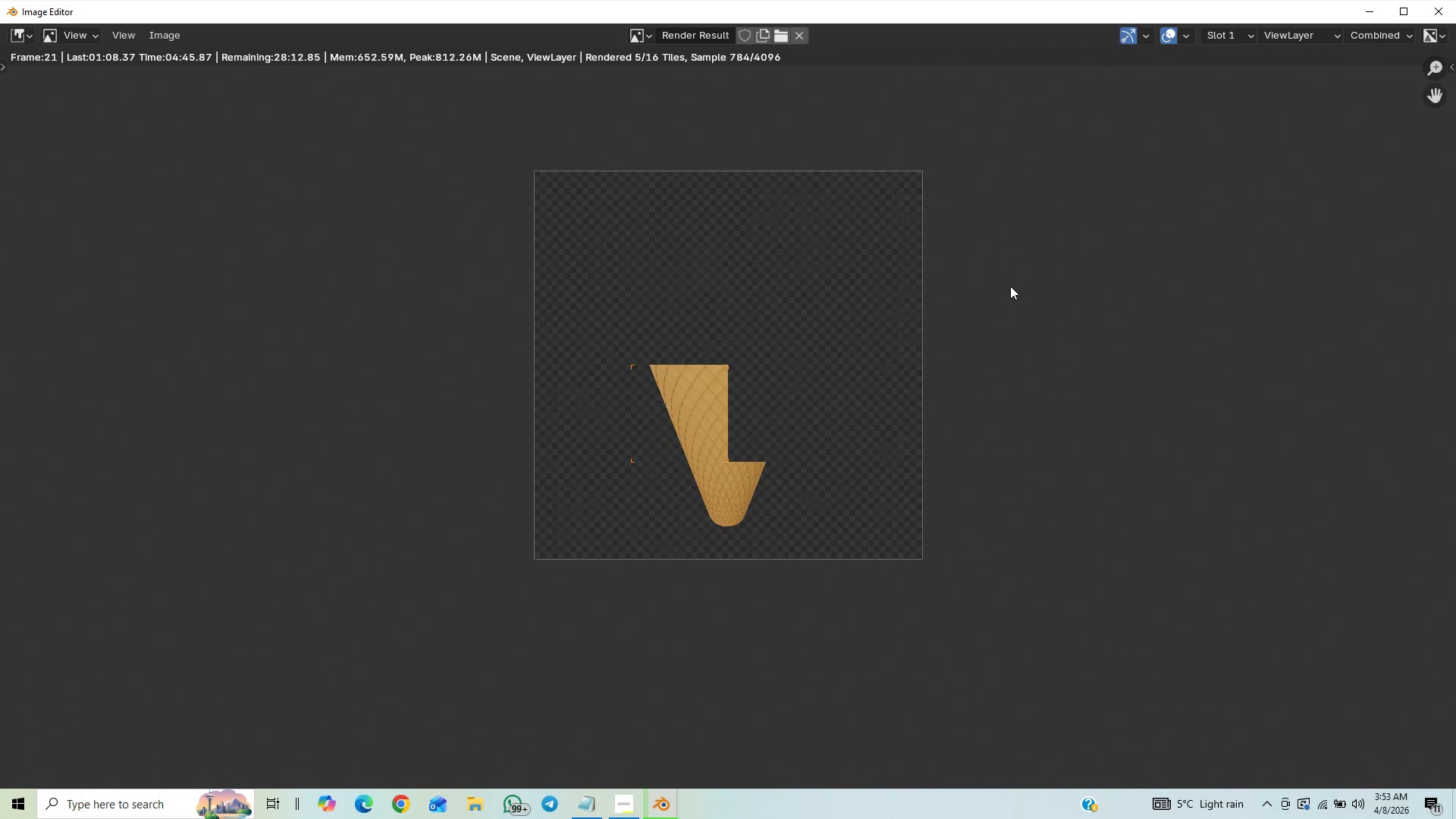 
scroll: coordinate [1010, 286], scroll_direction: up, amount: 1.0
 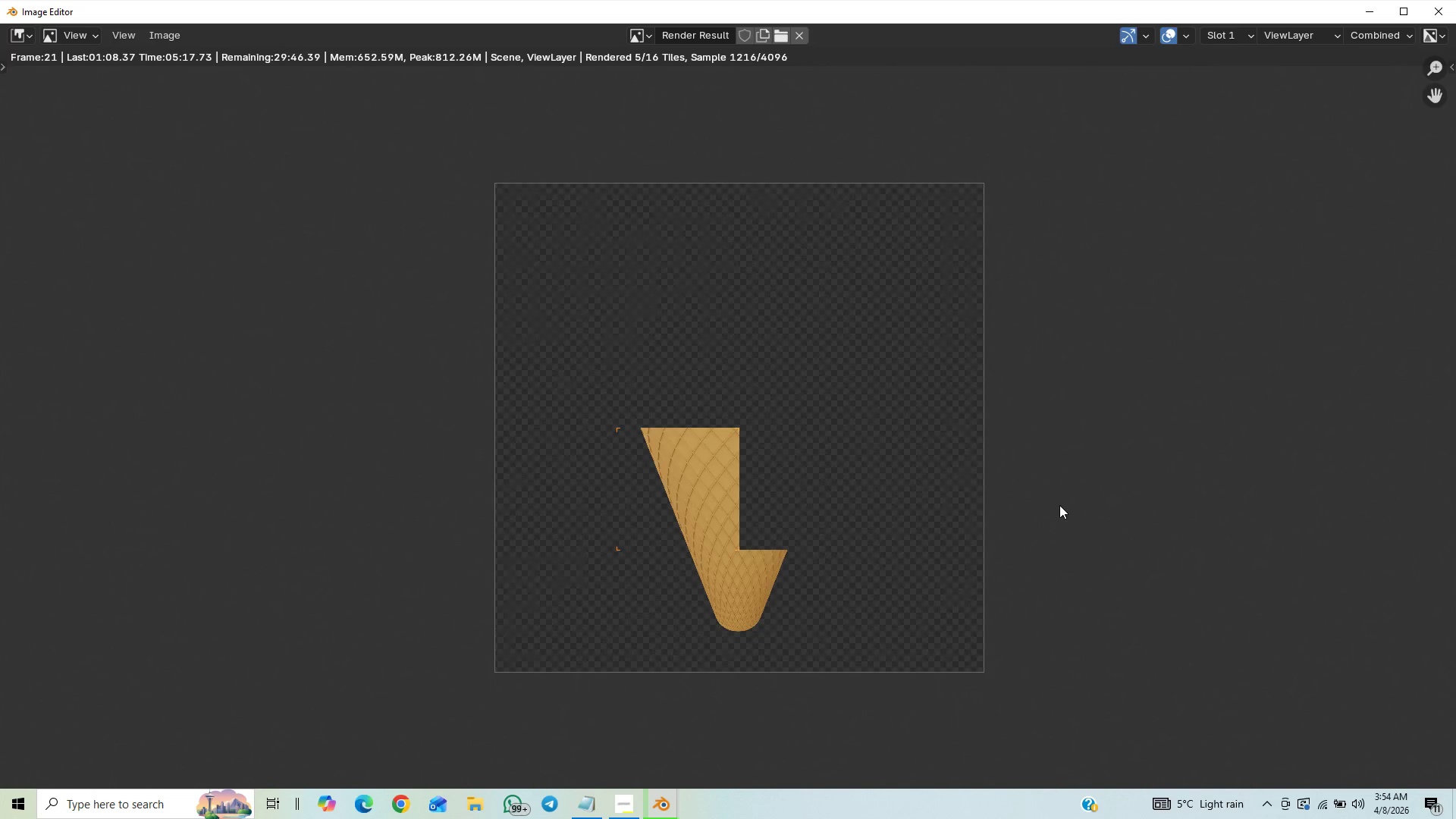 
wait(36.17)
 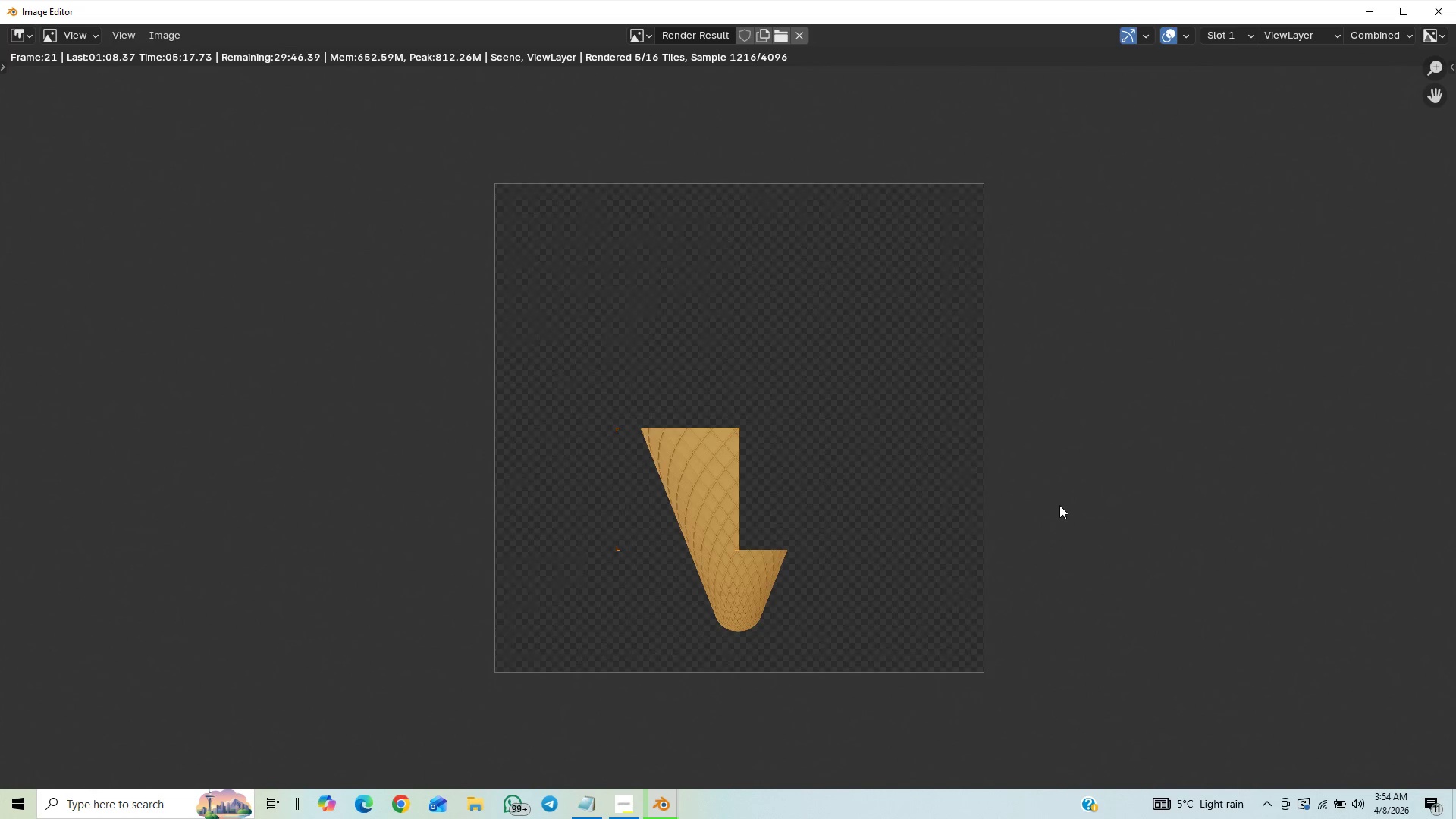 
scroll: coordinate [860, 479], scroll_direction: up, amount: 7.0
 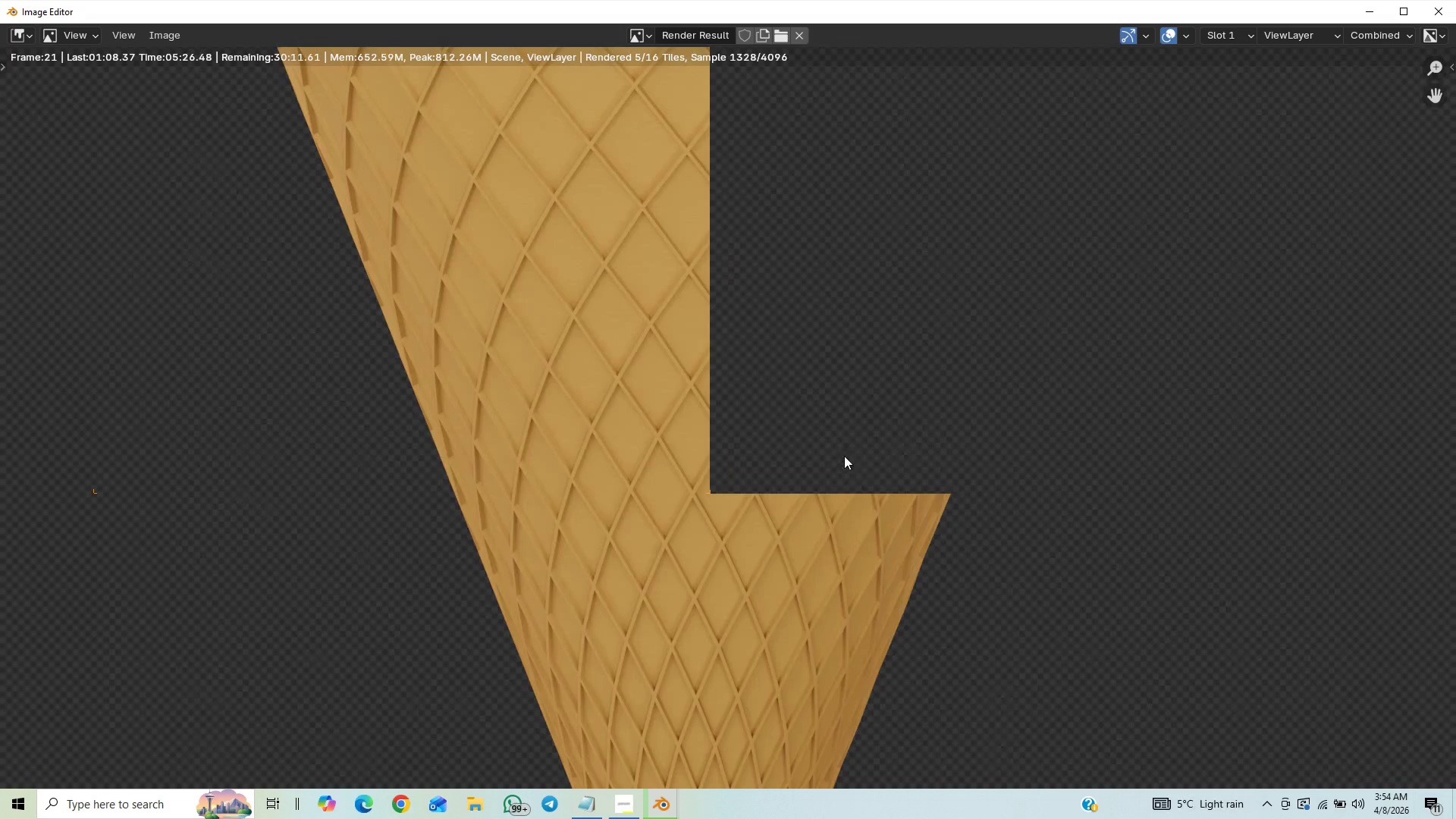 
scroll: coordinate [846, 436], scroll_direction: down, amount: 1.0
 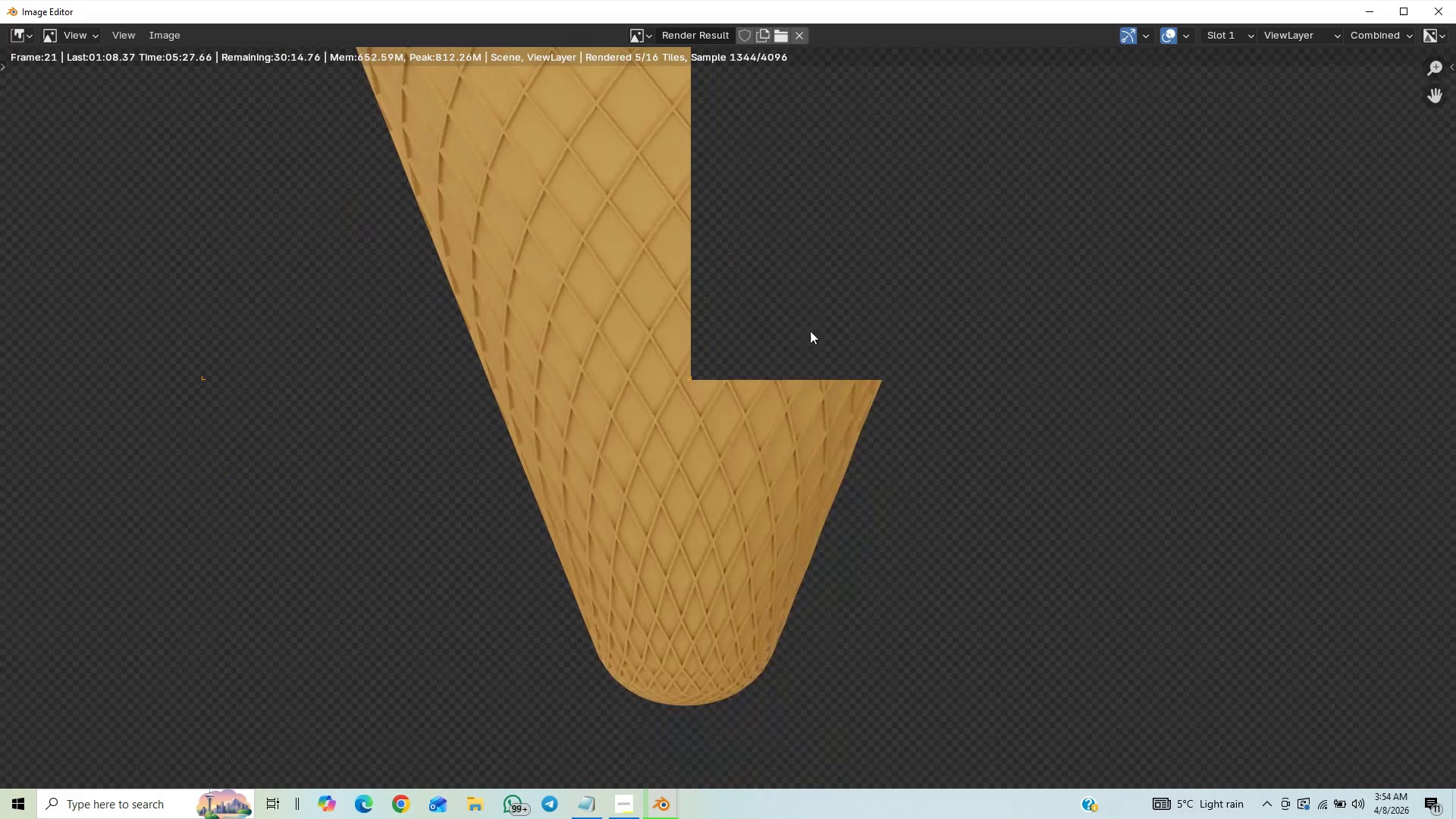 
scroll: coordinate [816, 375], scroll_direction: up, amount: 2.0
 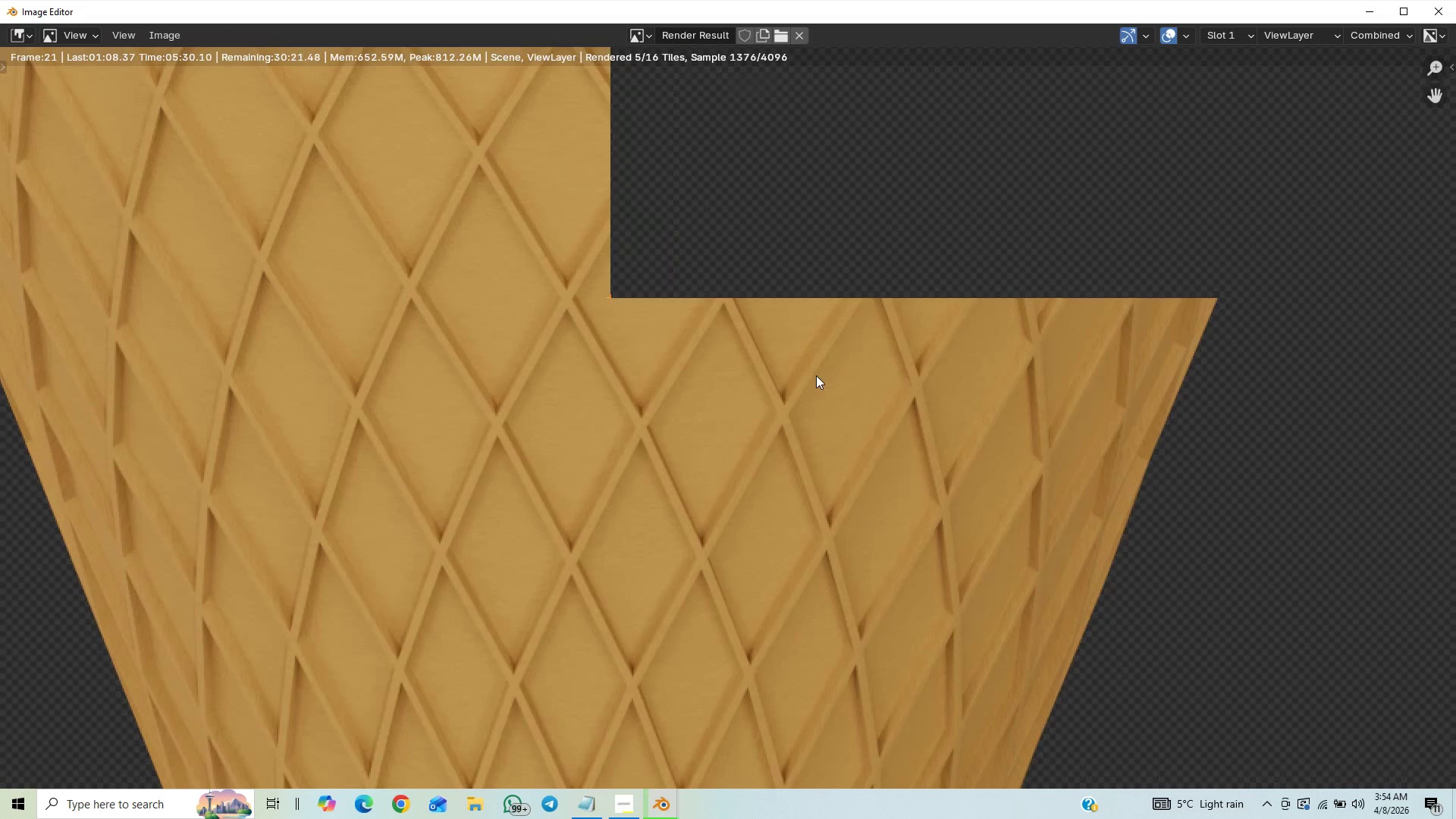 
scroll: coordinate [827, 369], scroll_direction: down, amount: 6.0
 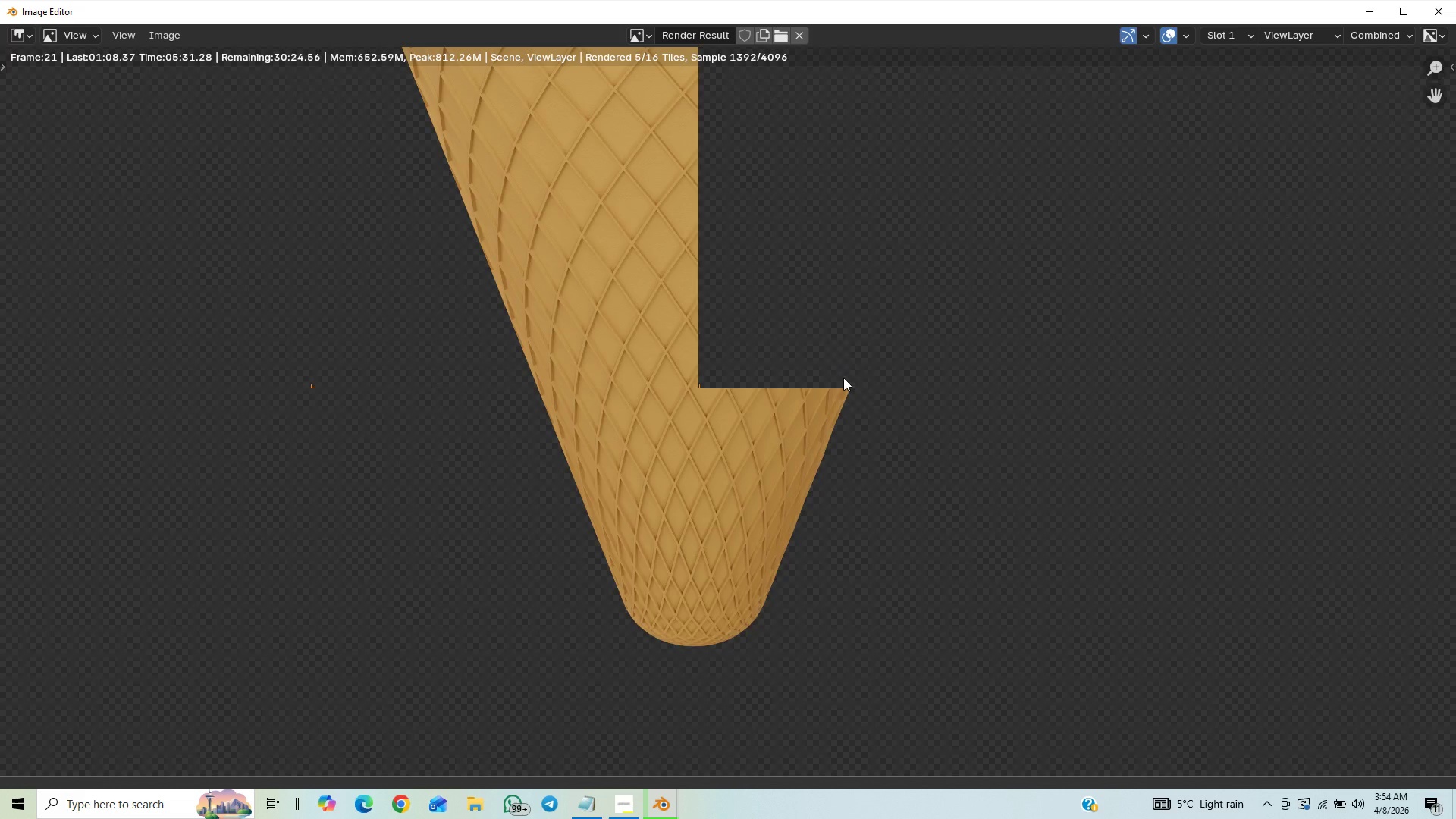 
scroll: coordinate [814, 319], scroll_direction: up, amount: 3.0
 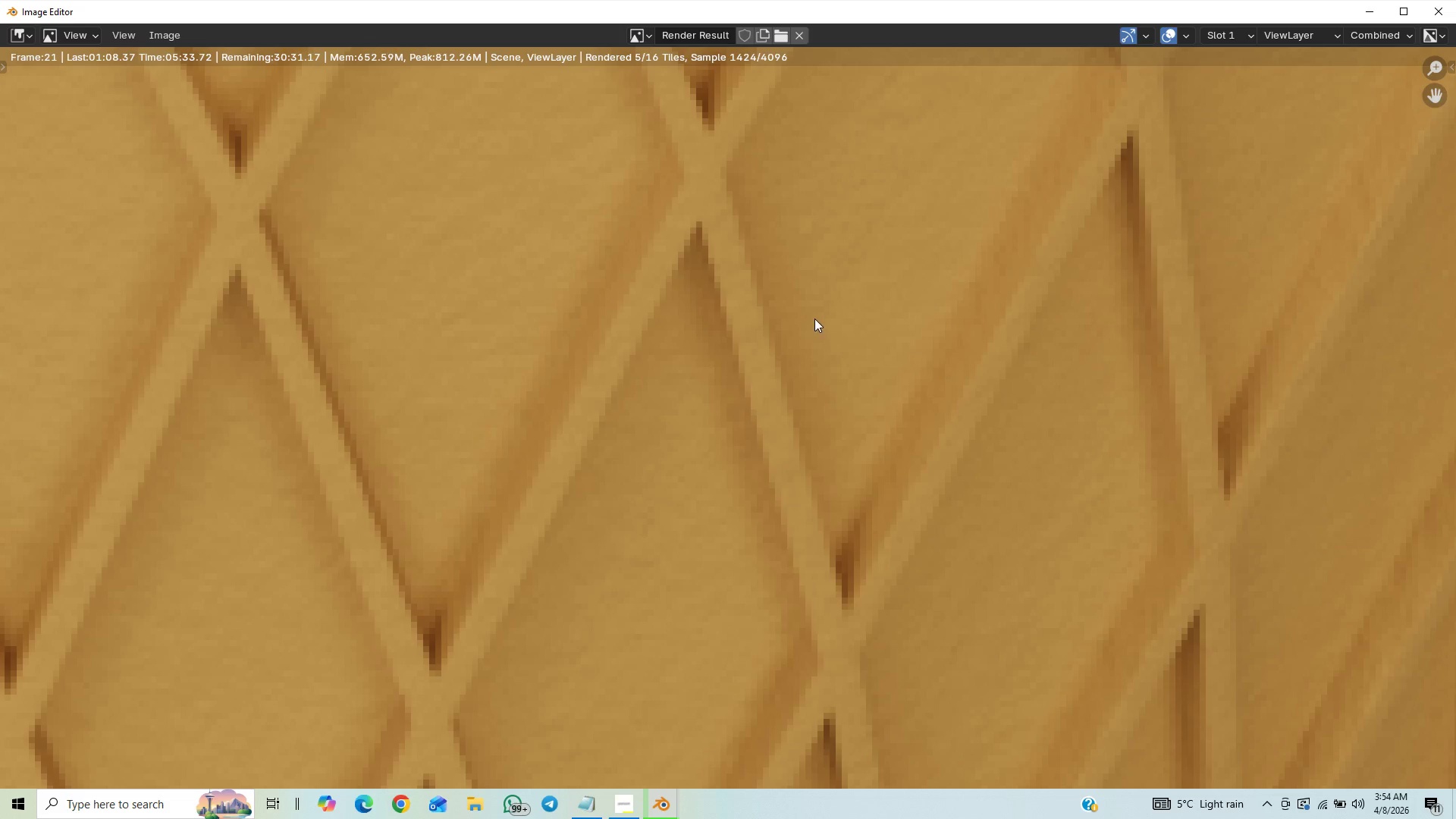 
scroll: coordinate [813, 321], scroll_direction: down, amount: 9.0
 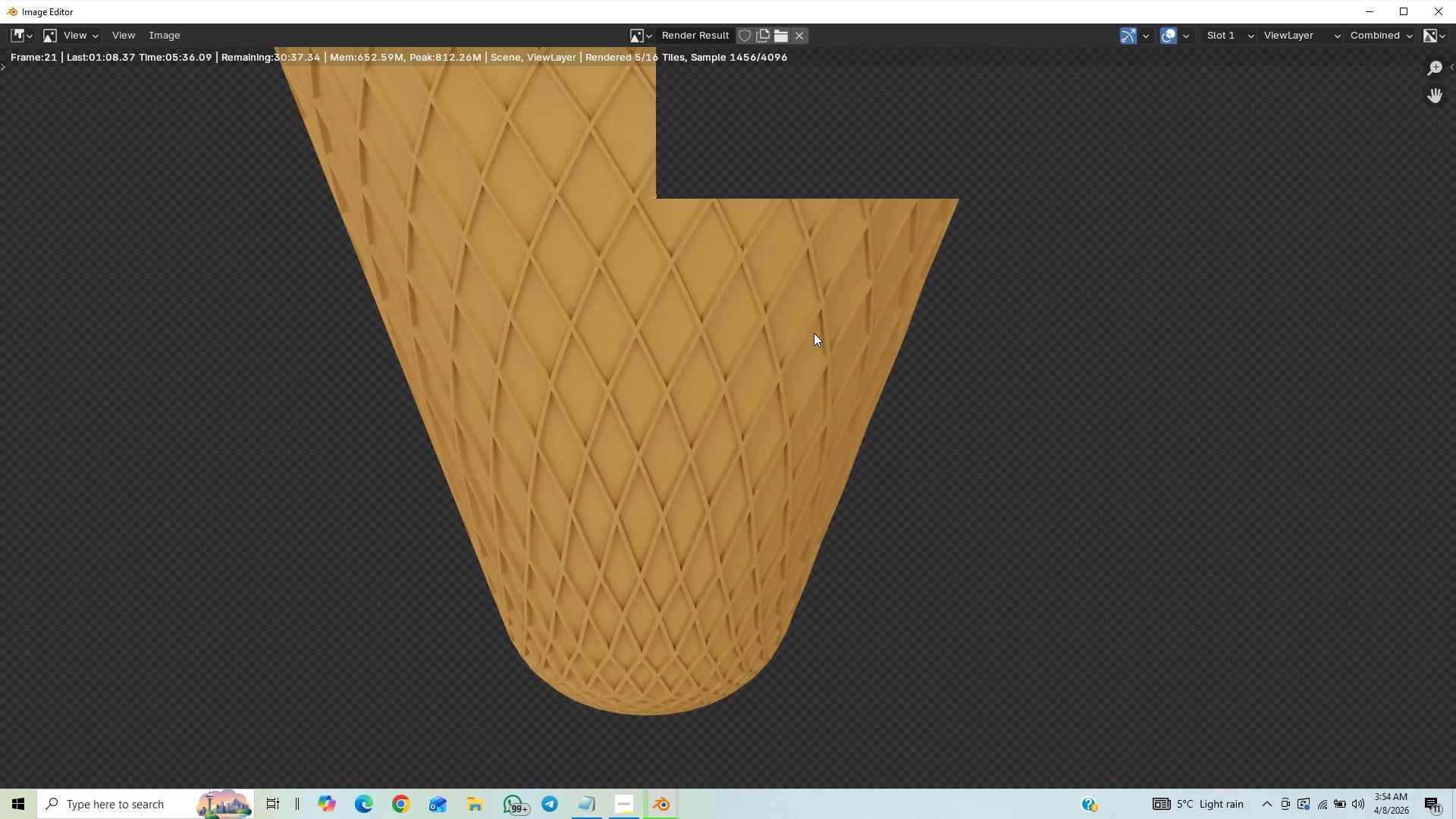 
scroll: coordinate [814, 333], scroll_direction: up, amount: 1.0
 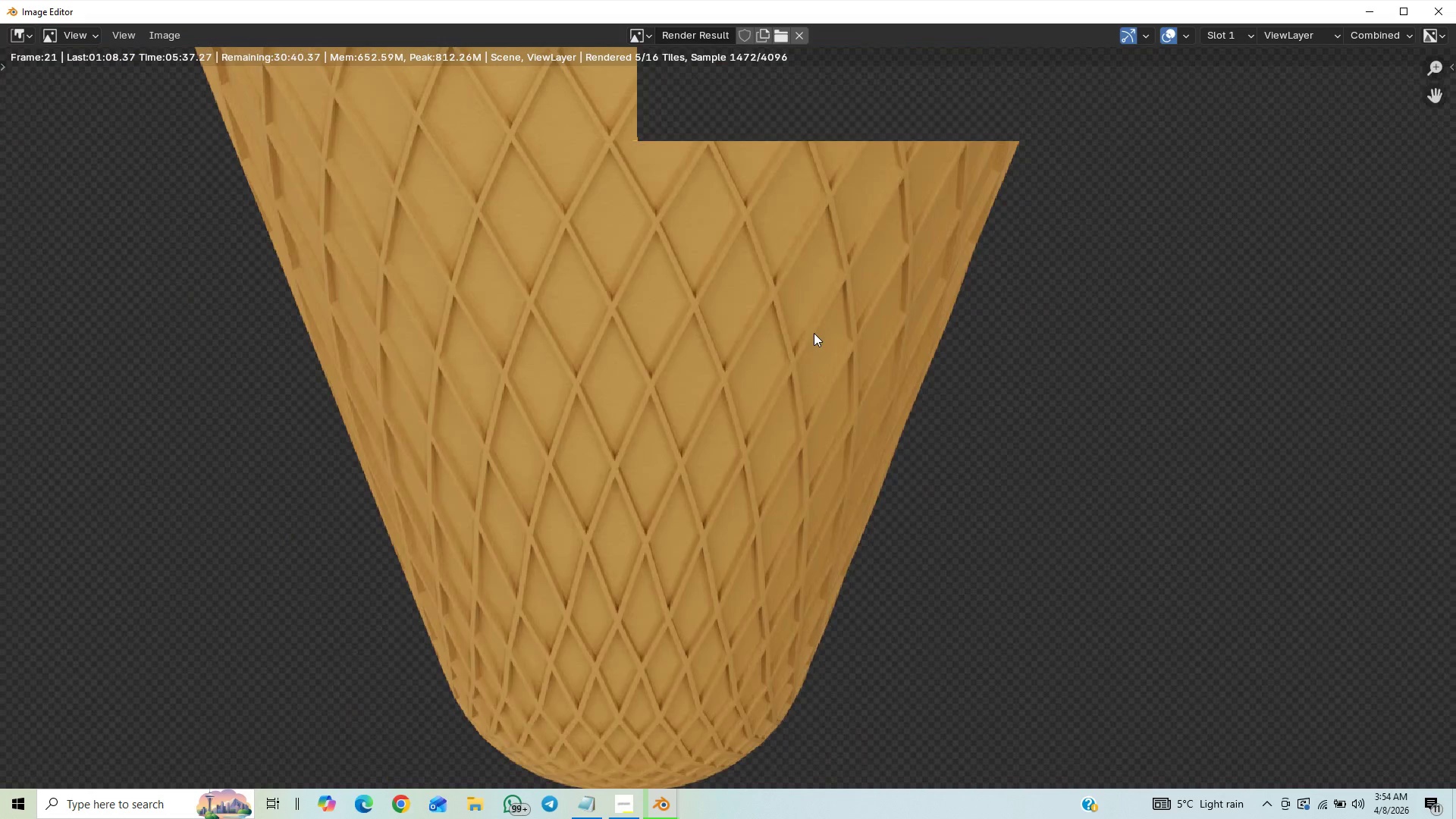 
scroll: coordinate [814, 333], scroll_direction: down, amount: 13.0
 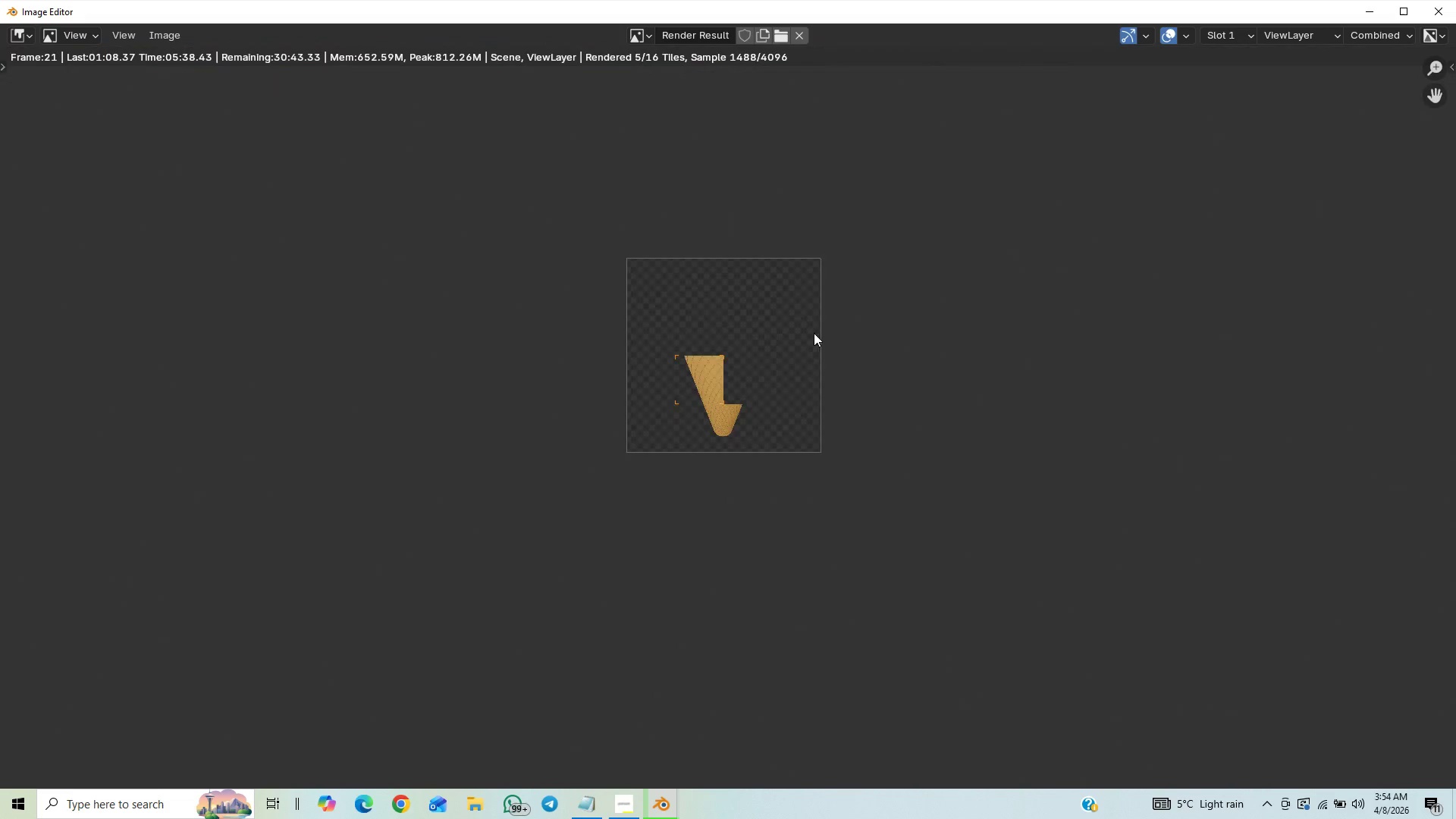 
scroll: coordinate [815, 333], scroll_direction: up, amount: 18.0
 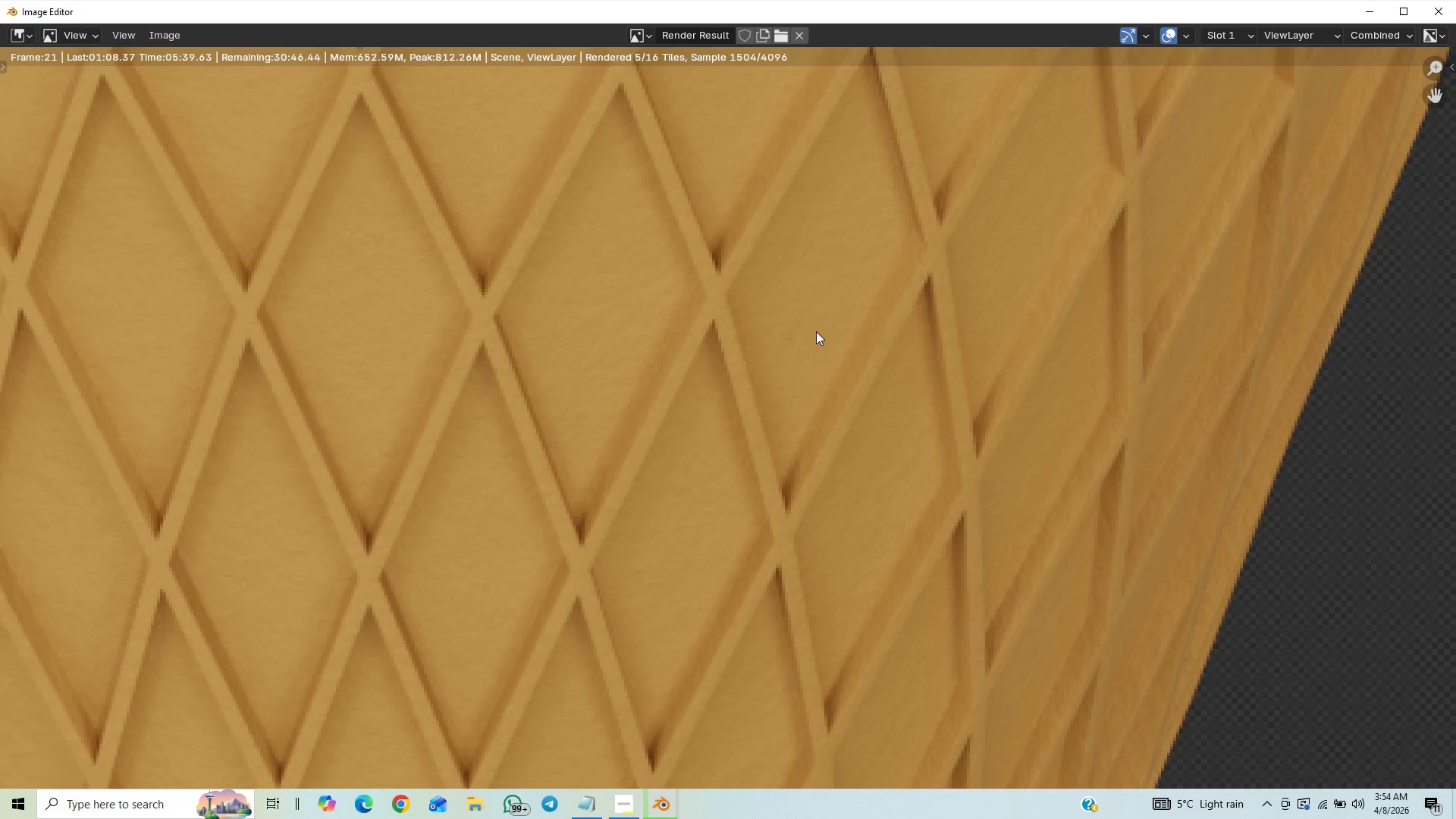 
scroll: coordinate [816, 331], scroll_direction: none, amount: 0.0
 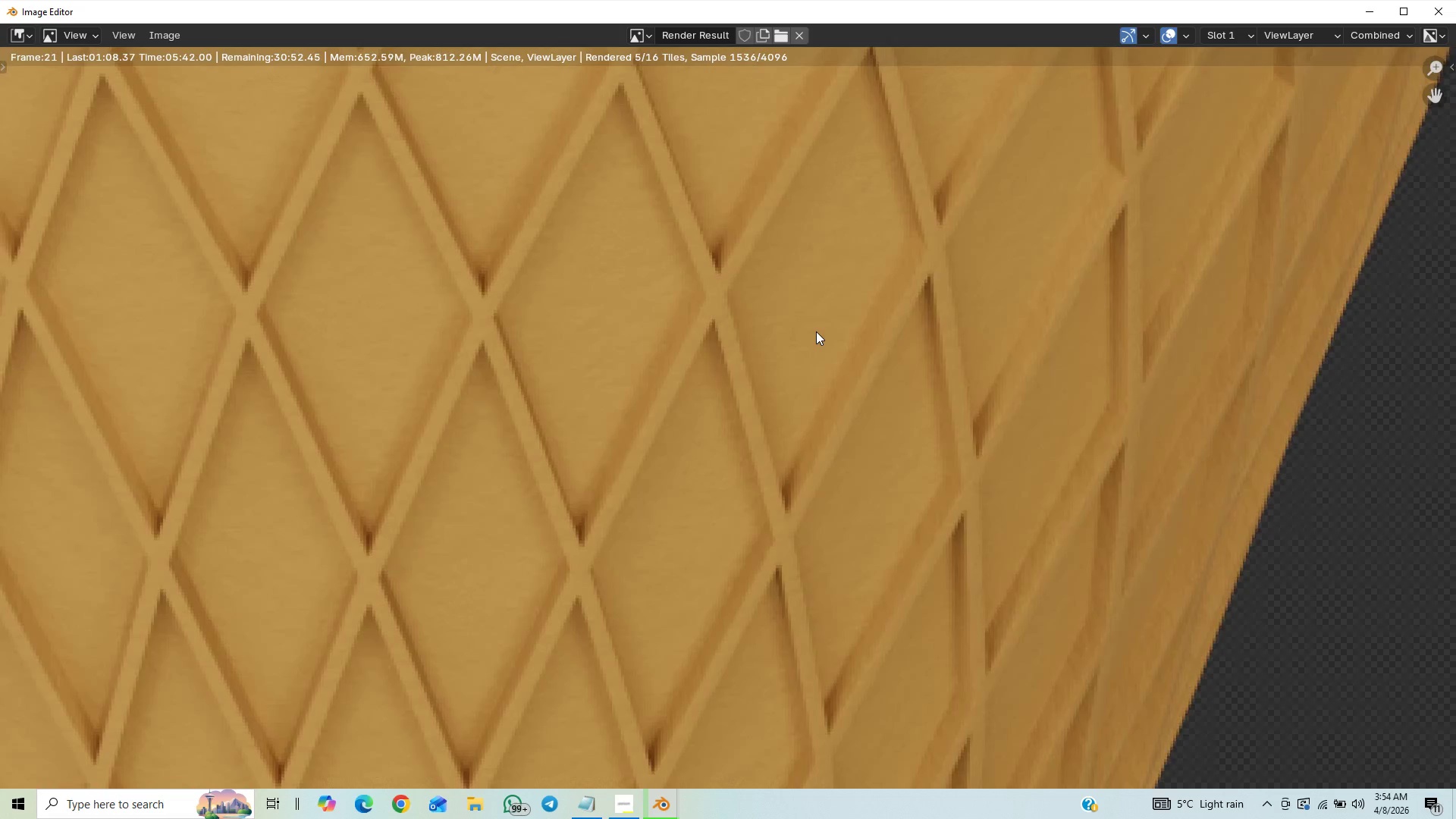 
scroll: coordinate [816, 331], scroll_direction: up, amount: 1.0
 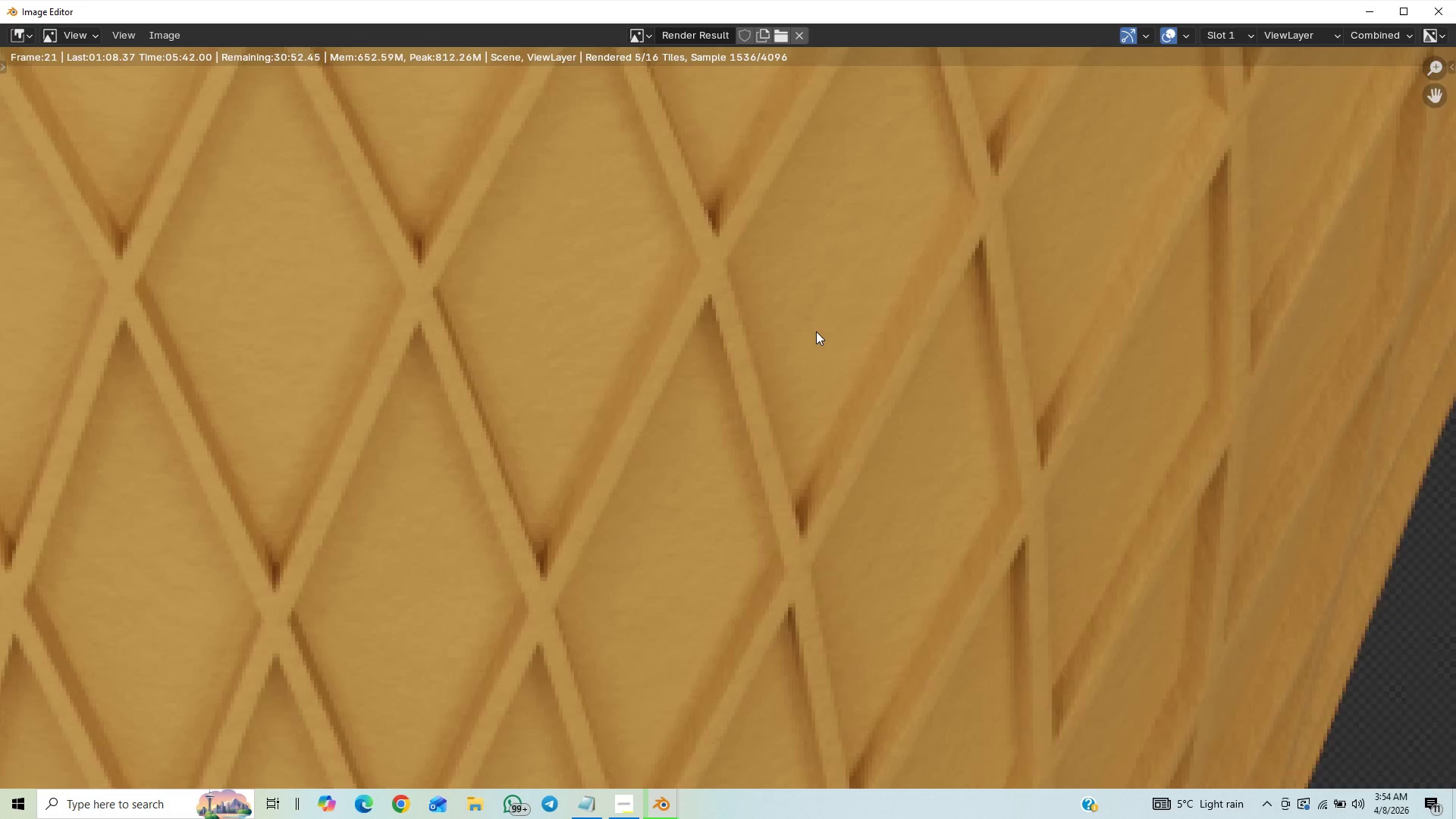 
scroll: coordinate [818, 454], scroll_direction: down, amount: 12.0
 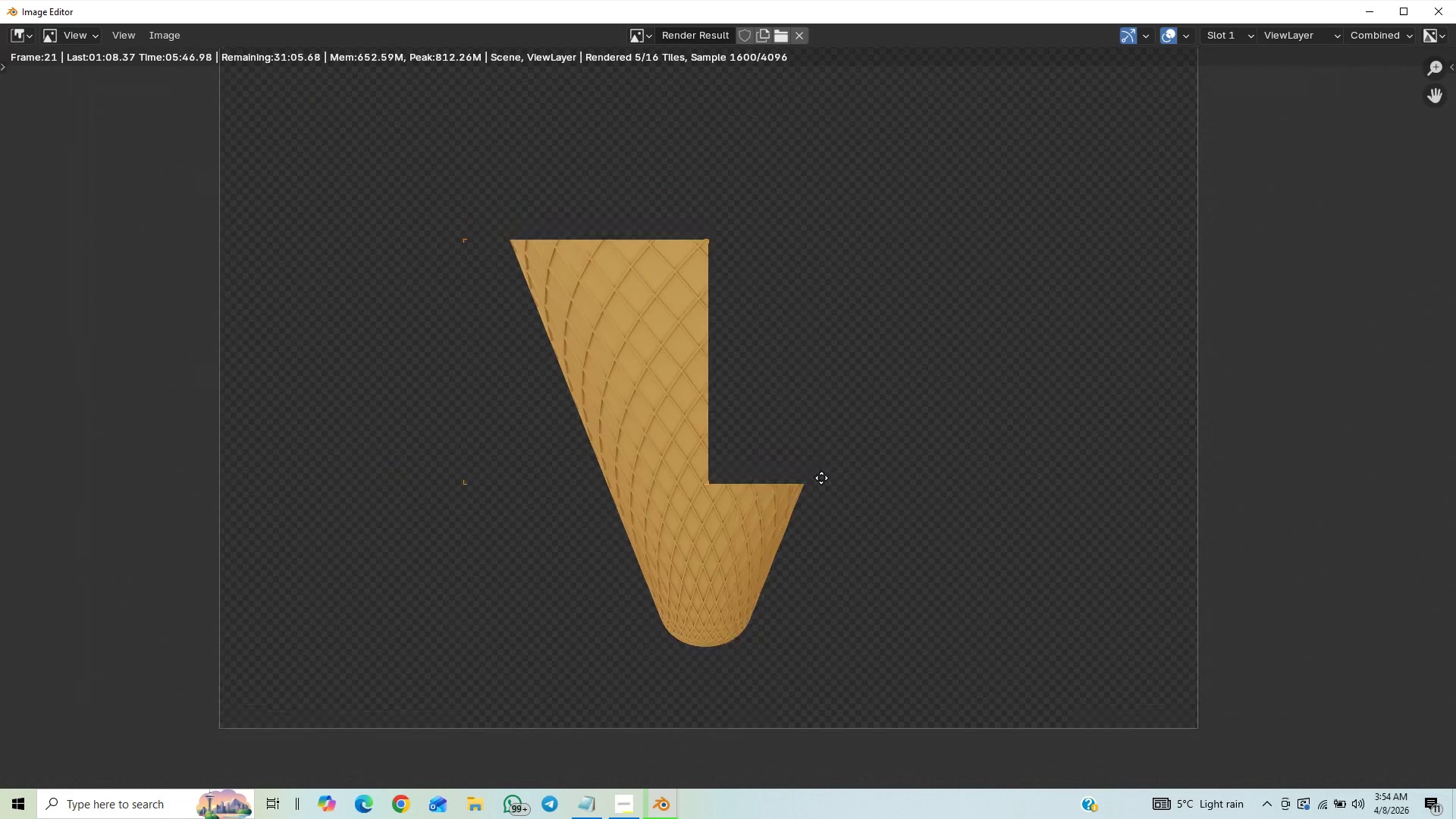 
double_click([819, 494])
 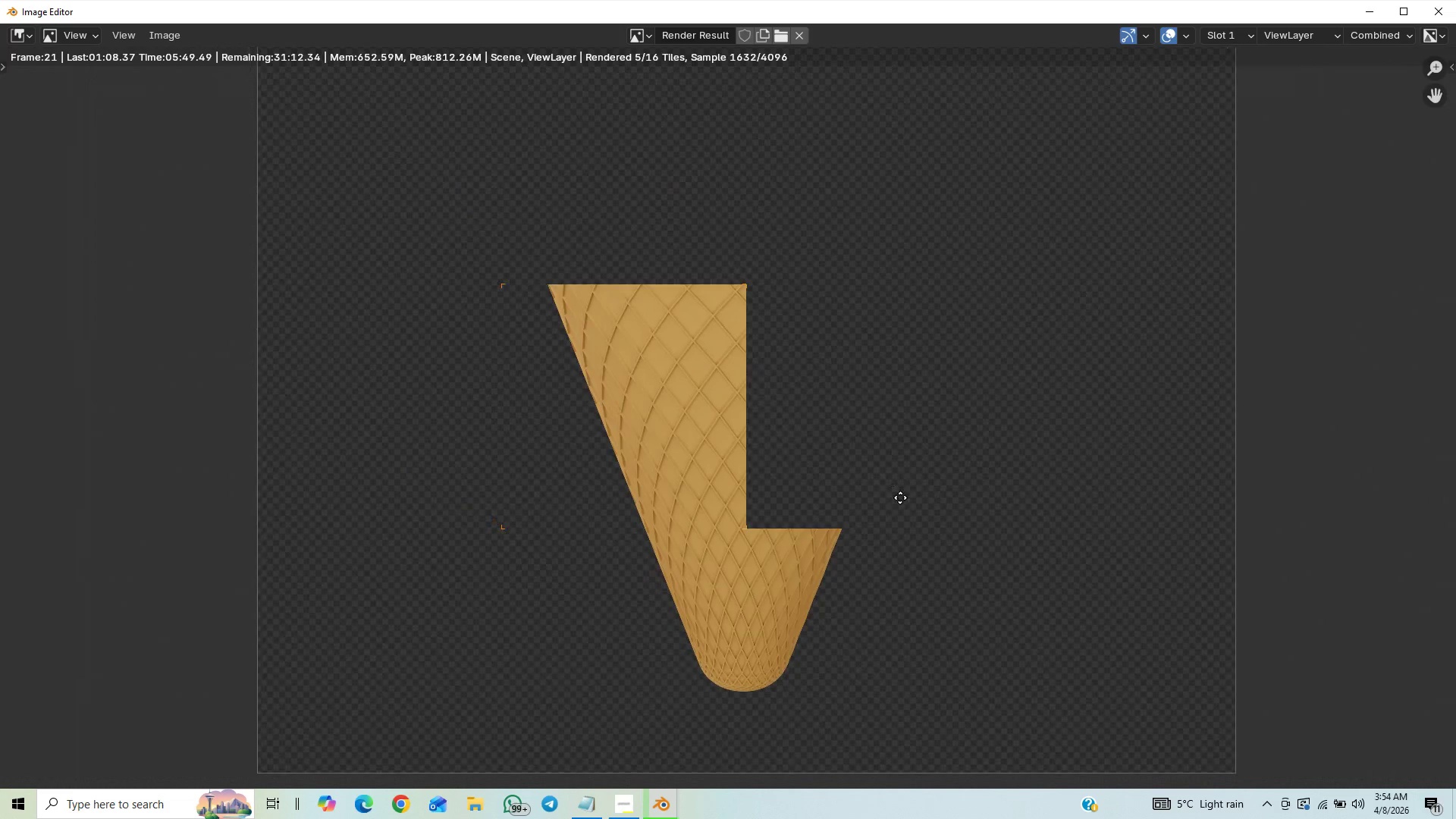 
scroll: coordinate [912, 457], scroll_direction: down, amount: 9.0
 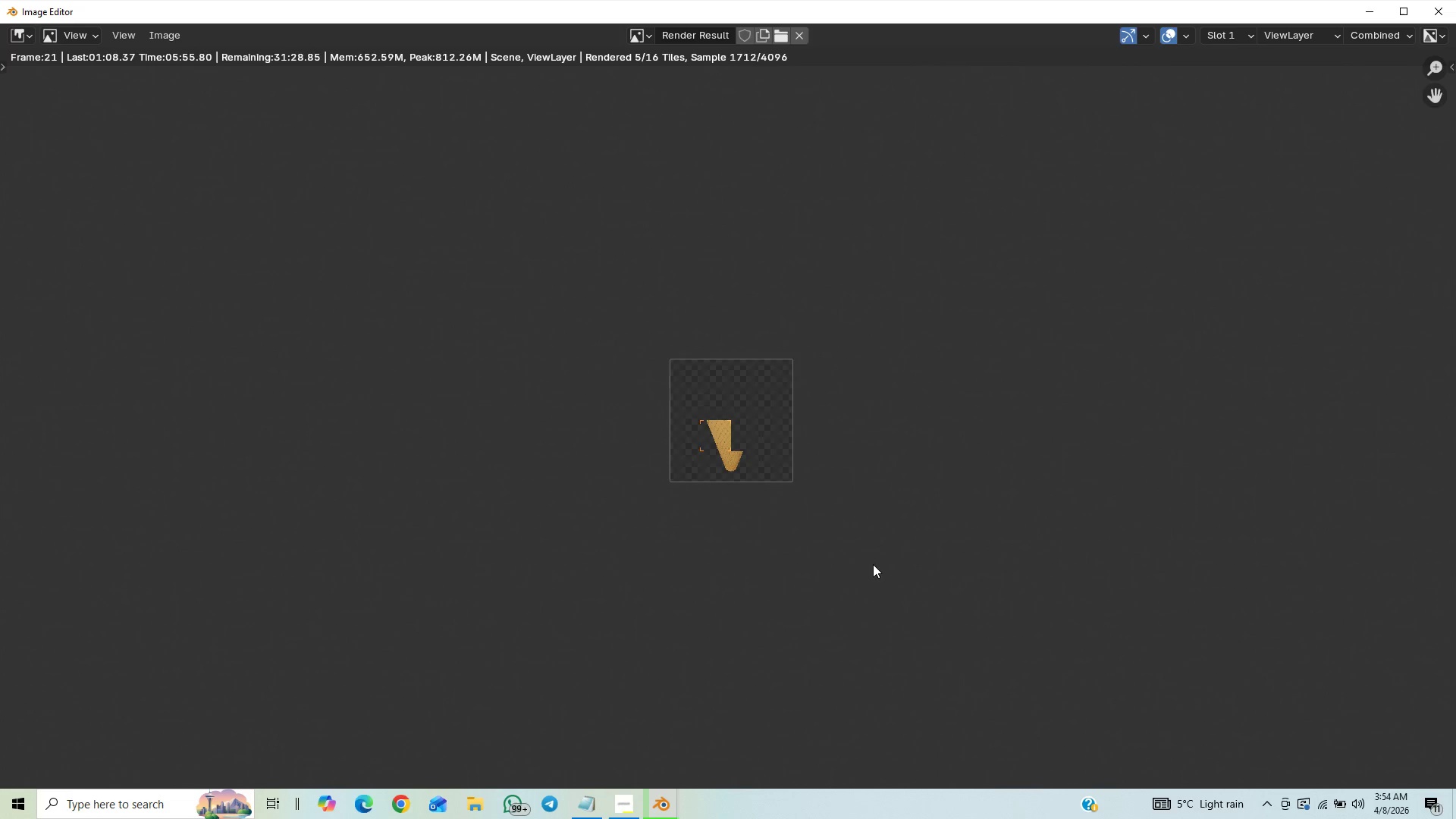 
scroll: coordinate [839, 542], scroll_direction: up, amount: 8.0
 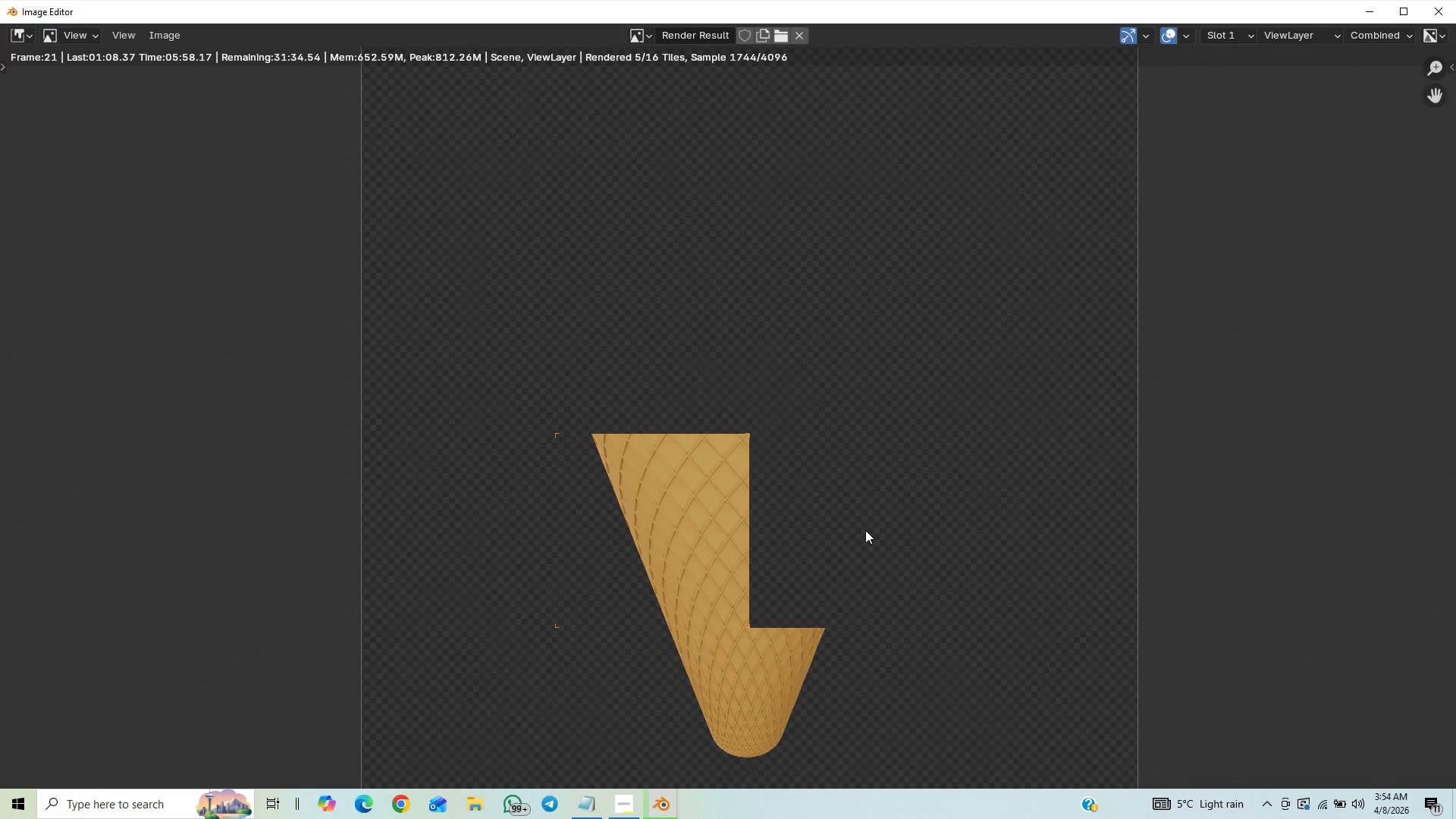 
scroll: coordinate [865, 530], scroll_direction: down, amount: 1.0
 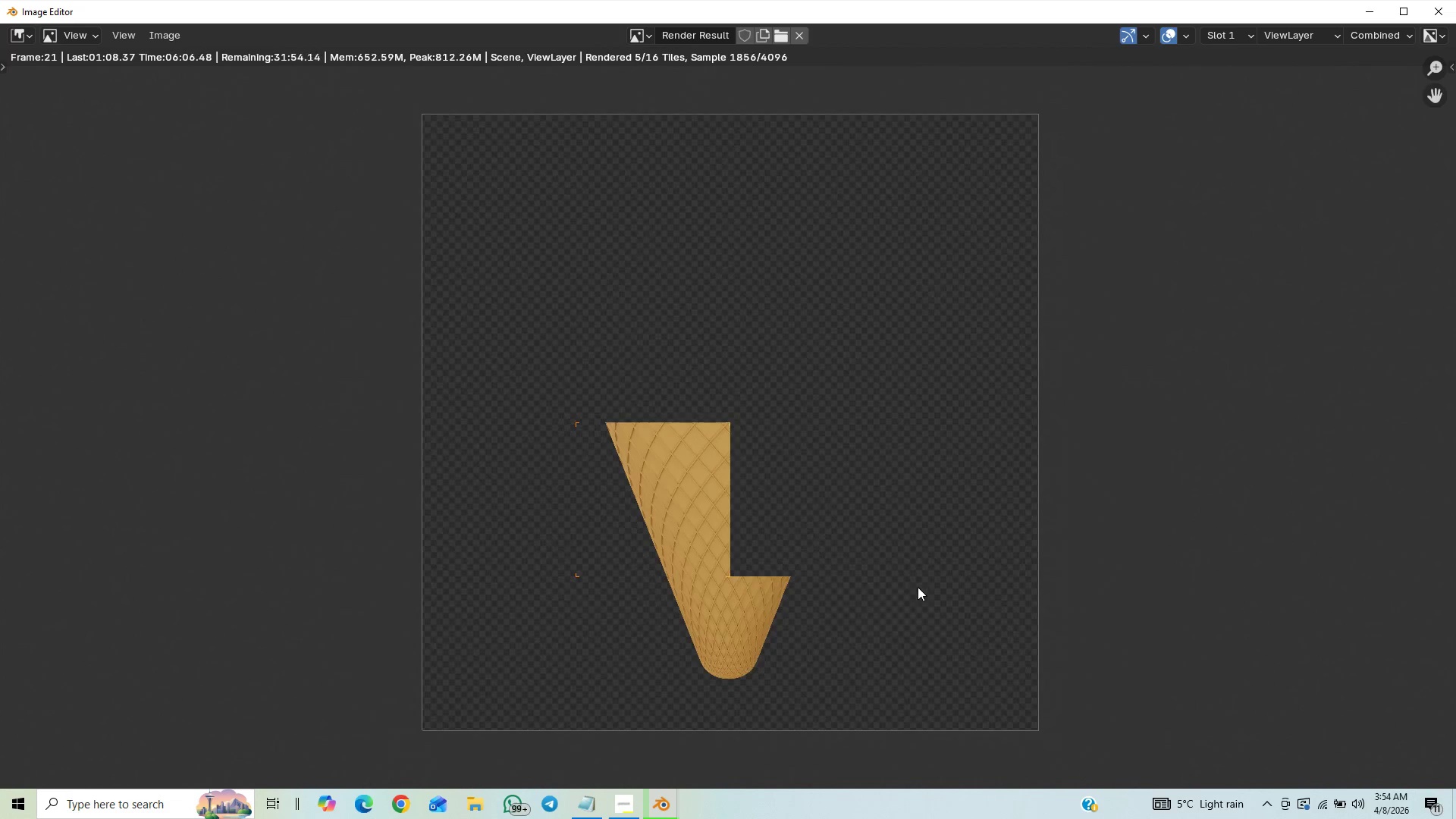 
wait(11.62)
 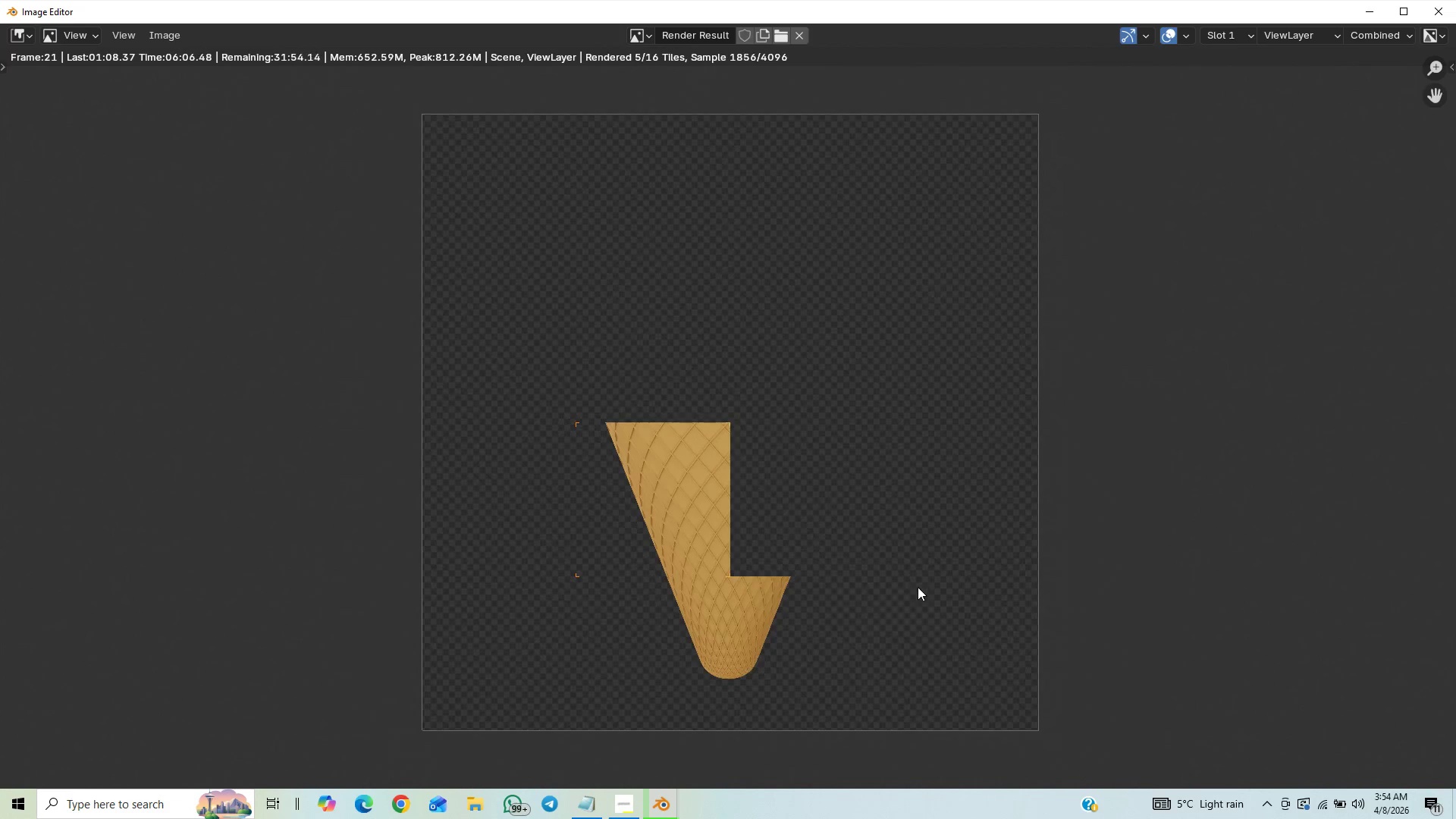 
middle_click([989, 635])
 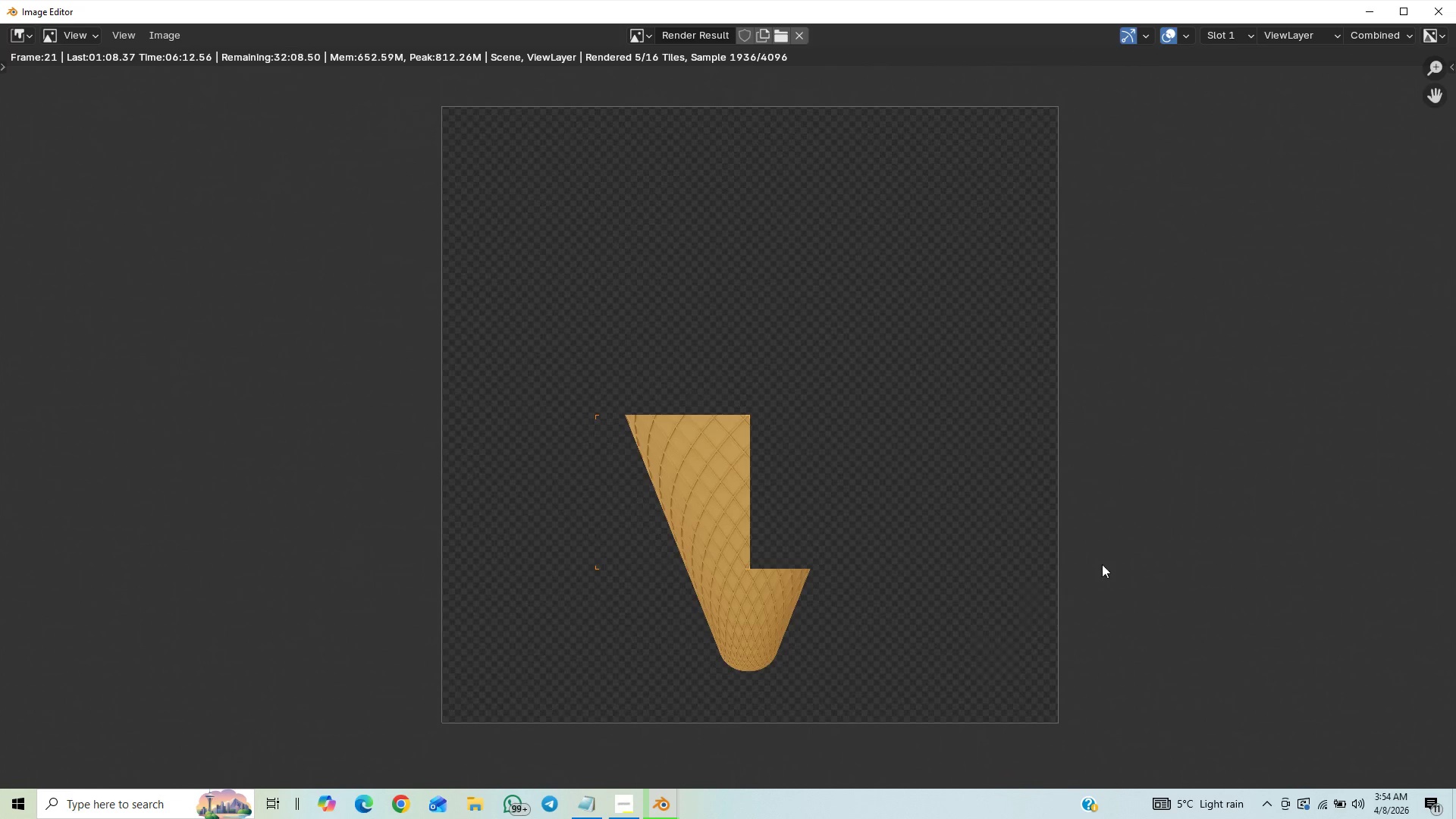 
scroll: coordinate [1073, 570], scroll_direction: up, amount: 8.0
 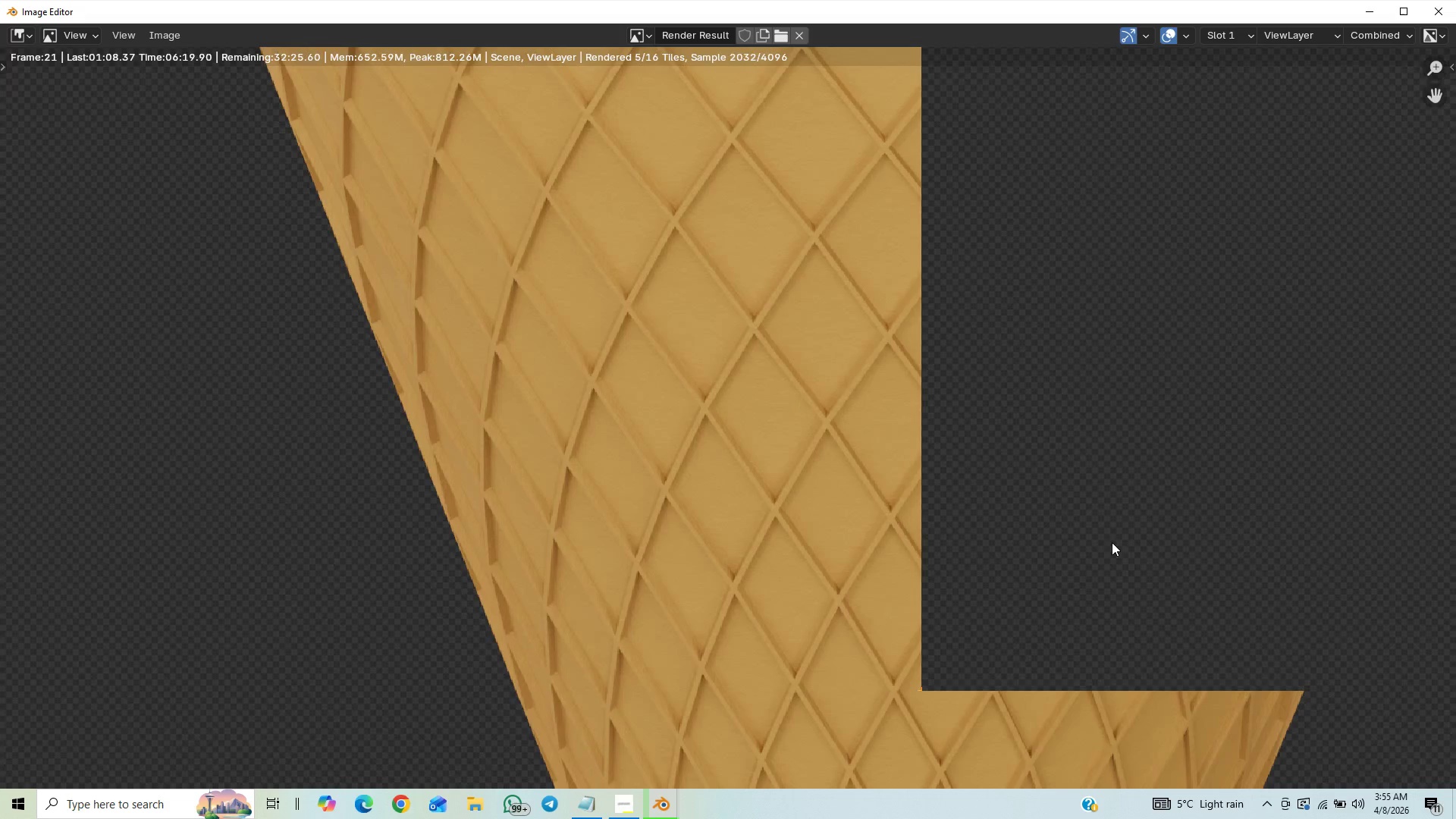 
scroll: coordinate [1103, 519], scroll_direction: down, amount: 8.0
 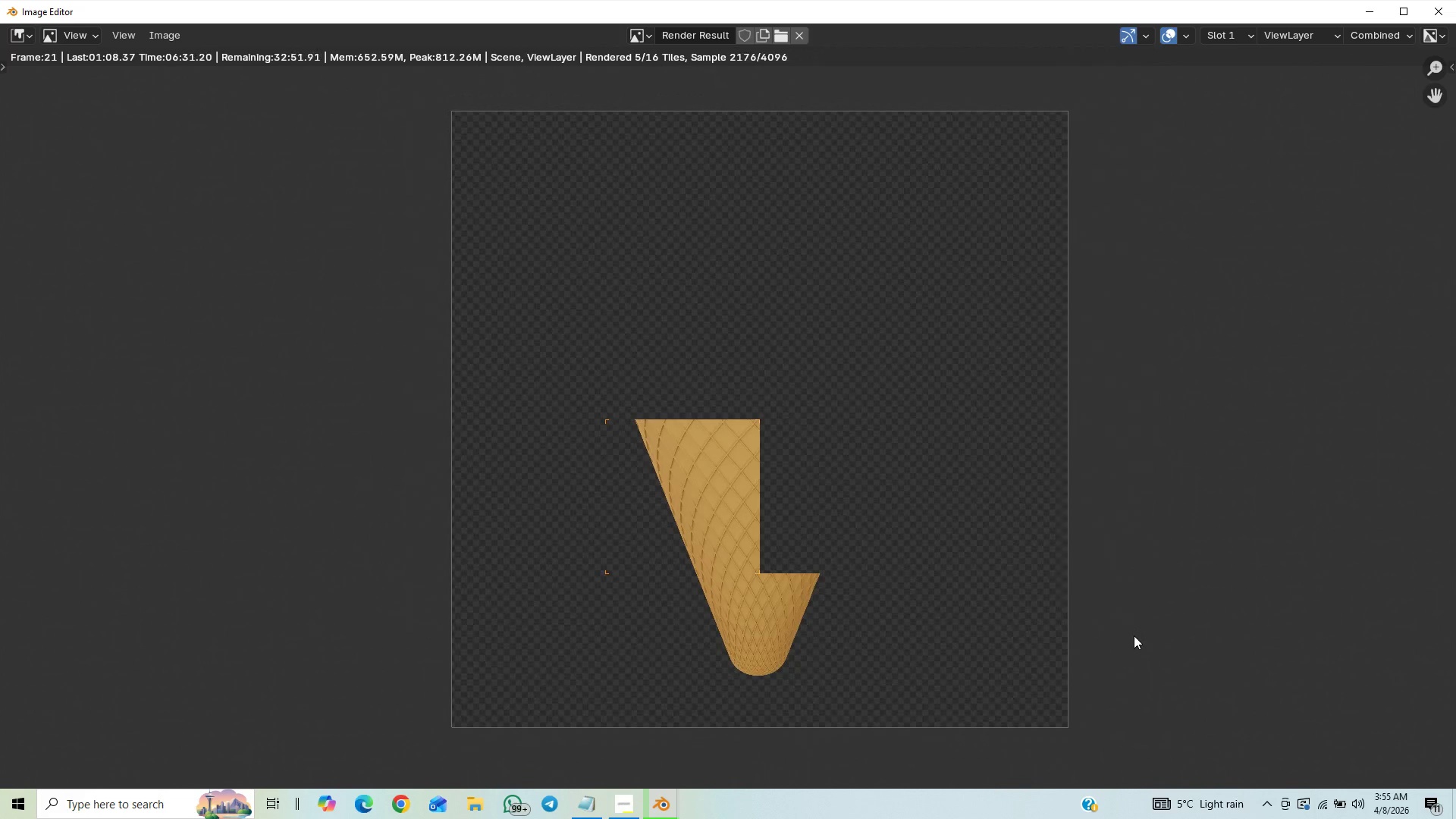 
wait(5.64)
 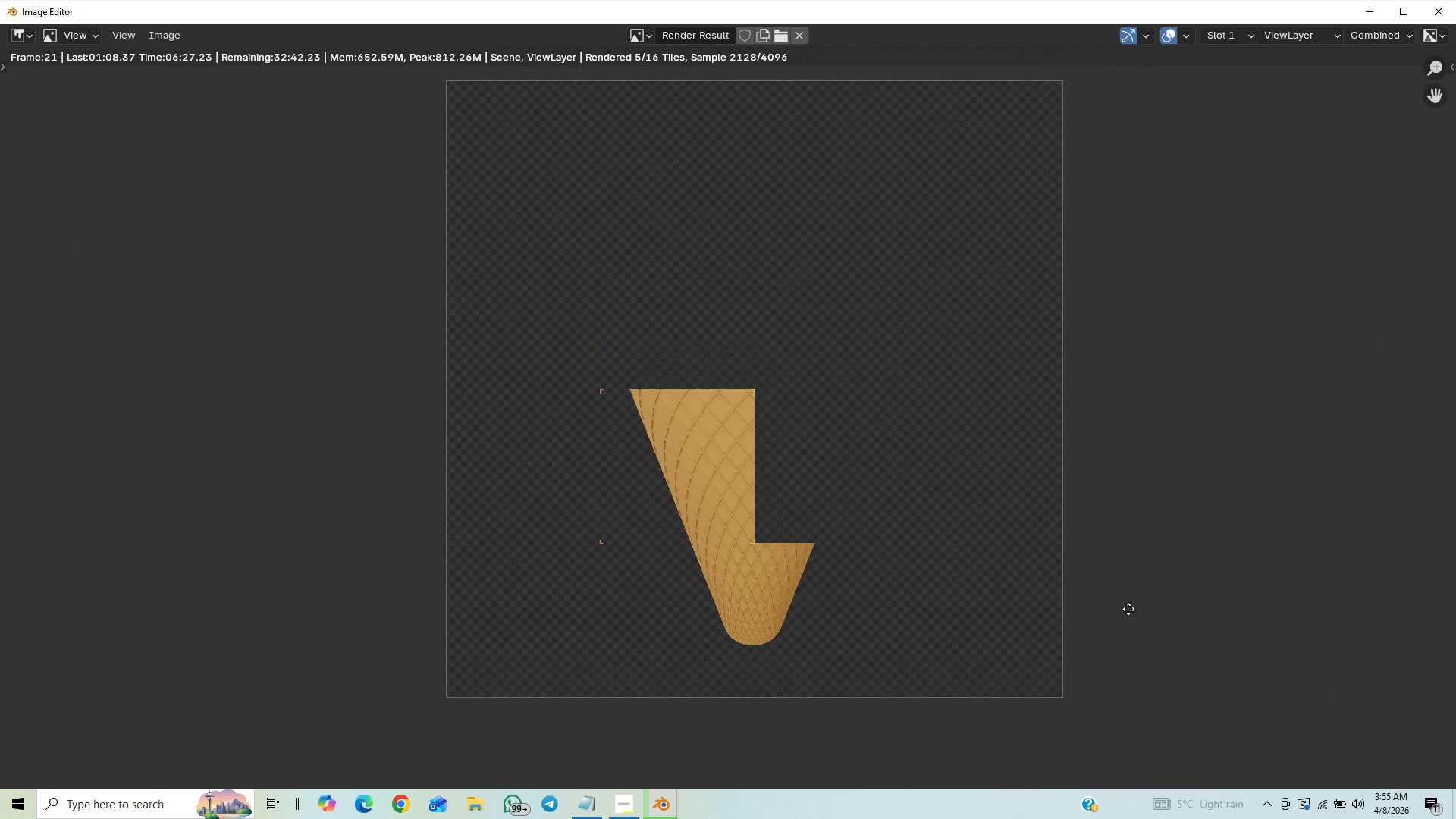 
scroll: coordinate [1131, 536], scroll_direction: up, amount: 9.0
 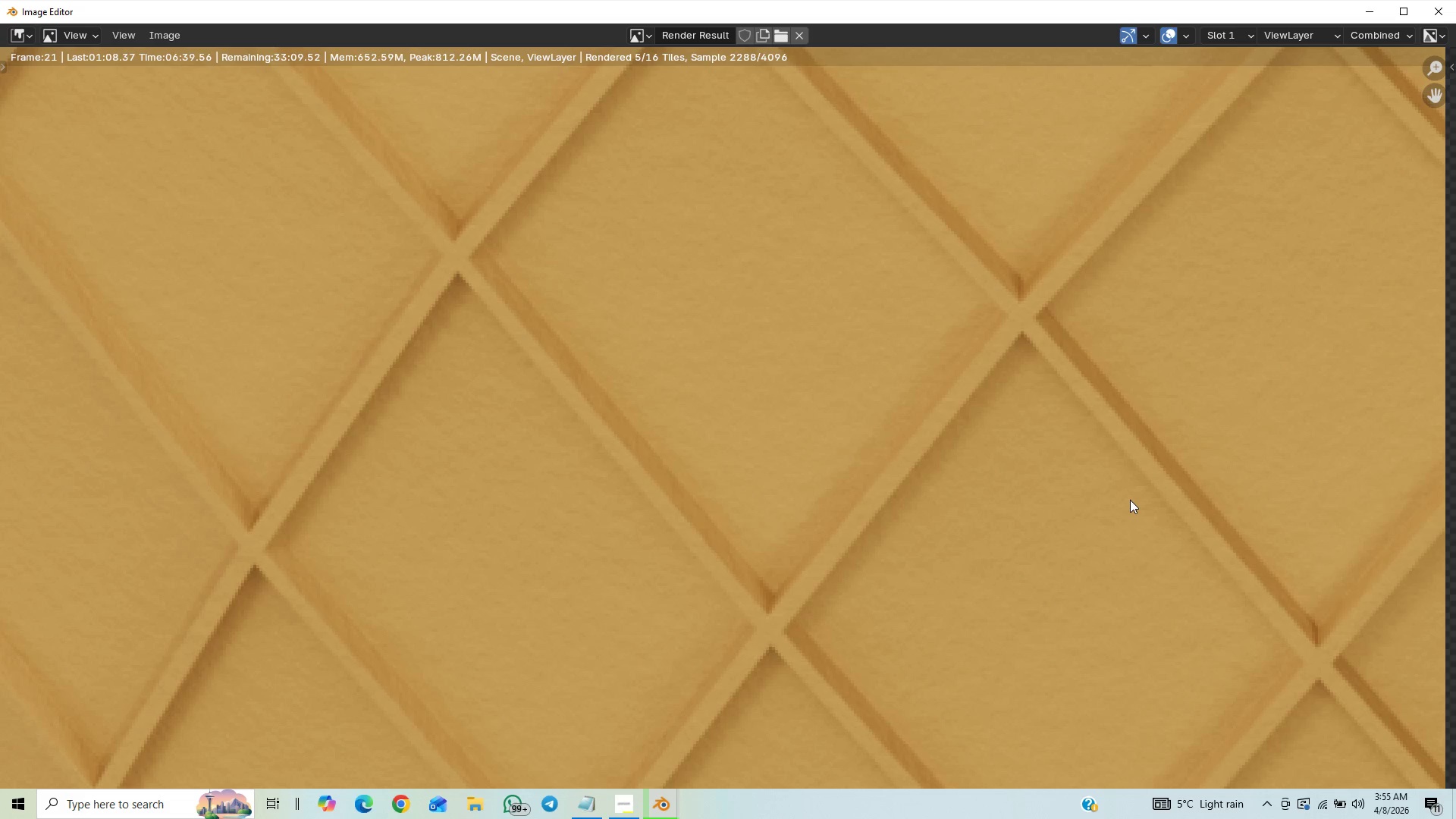 
scroll: coordinate [1122, 427], scroll_direction: down, amount: 7.0
 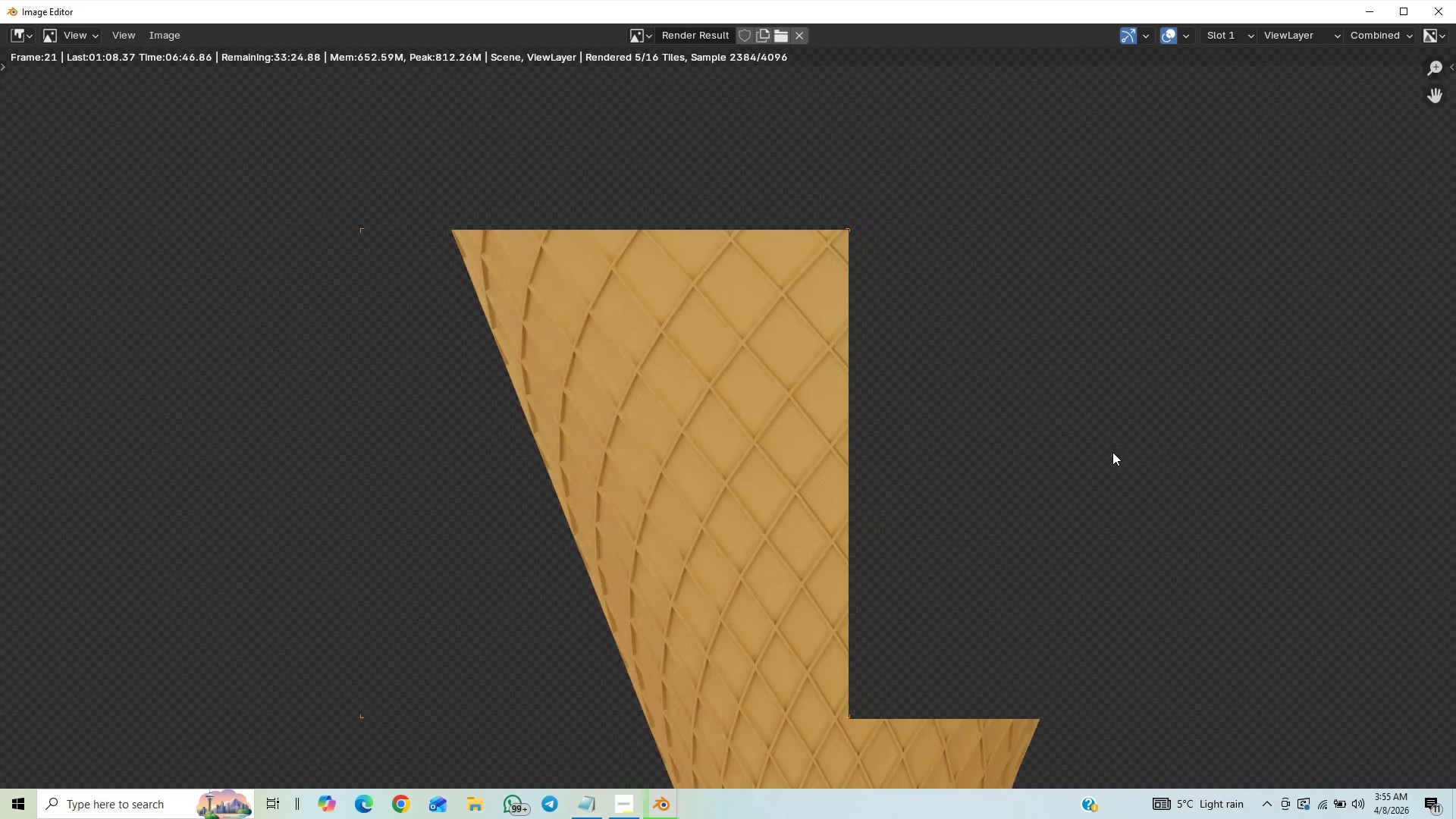 
scroll: coordinate [1112, 452], scroll_direction: down, amount: 13.0
 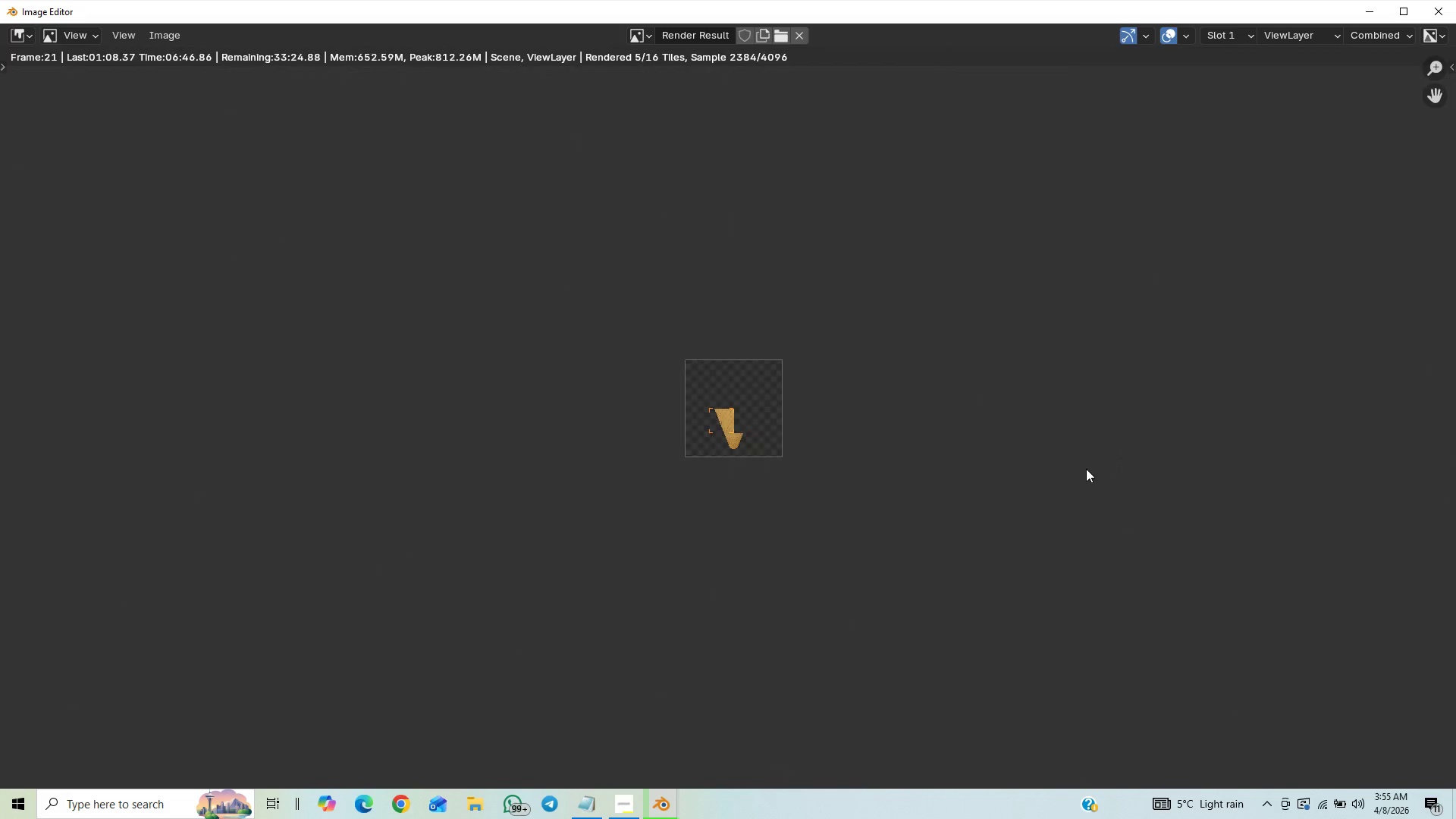 
scroll: coordinate [1086, 469], scroll_direction: up, amount: 13.0
 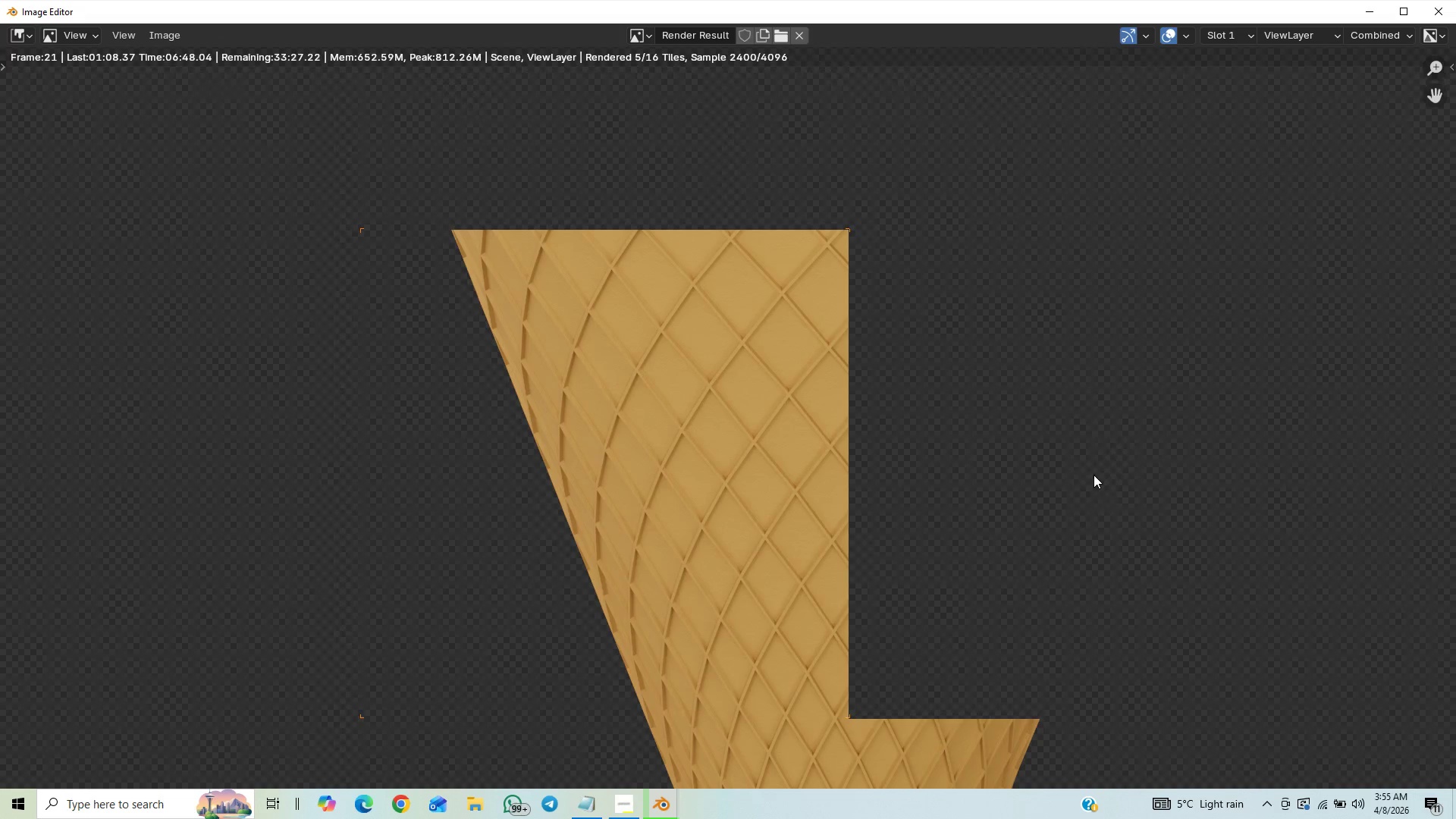 
scroll: coordinate [1095, 477], scroll_direction: down, amount: 1.0
 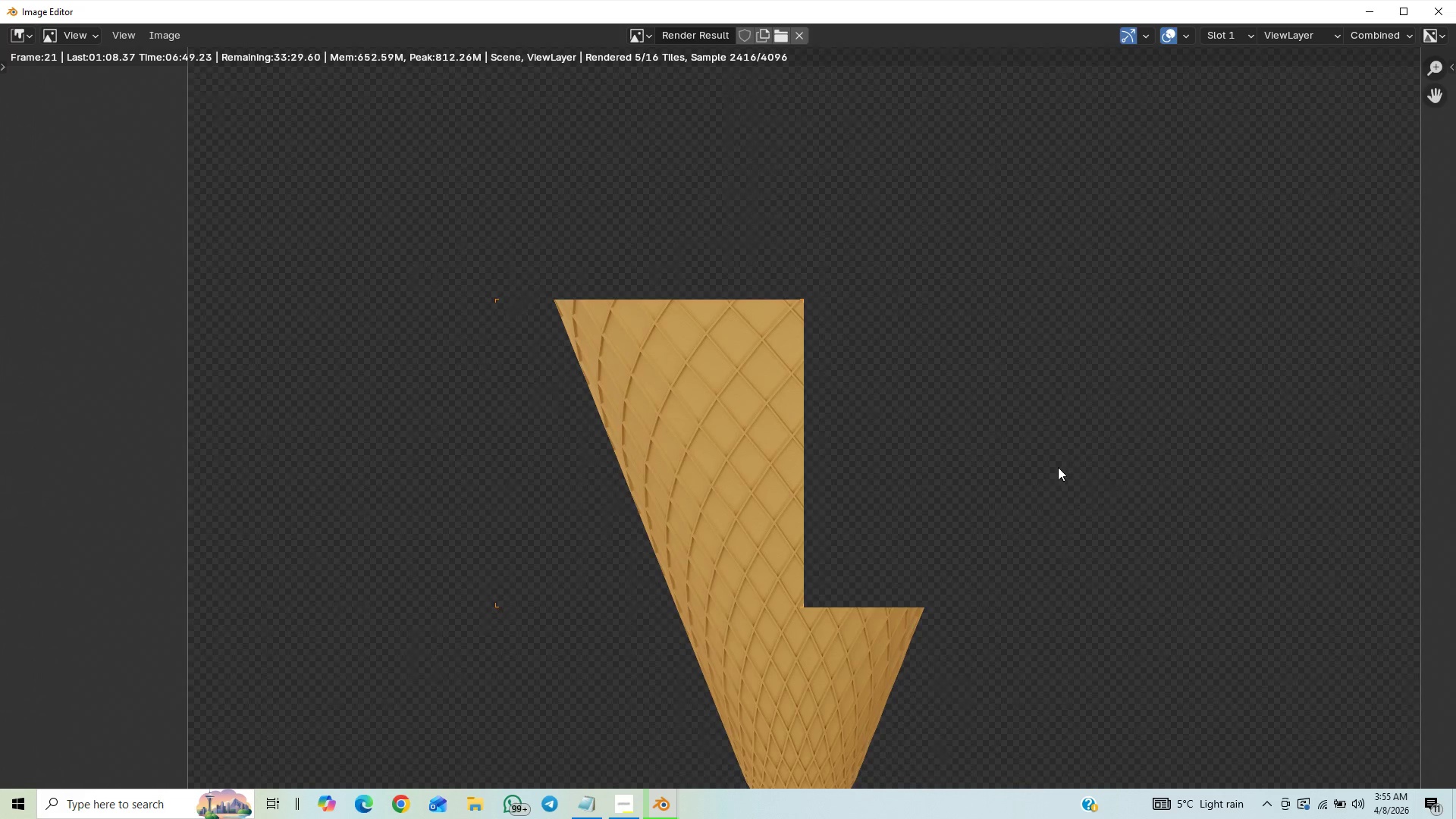 
scroll: coordinate [1032, 461], scroll_direction: up, amount: 1.0
 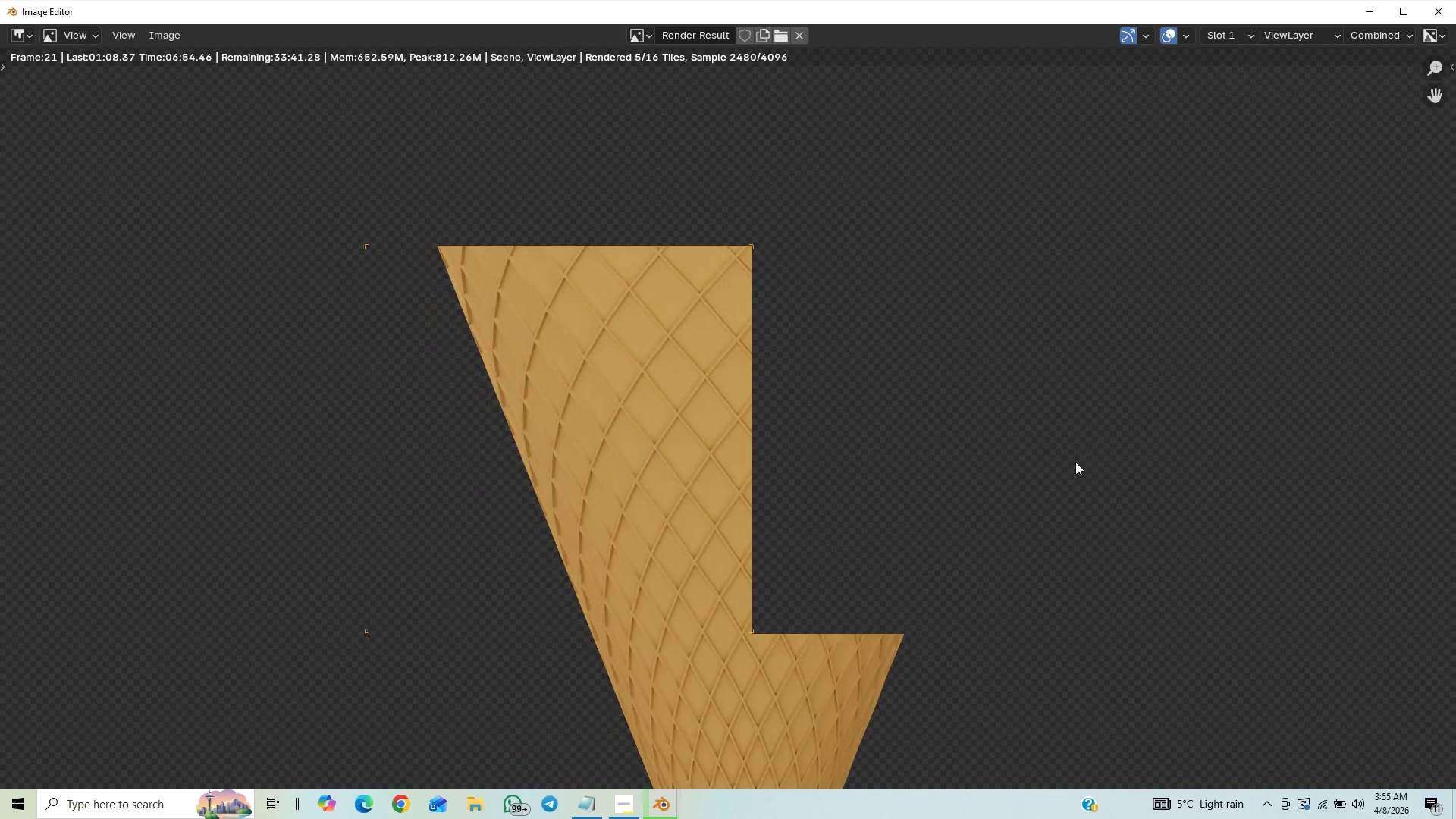 
wait(8.64)
 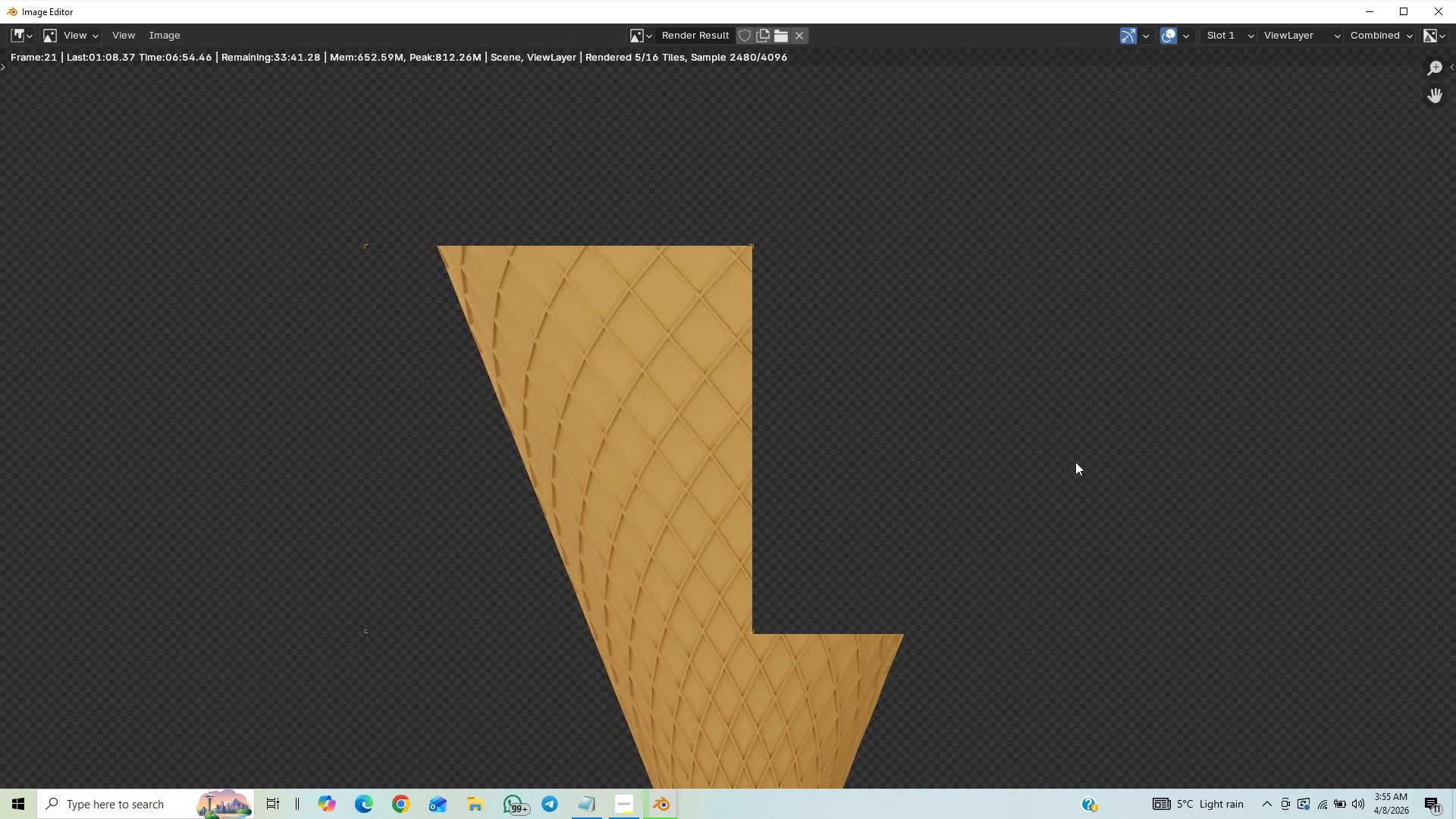 
scroll: coordinate [1006, 594], scroll_direction: down, amount: 2.0
 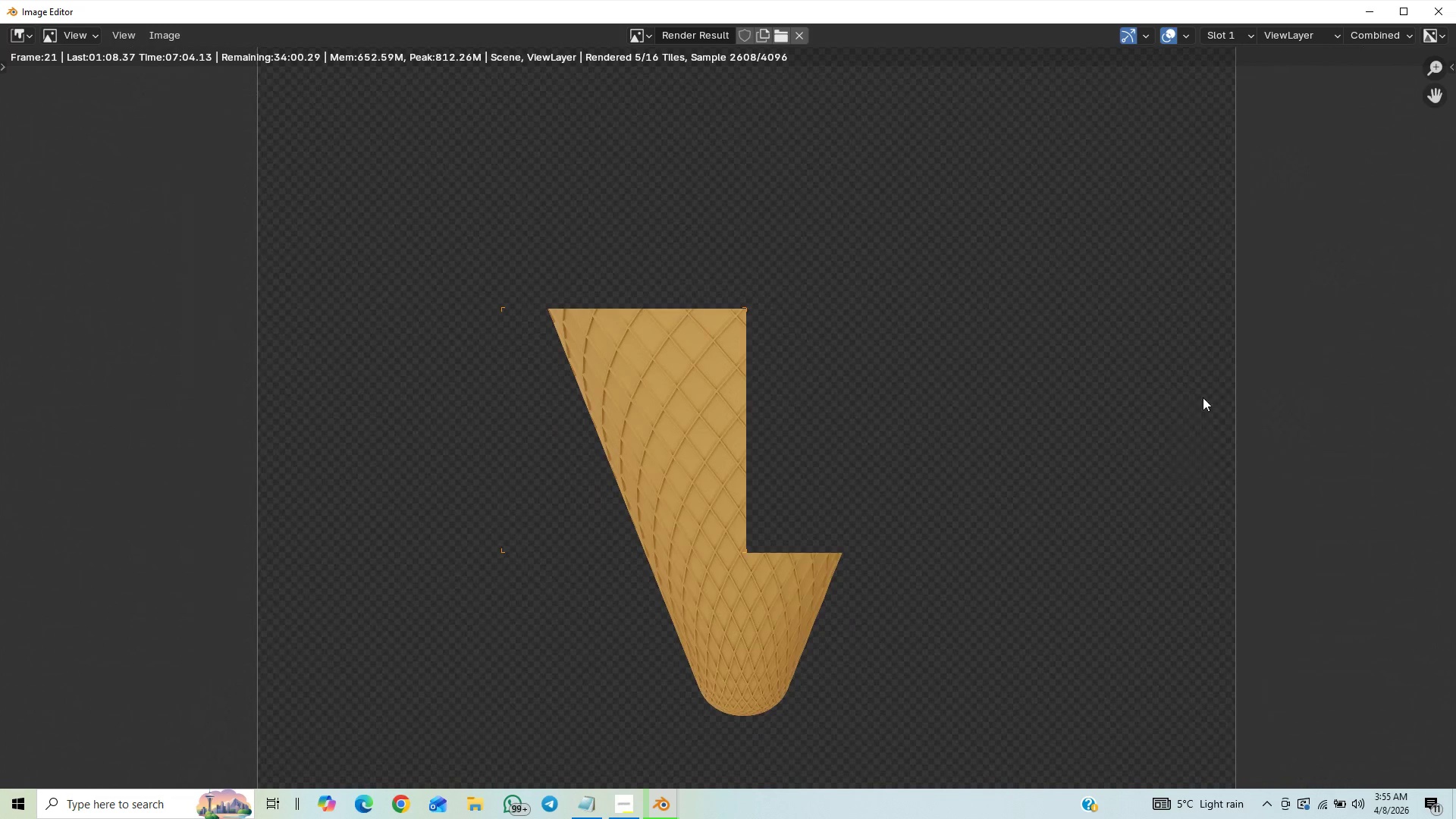 
wait(5.75)
 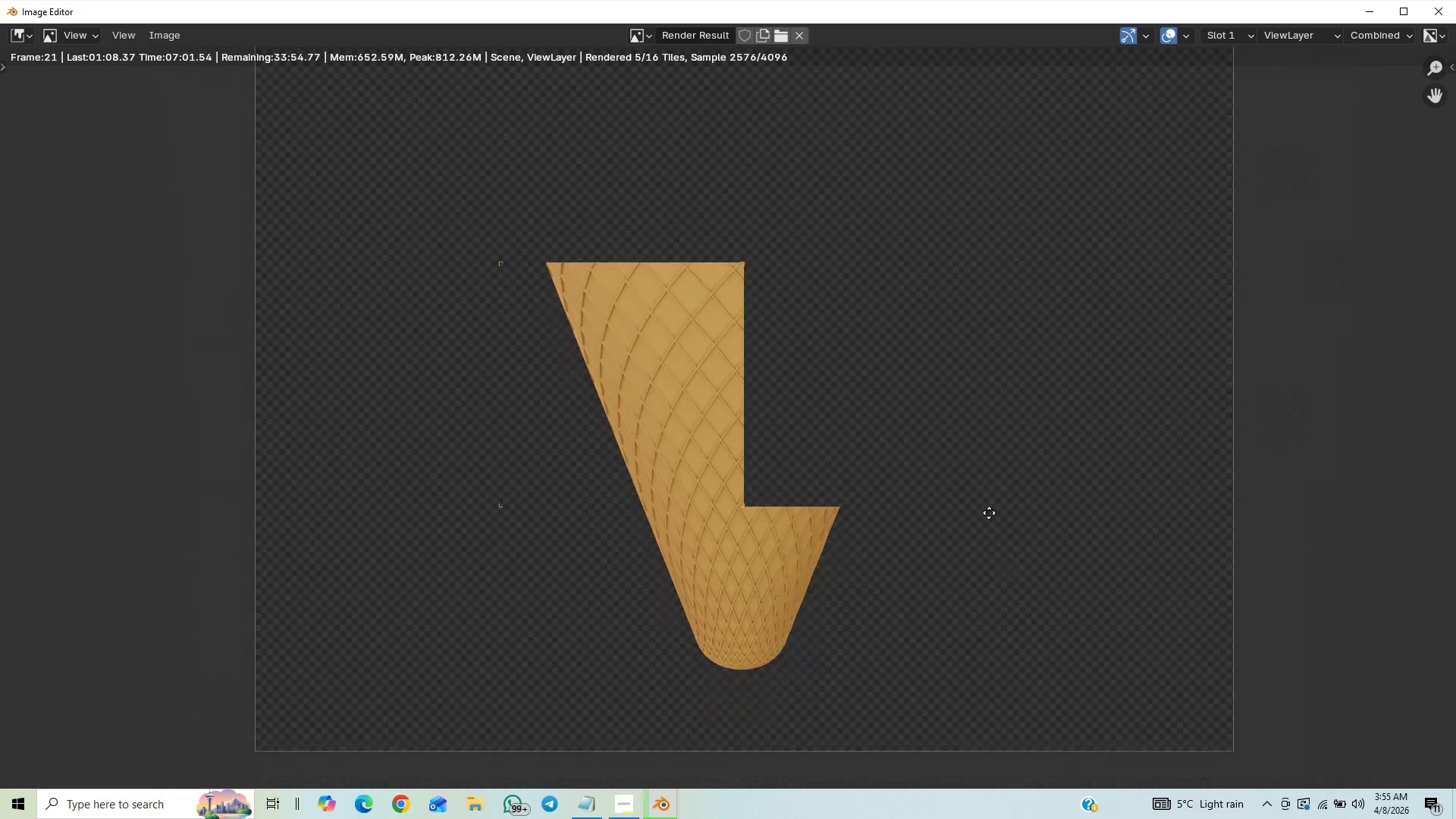 
scroll: coordinate [873, 435], scroll_direction: down, amount: 7.0
 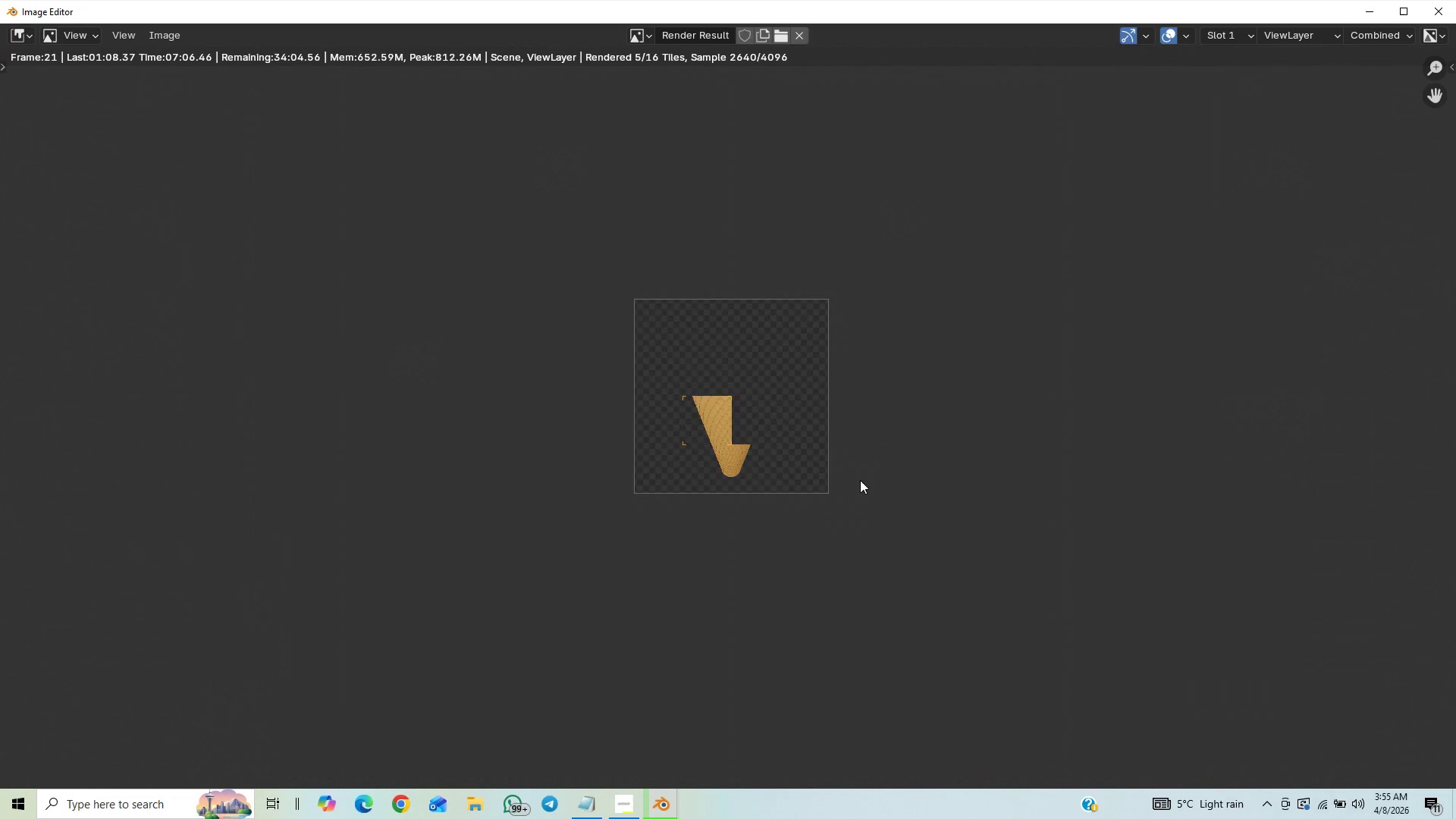 
scroll: coordinate [864, 499], scroll_direction: up, amount: 20.0
 